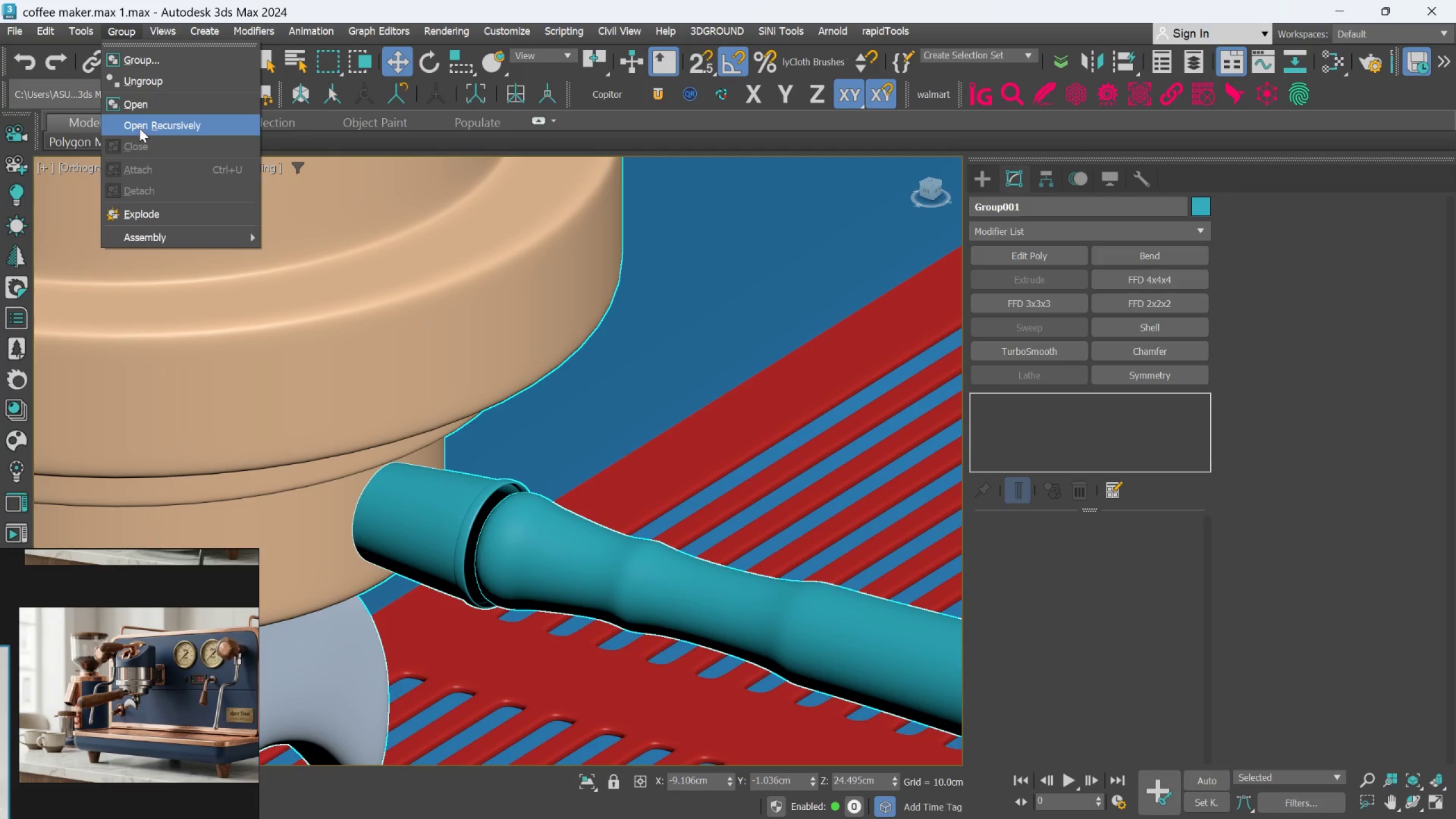 
left_click([137, 101])
 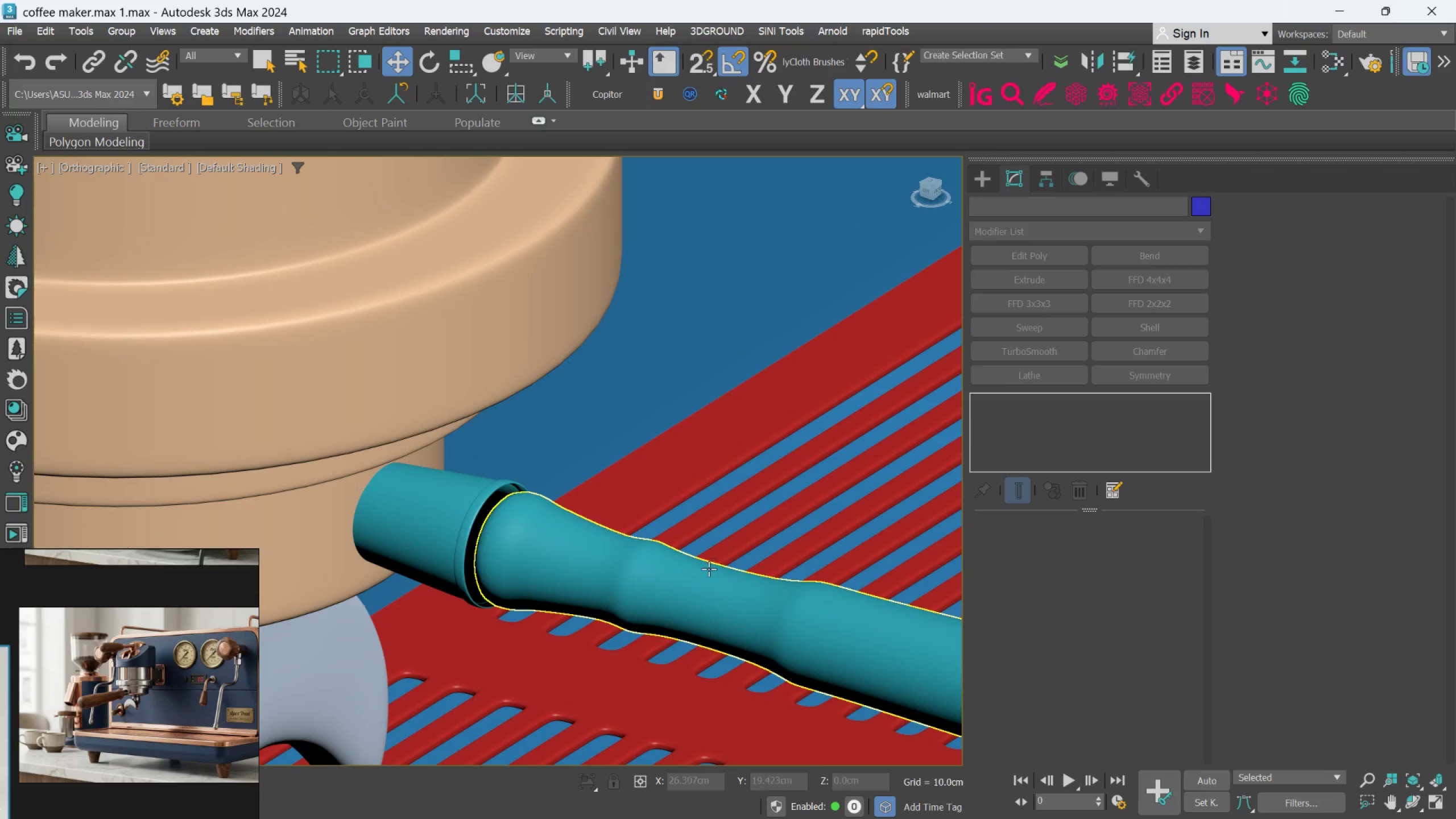 
left_click([700, 584])
 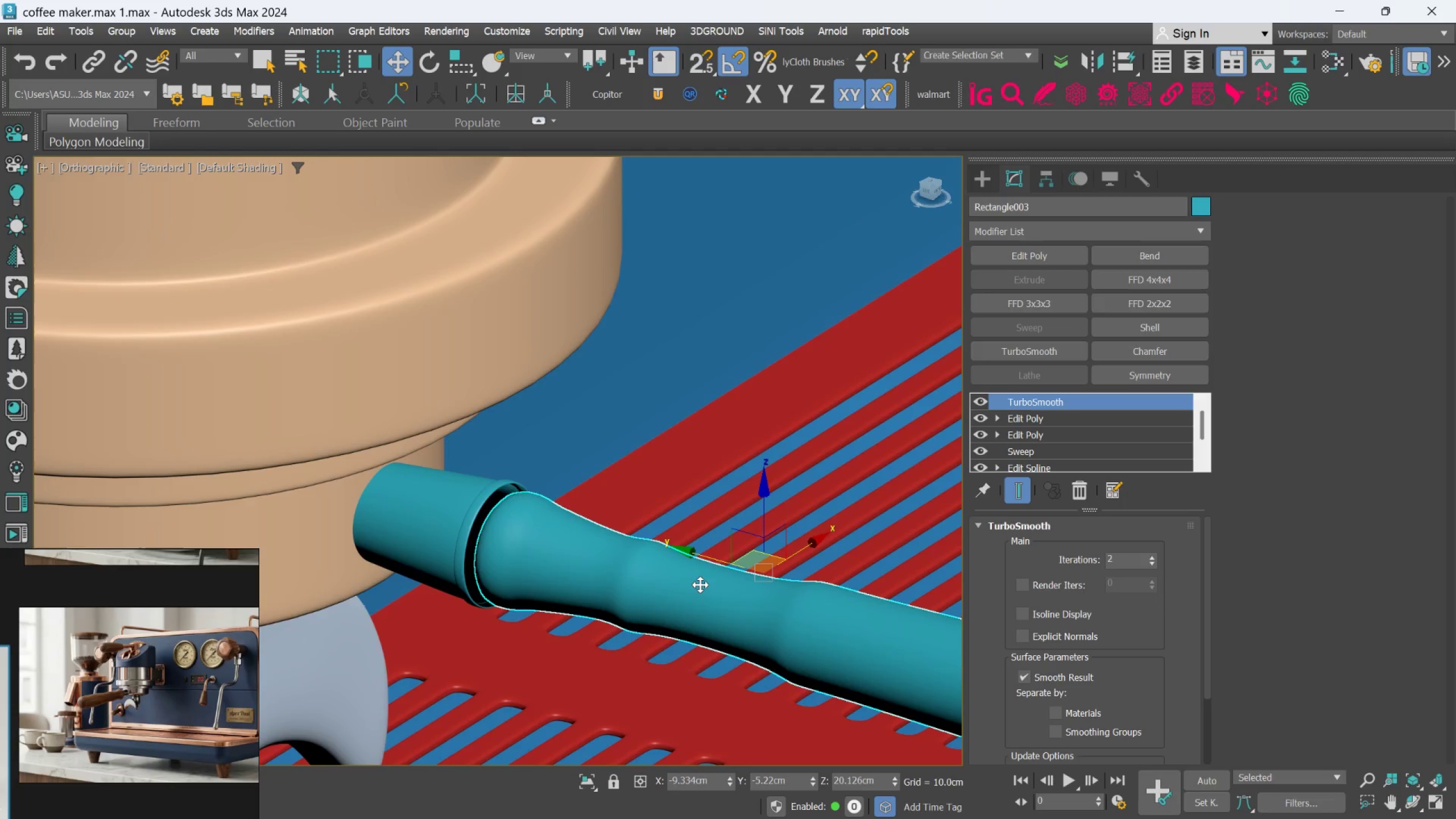 
scroll: coordinate [700, 586], scroll_direction: down, amount: 2.0
 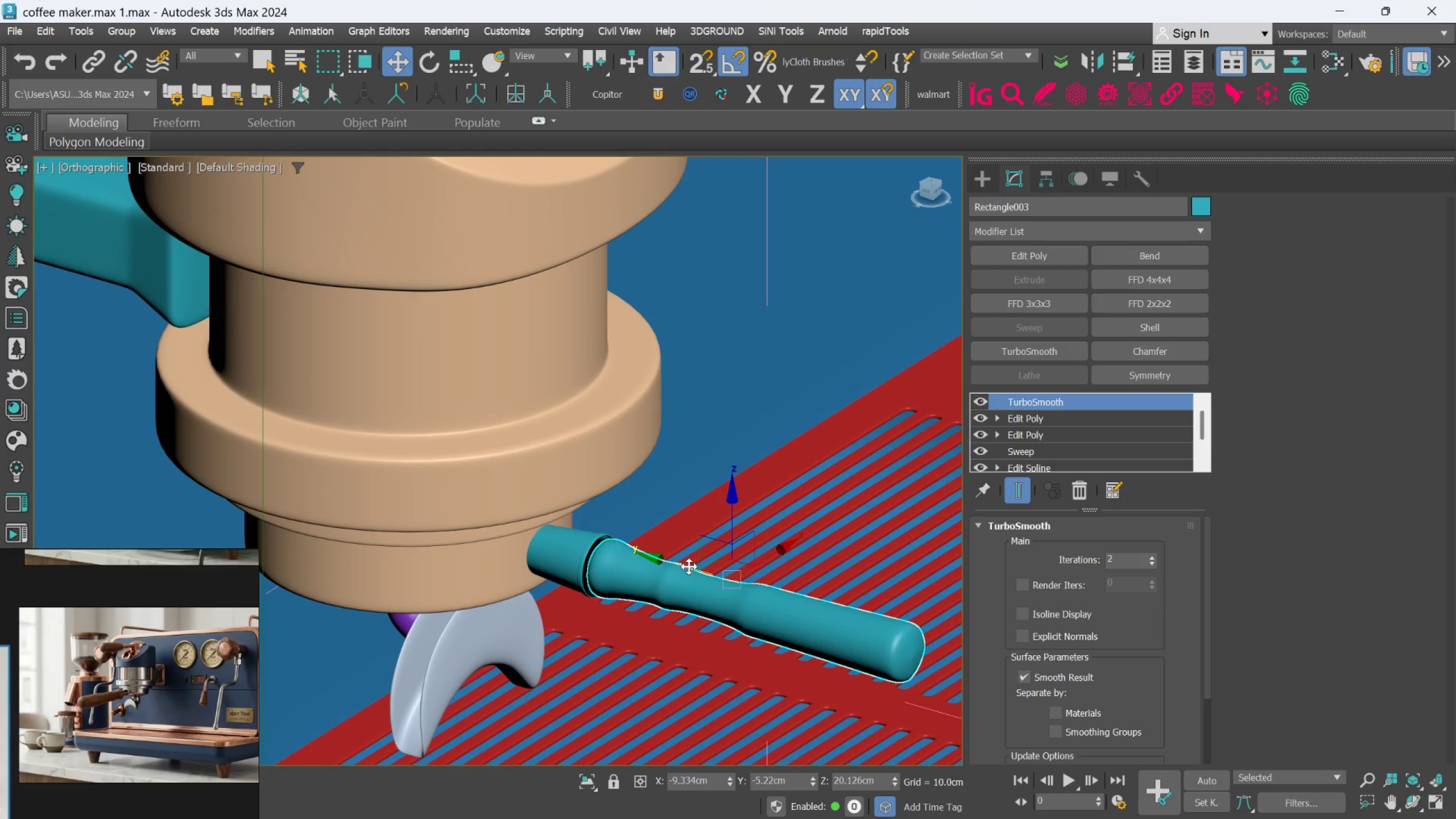 
scroll: coordinate [682, 565], scroll_direction: up, amount: 2.0
 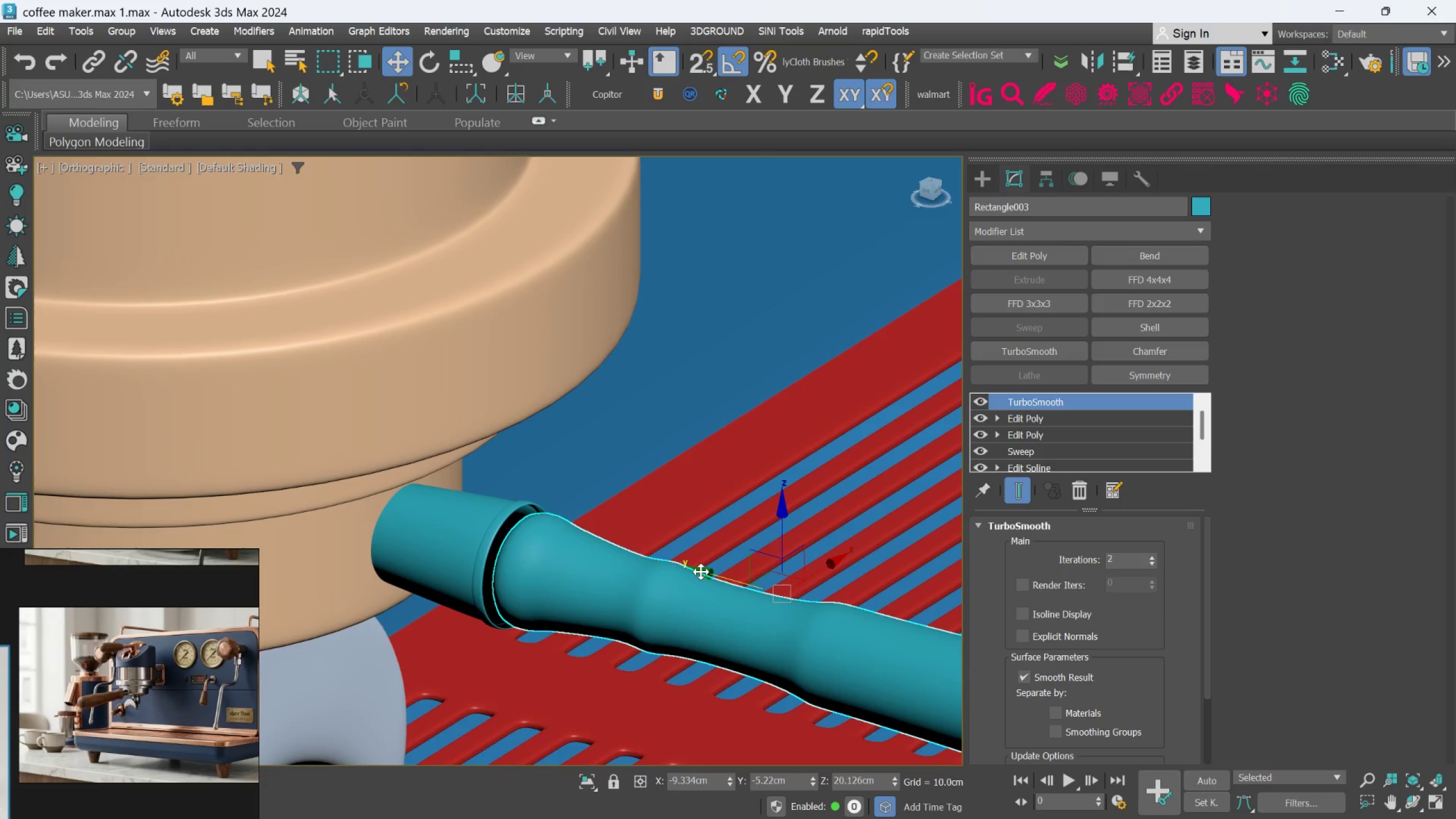 
left_click_drag(start_coordinate=[701, 572], to_coordinate=[684, 562])
 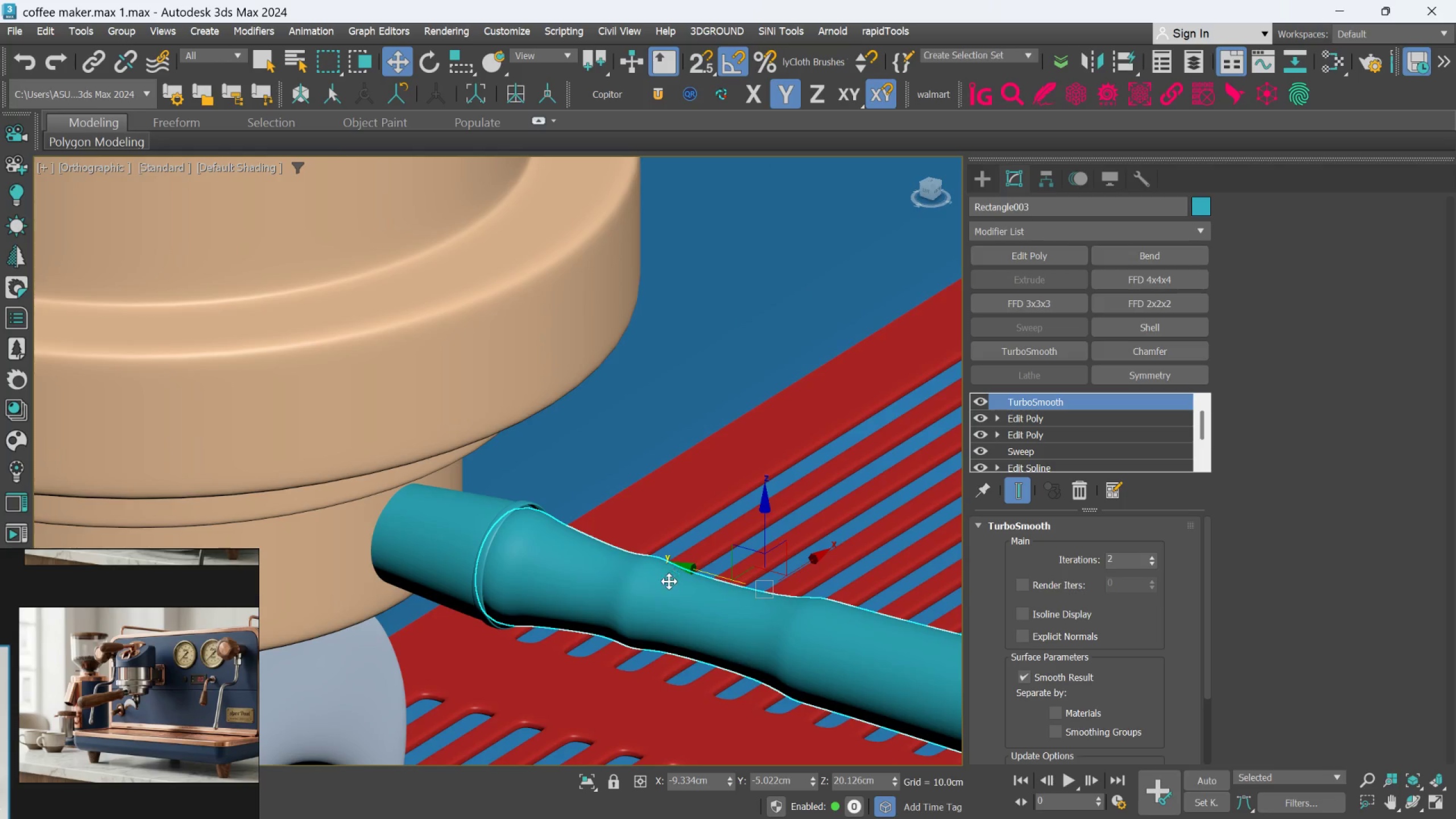 
scroll: coordinate [672, 592], scroll_direction: none, amount: 0.0
 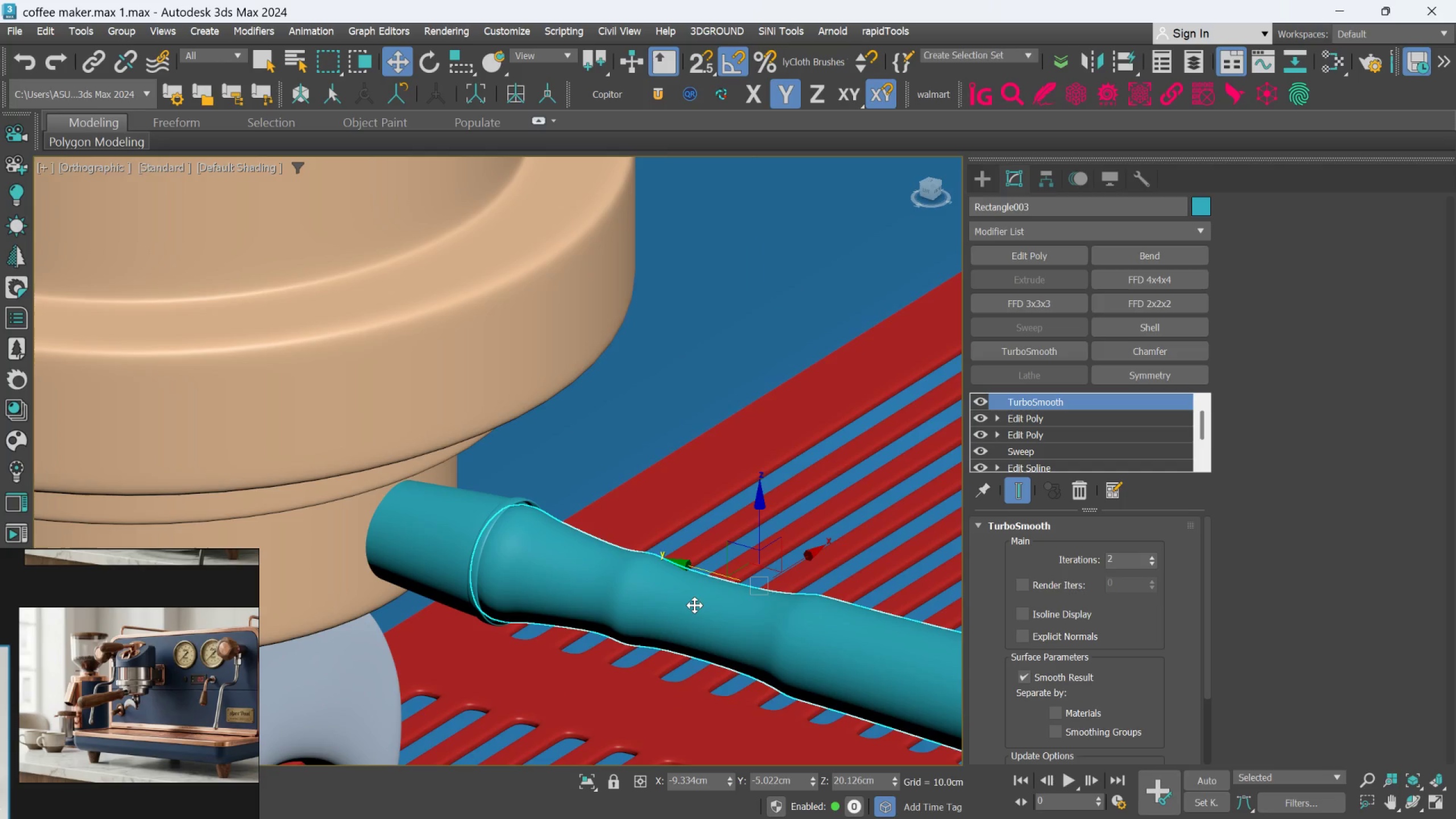 
key(Control+Z)
 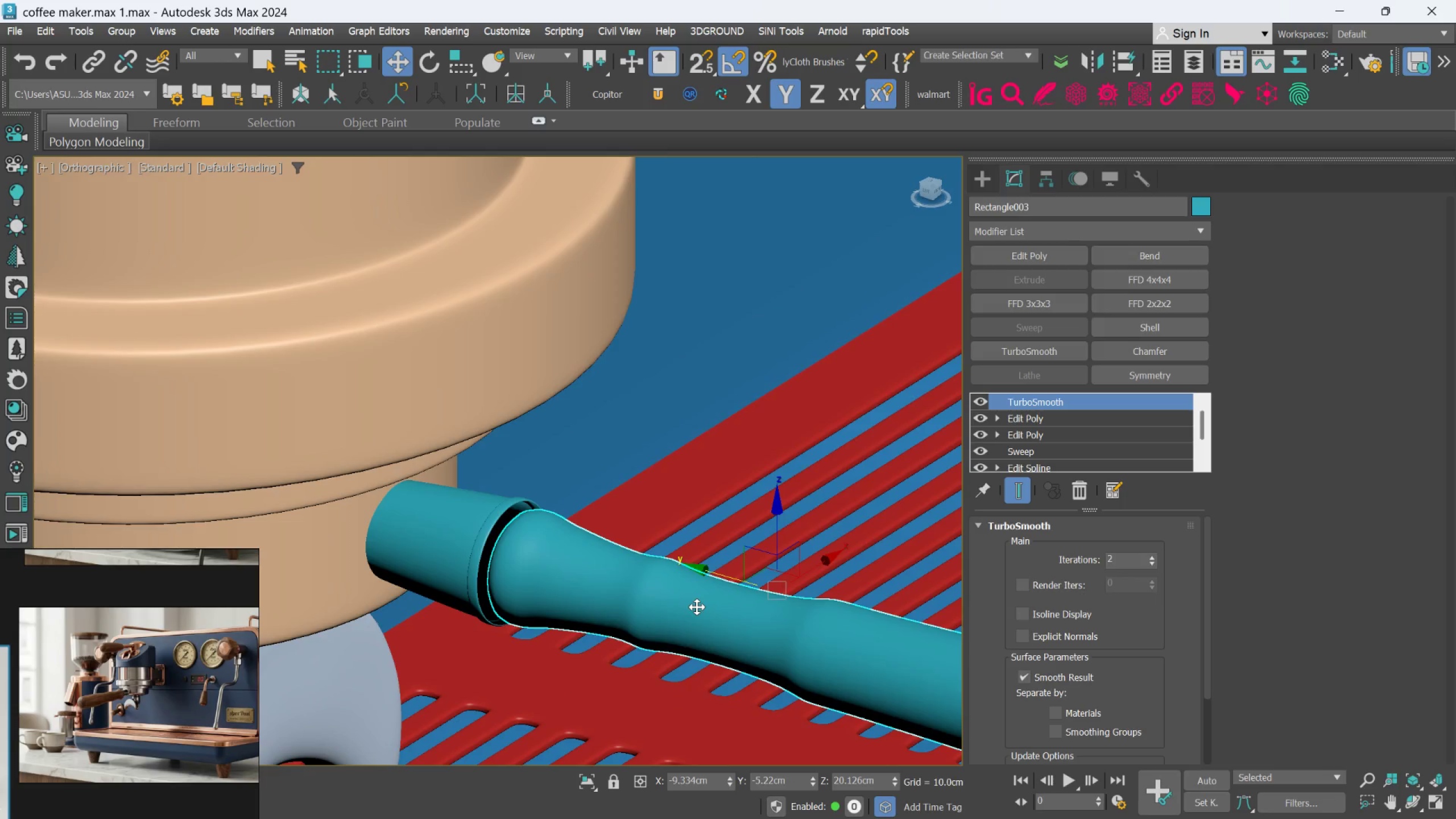 
key(Control+Z)
 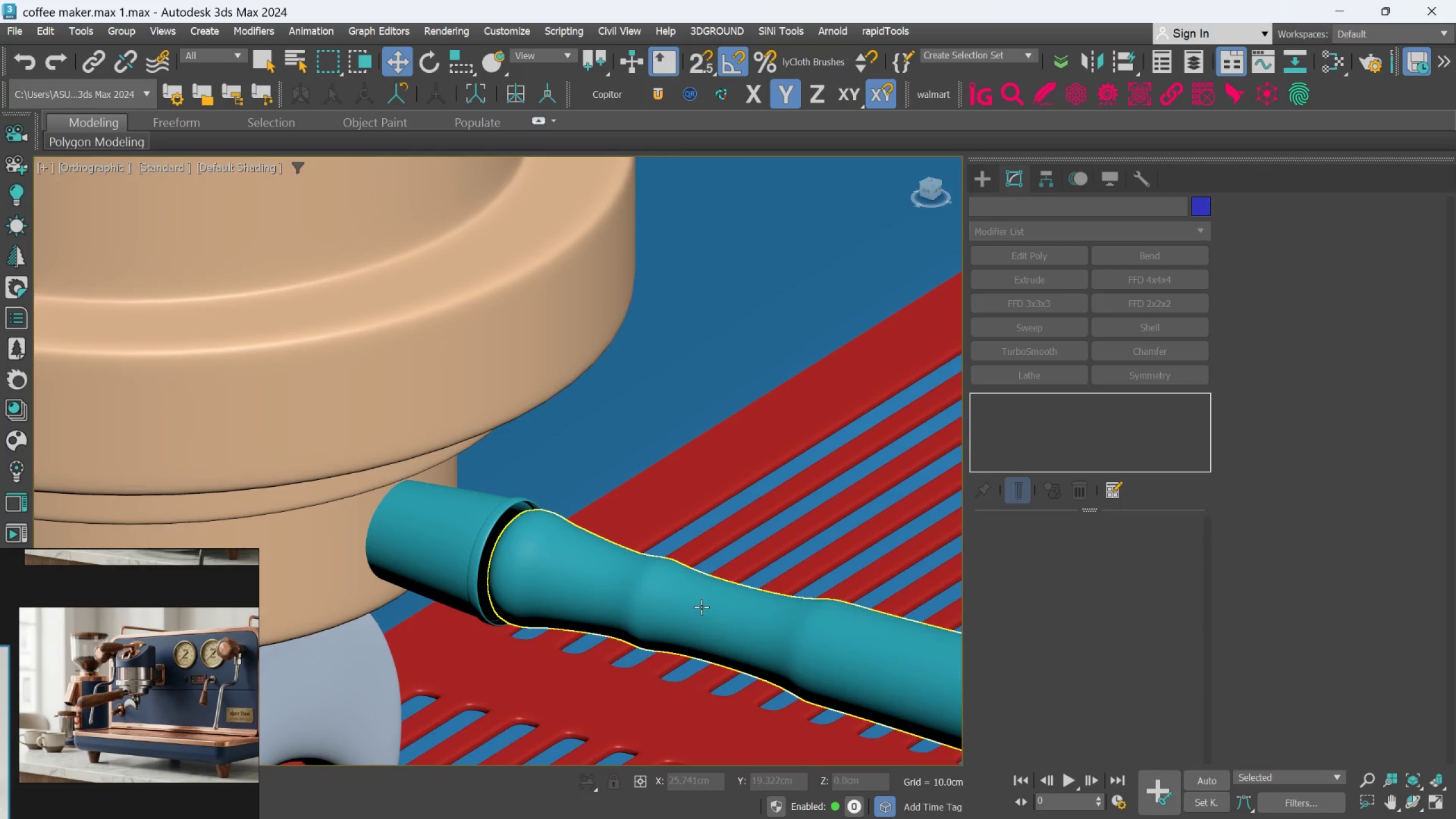 
key(Control+Z)
 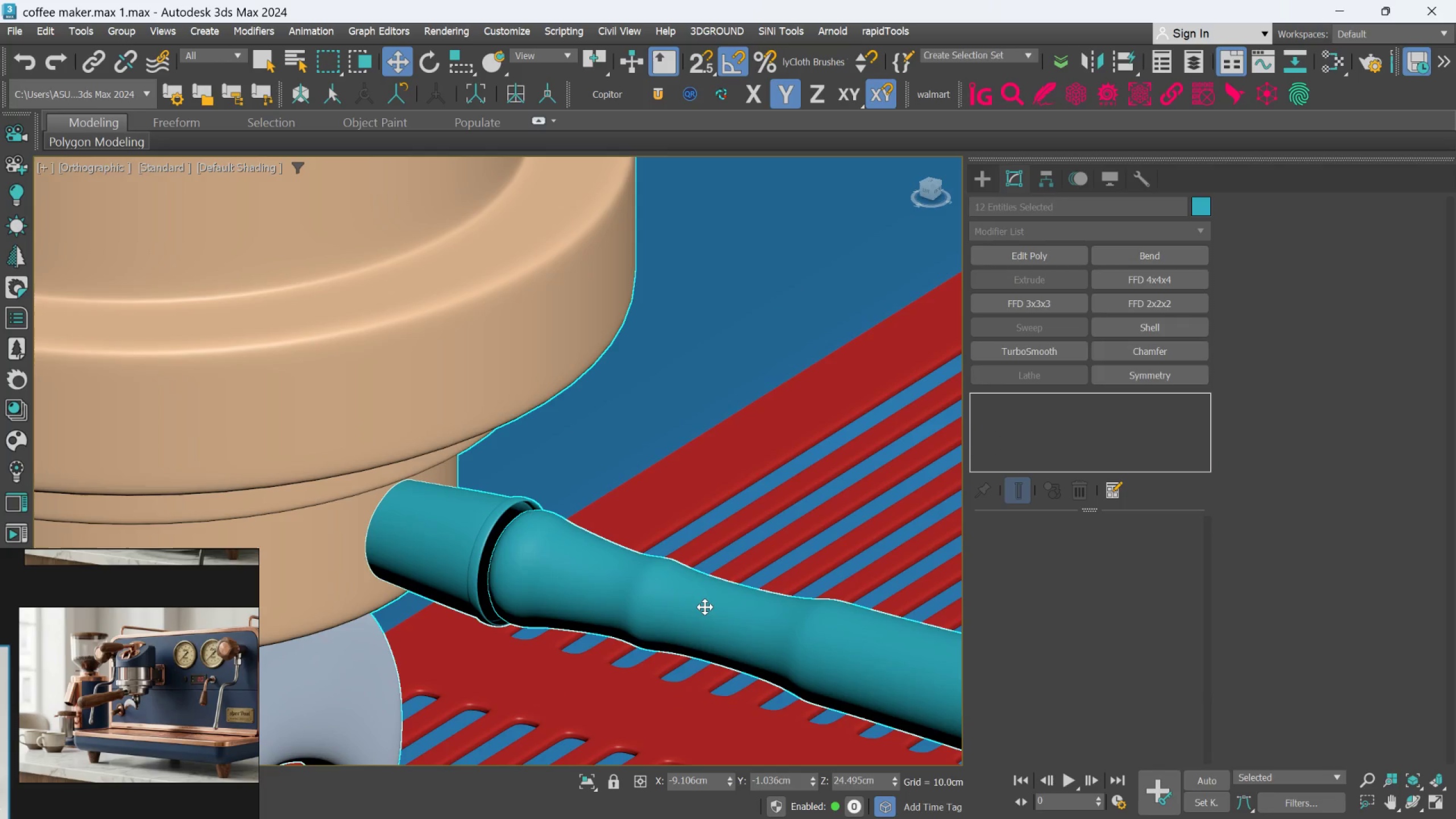 
key(Control+Z)
 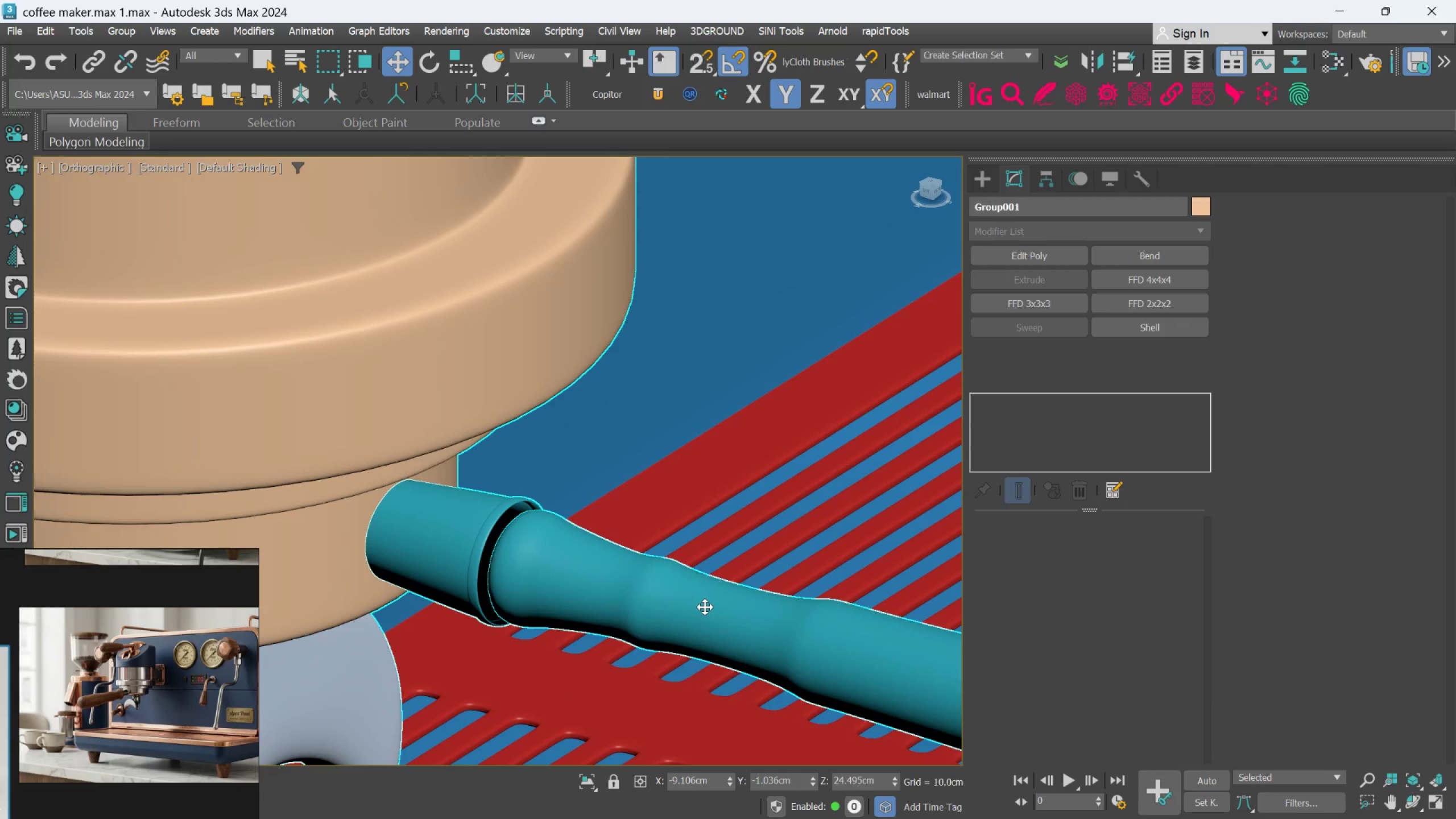 
key(Control+Z)
 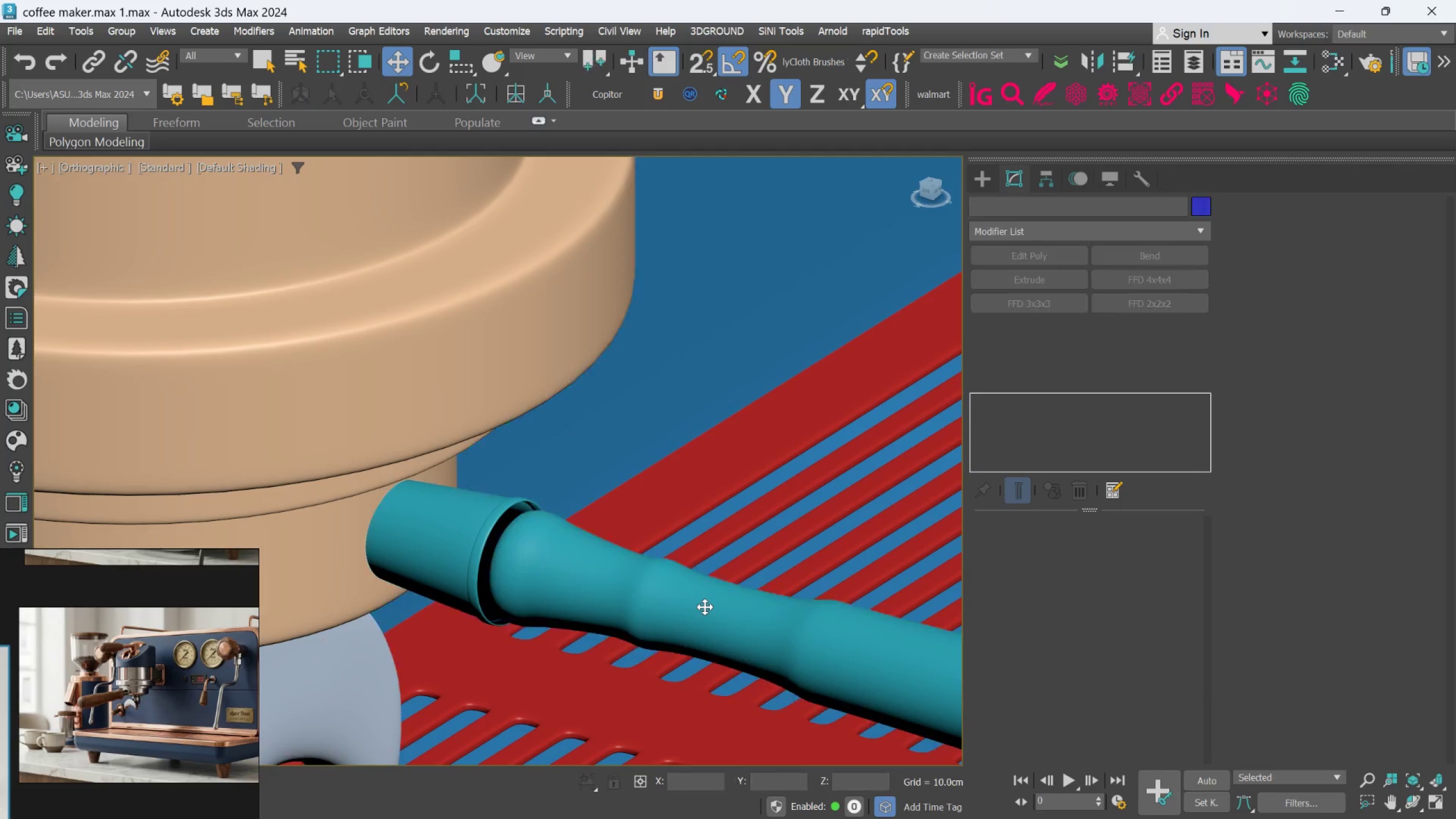 
key(Control+Z)
 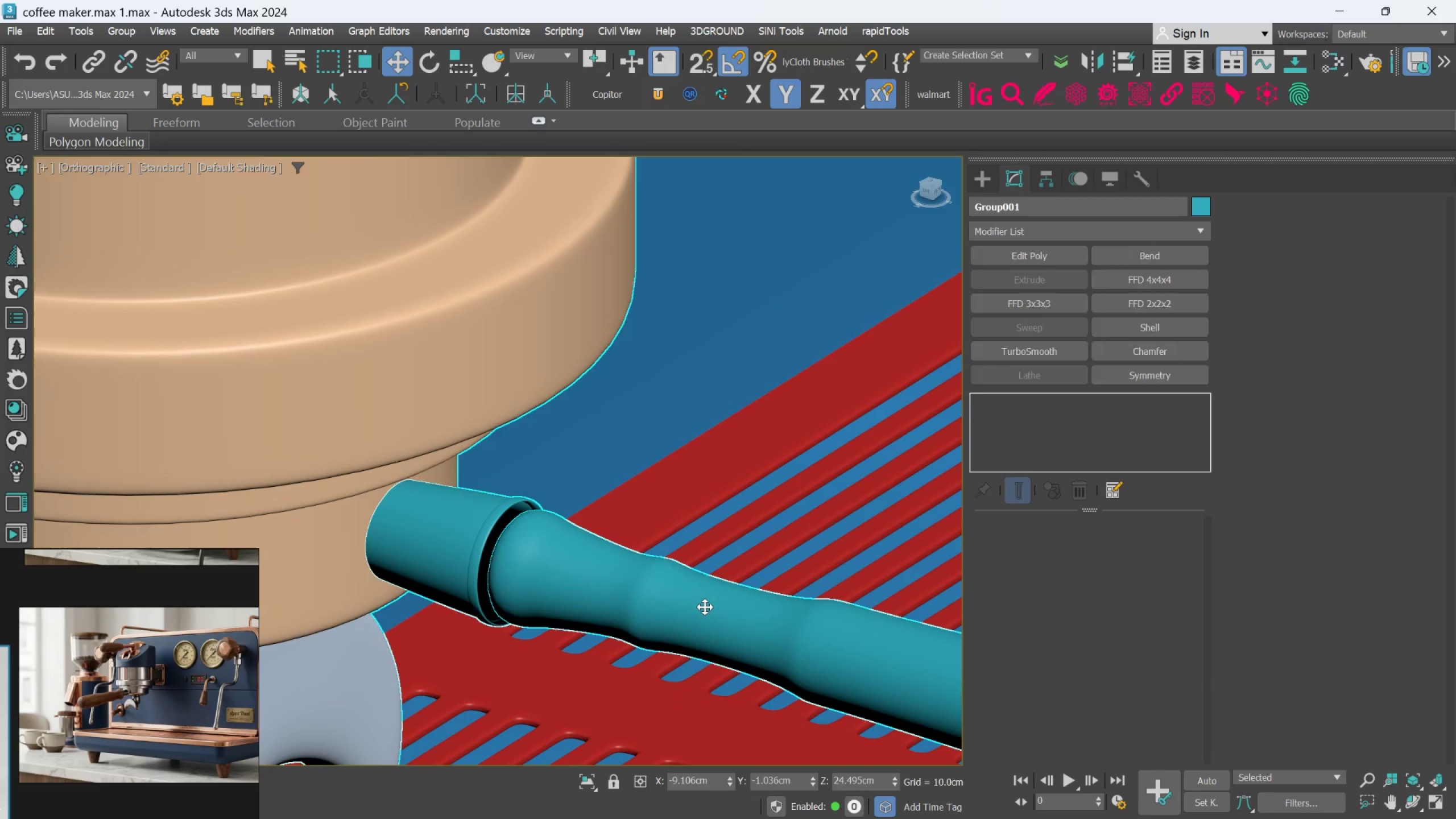 
key(Control+Z)
 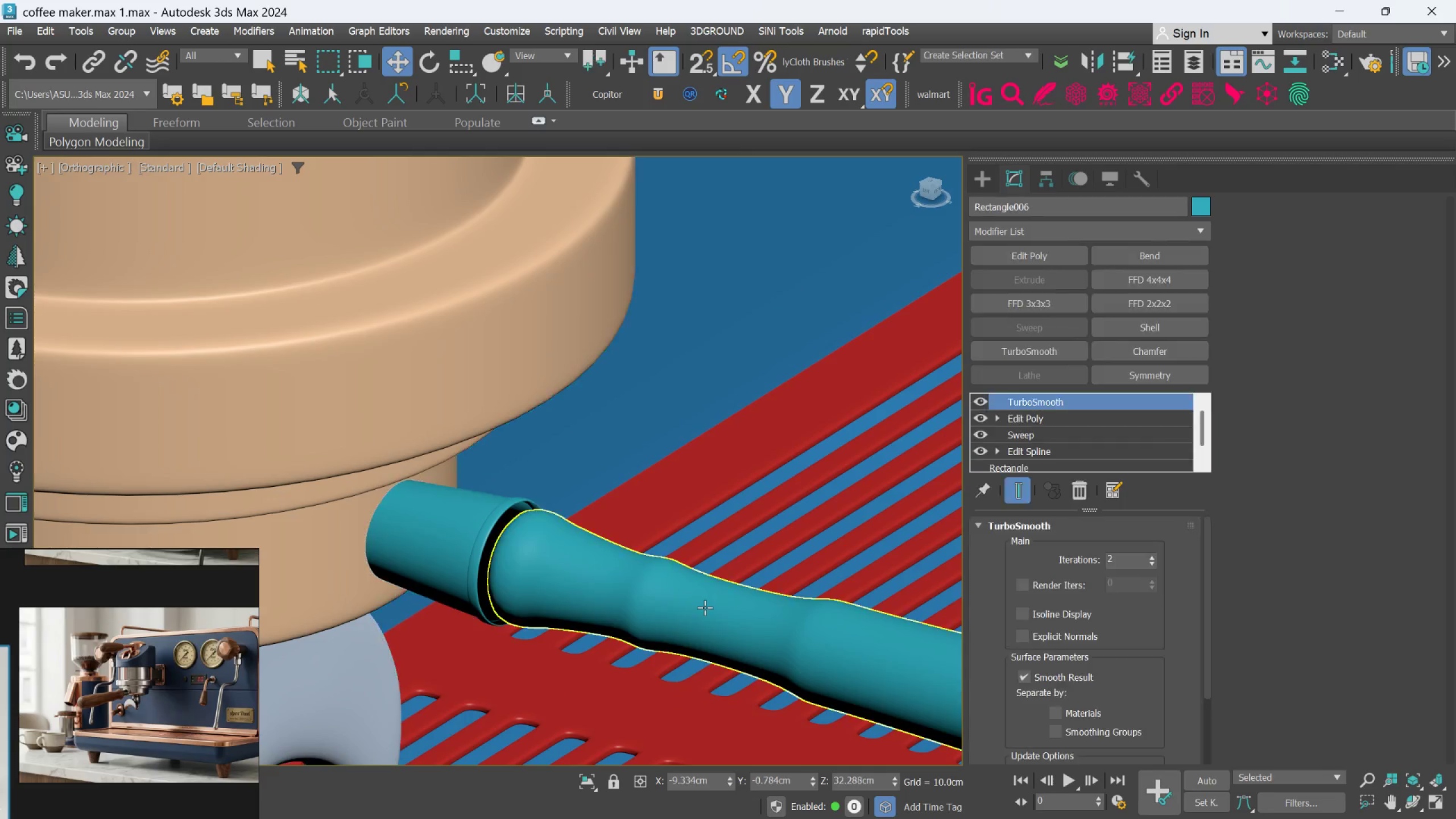 
key(Control+Z)
 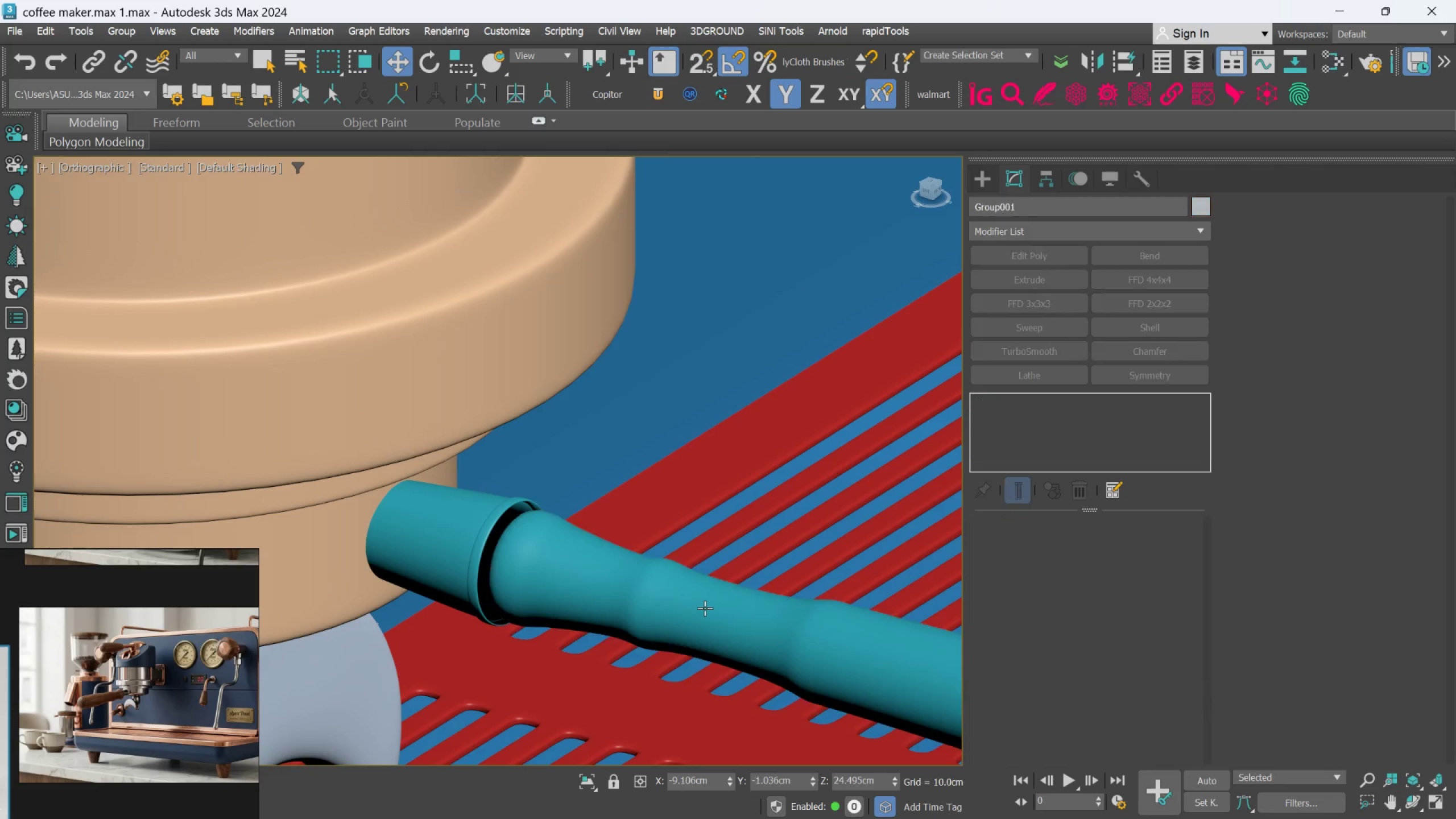 
key(Control+Z)
 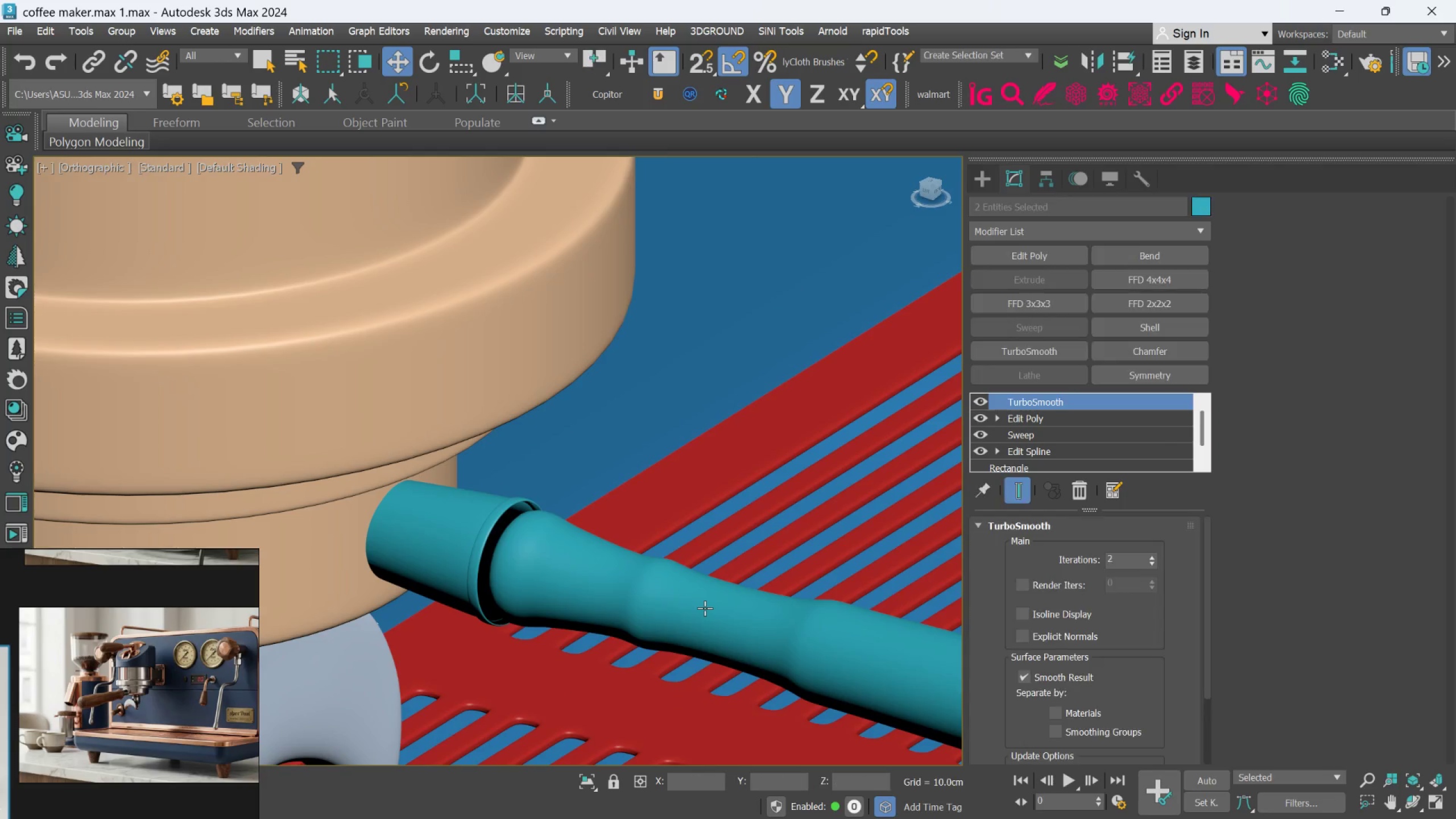 
key(Control+Z)
 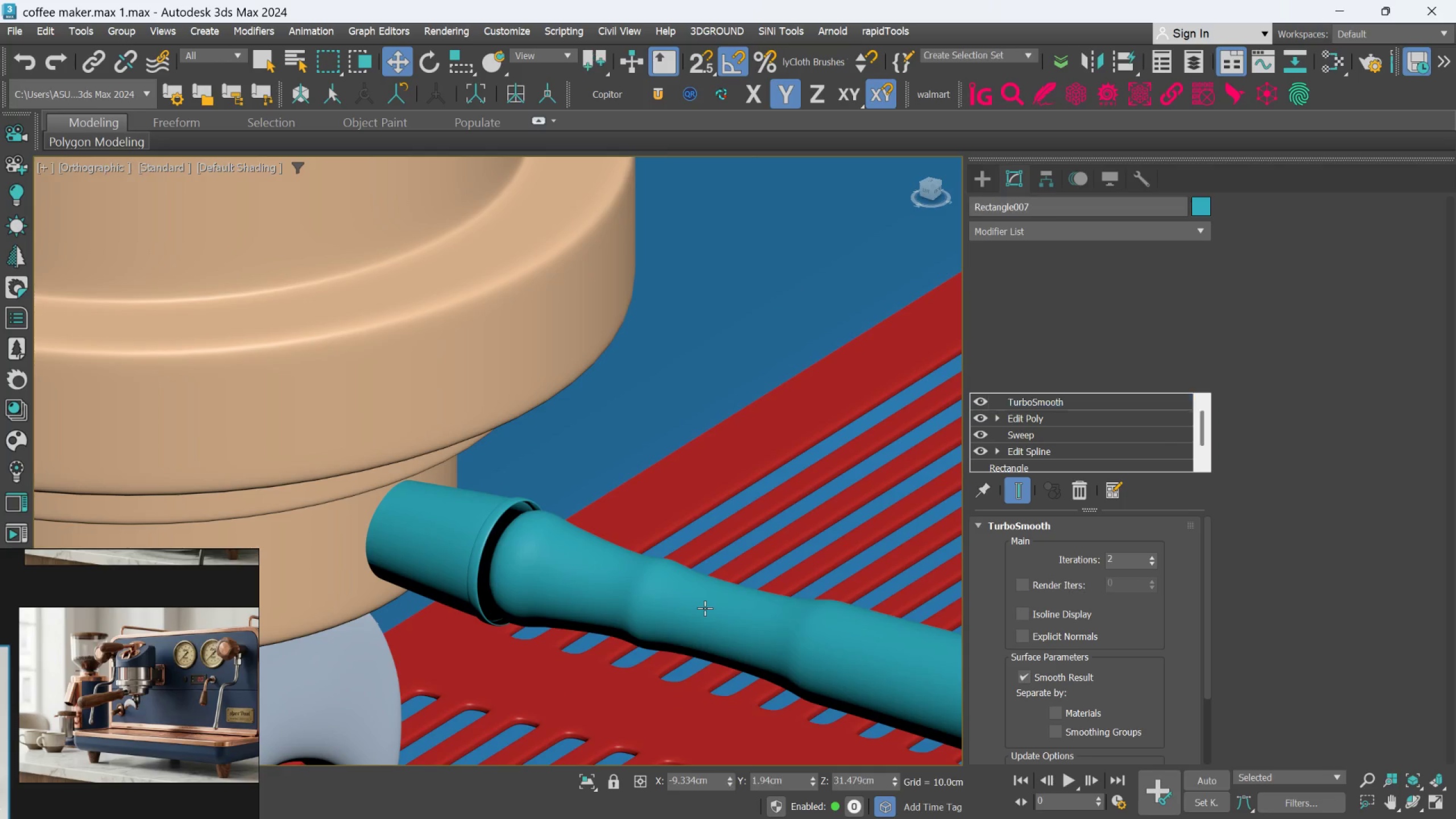 
key(Control+Z)
 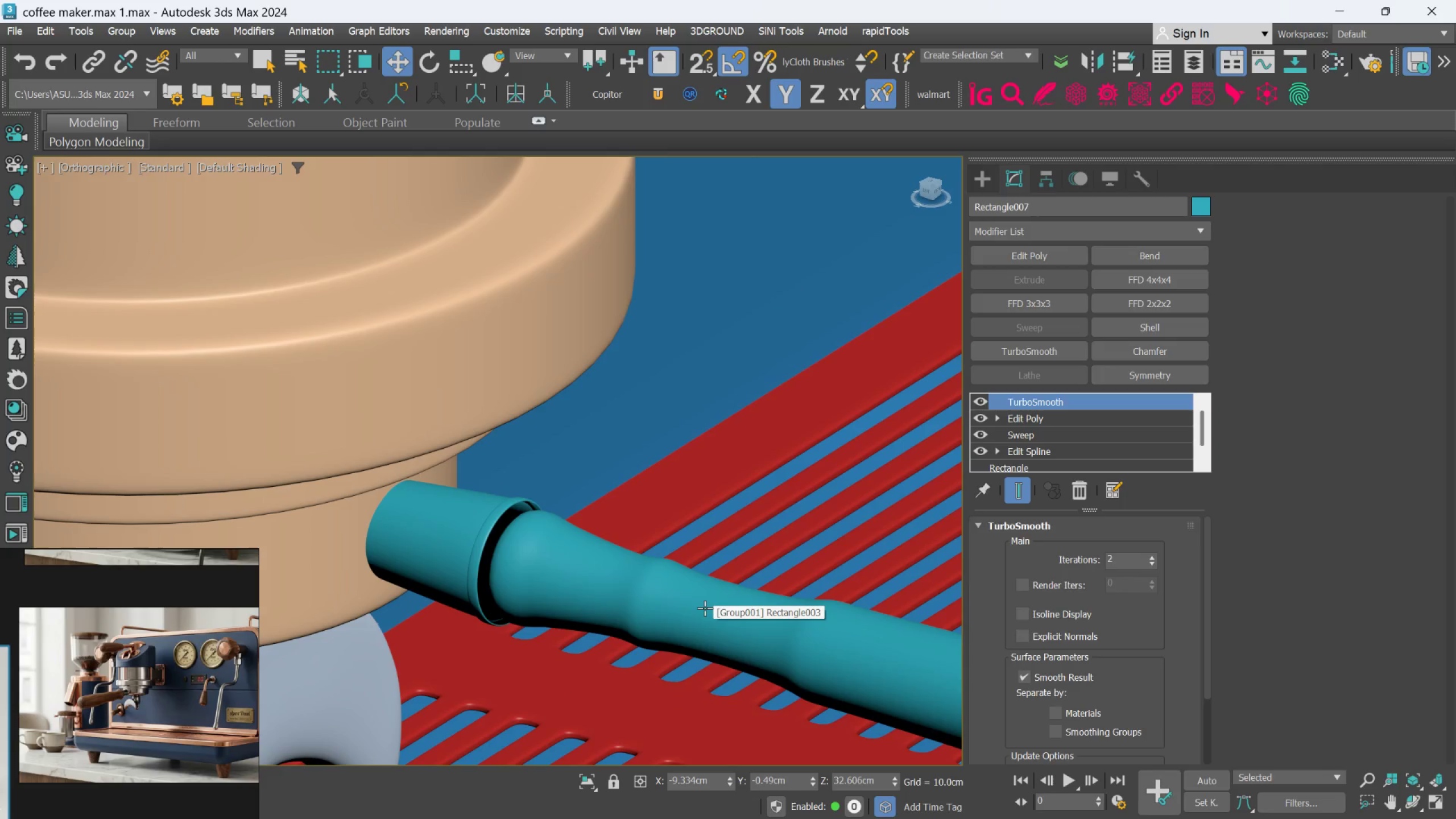 
key(Control+Z)
 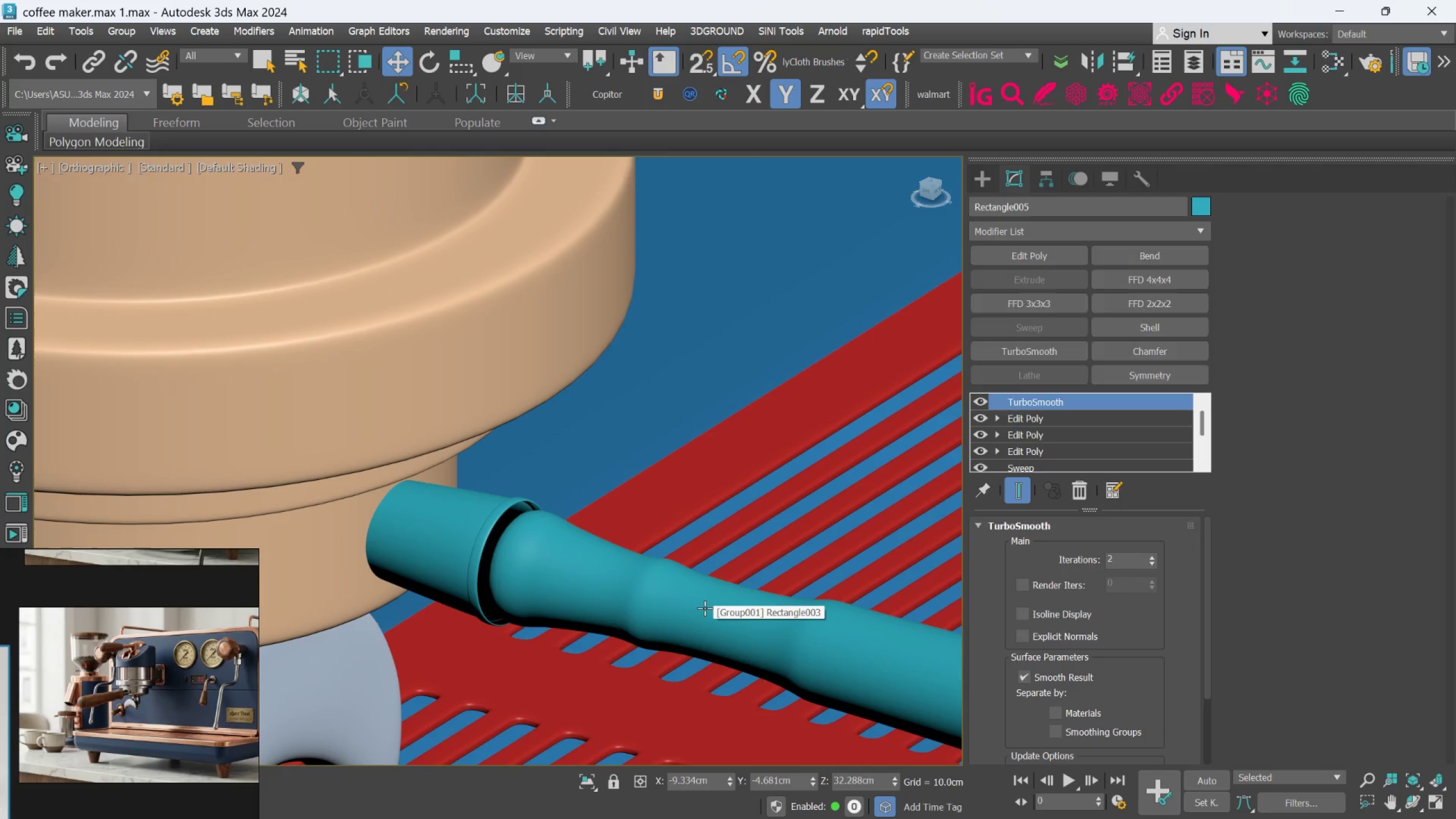 
key(Control+Z)
 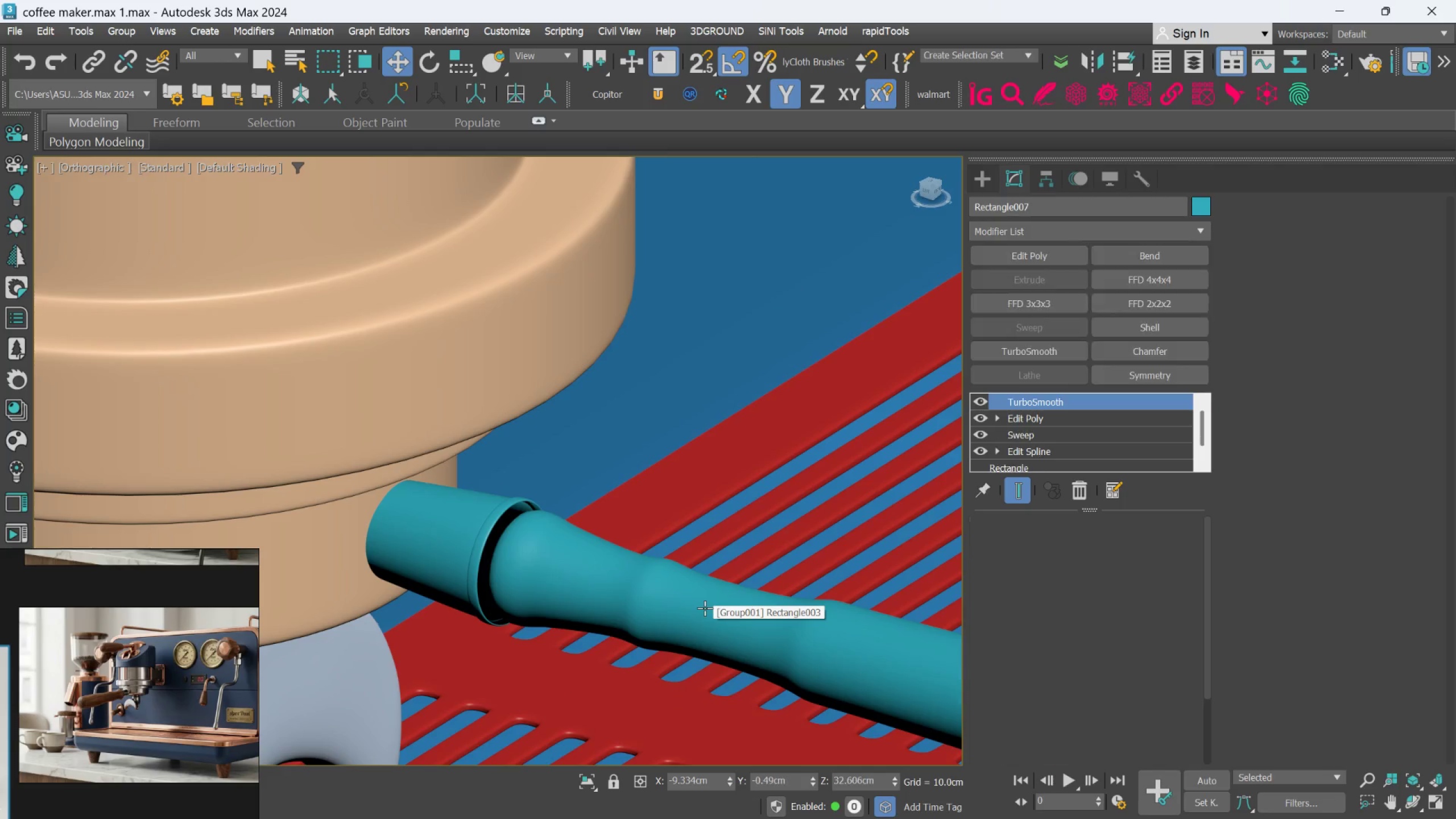 
key(Control+Z)
 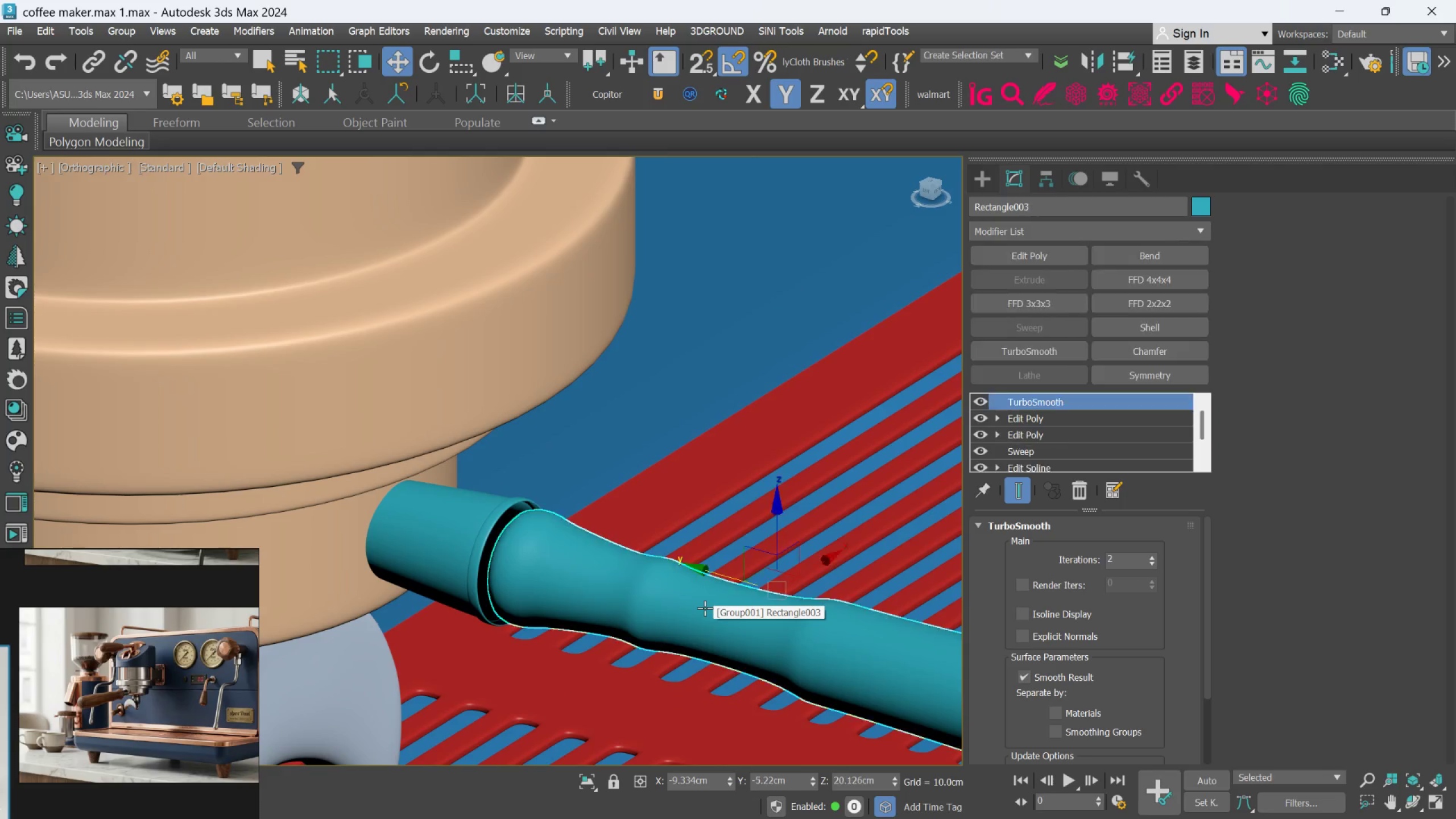 
key(Control+Z)
 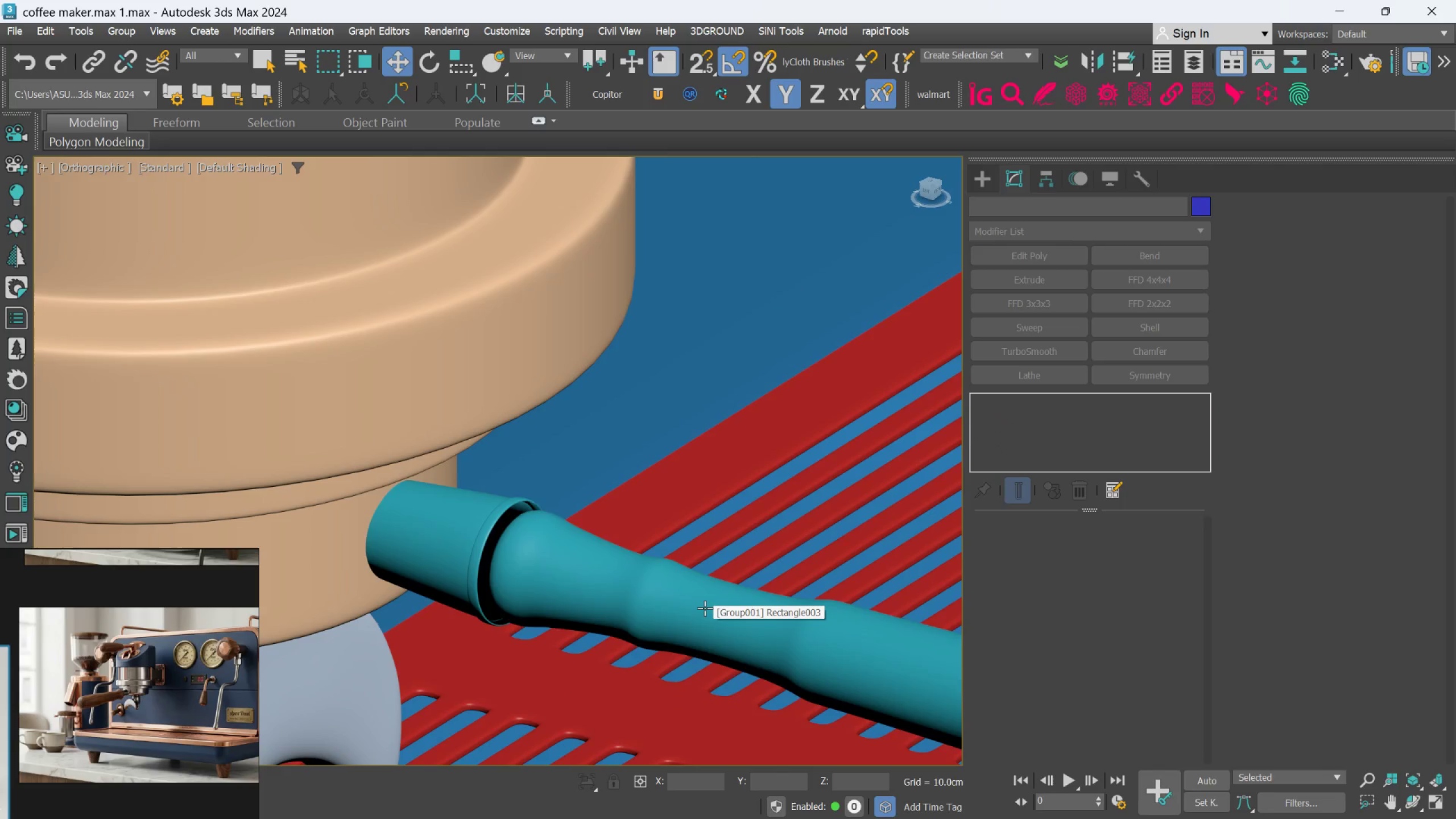 
key(Control+Z)
 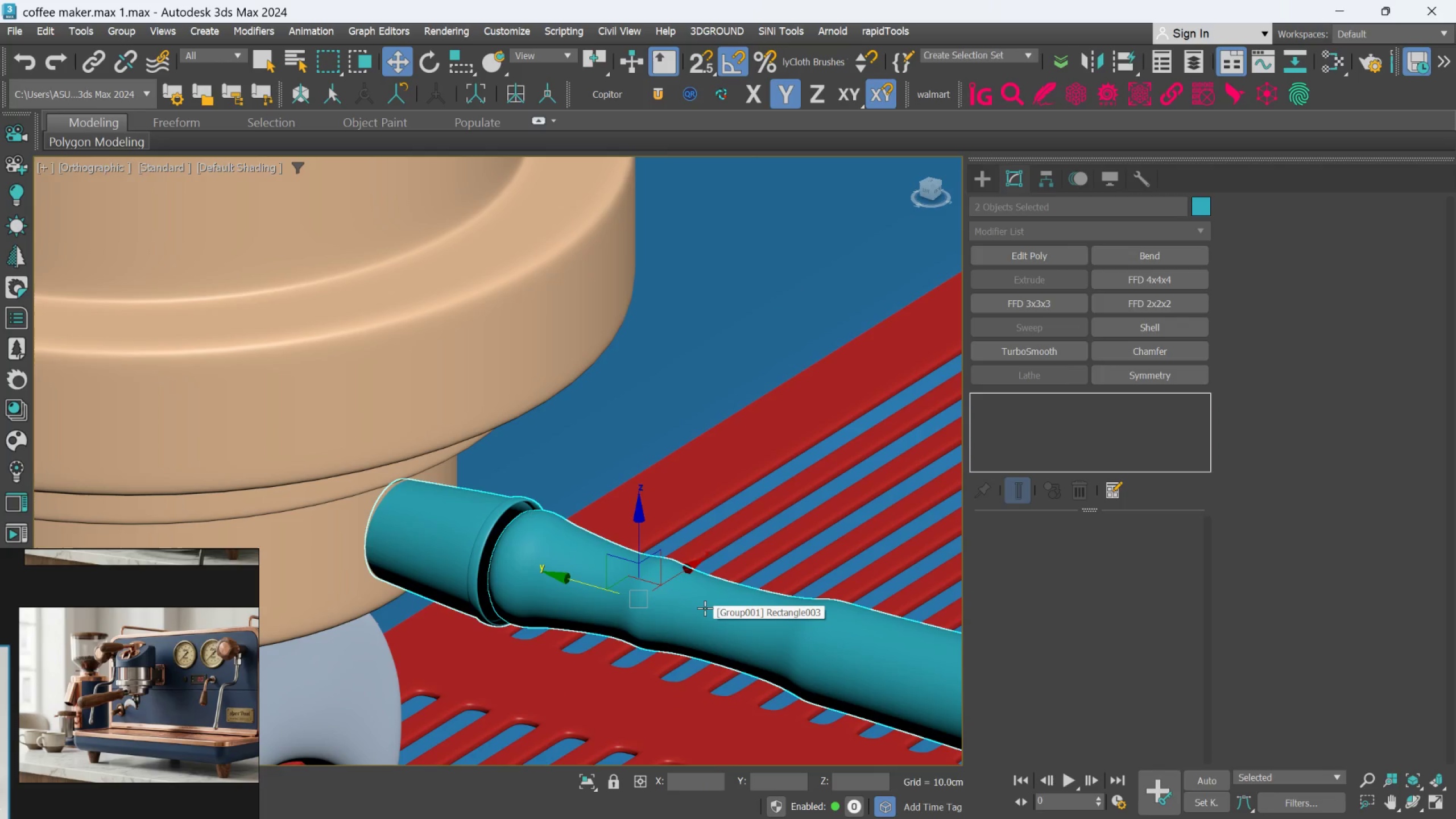 
key(Control+Z)
 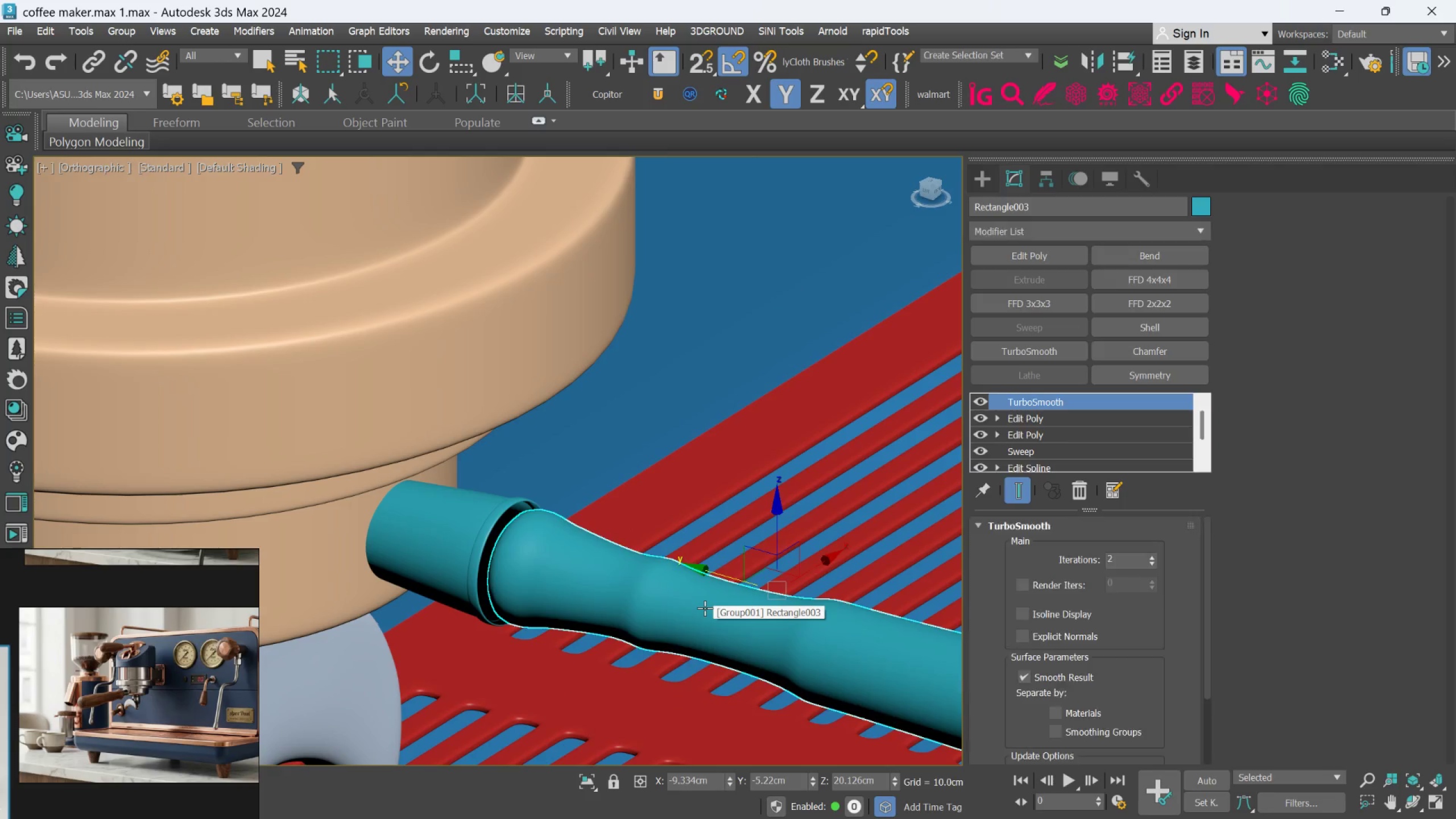 
key(Control+Z)
 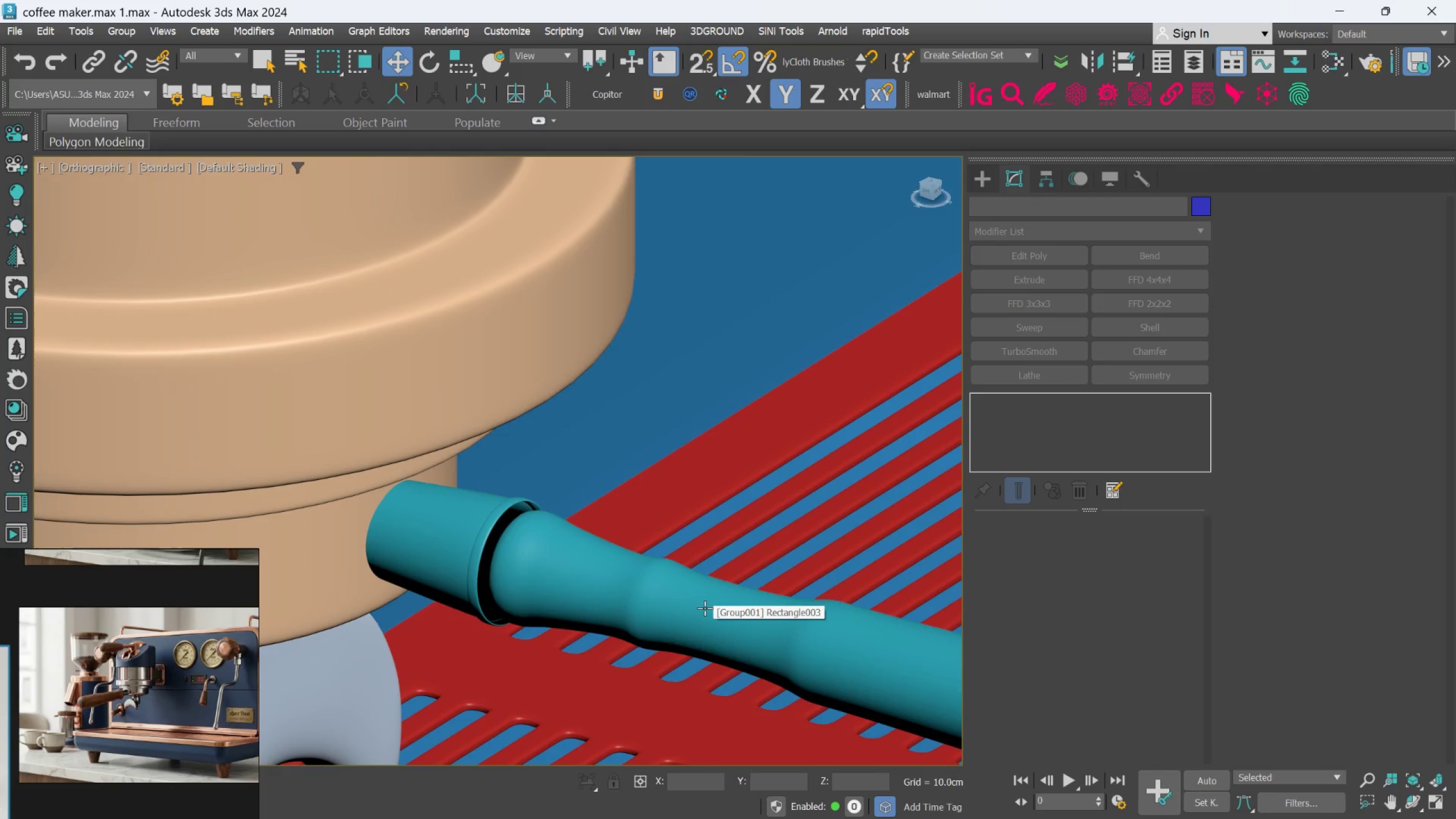 
key(Control+Z)
 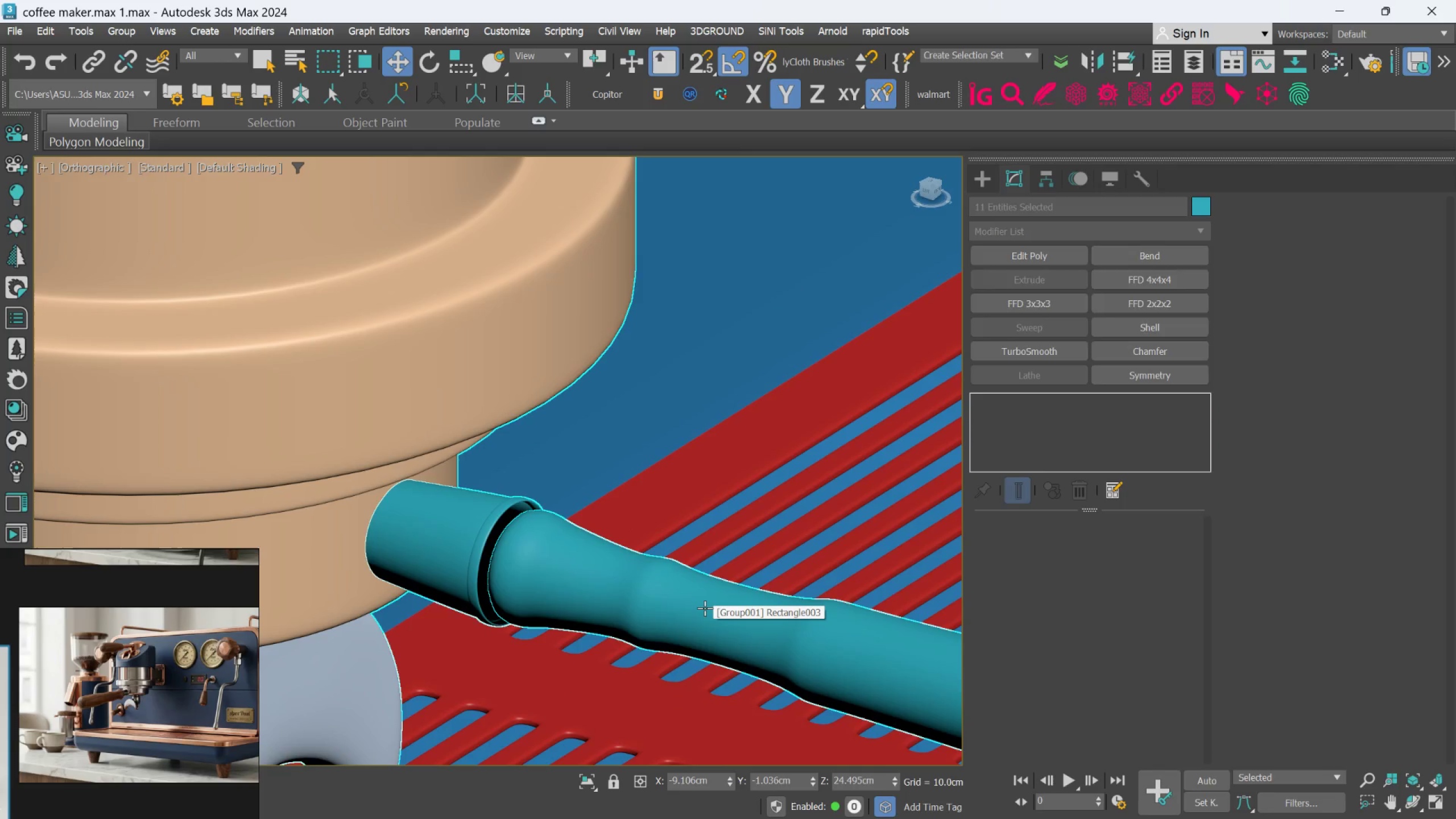 
key(Control+Z)
 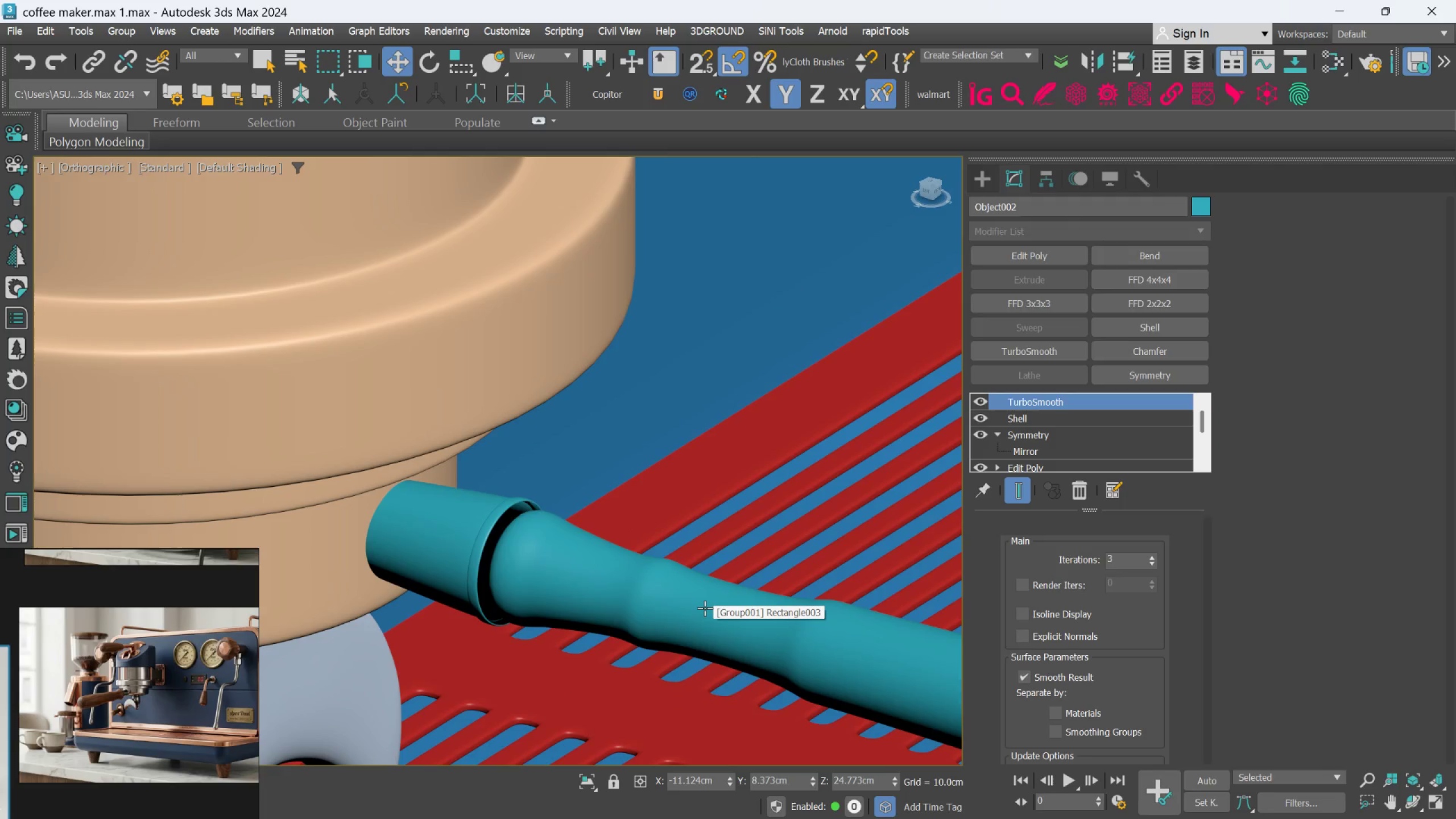 
key(Control+Z)
 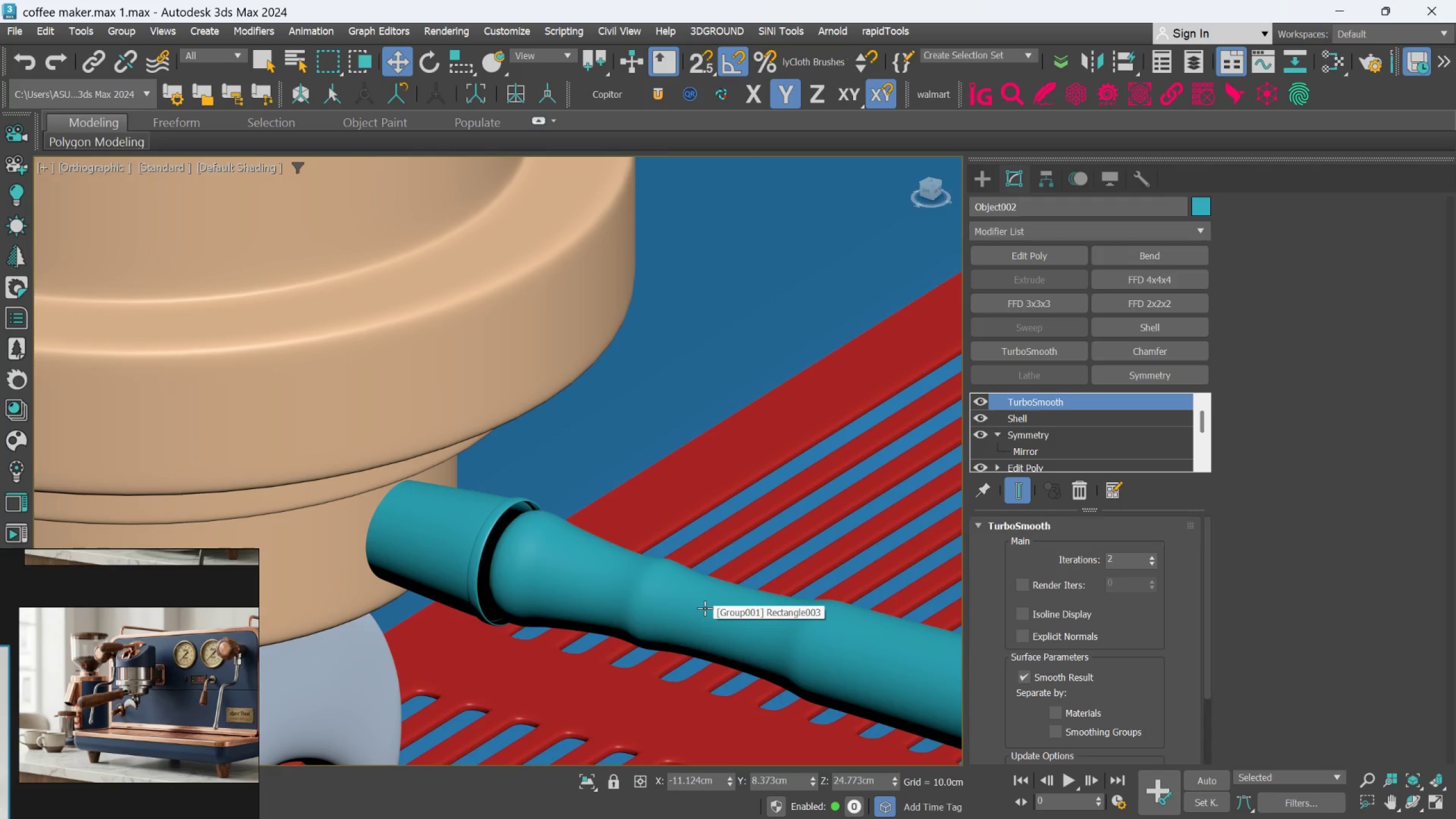 
key(Control+Z)
 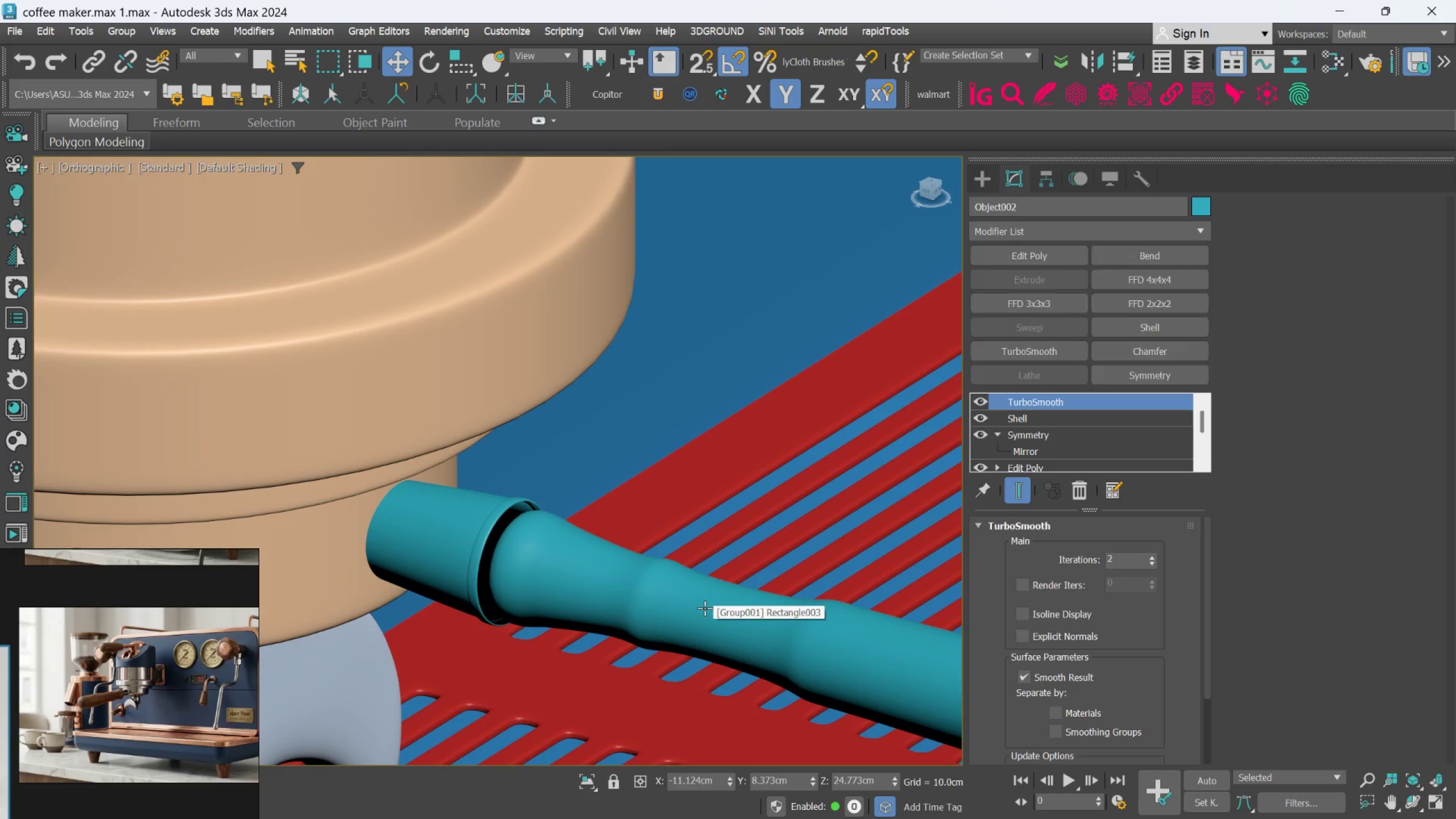 
key(Control+Z)
 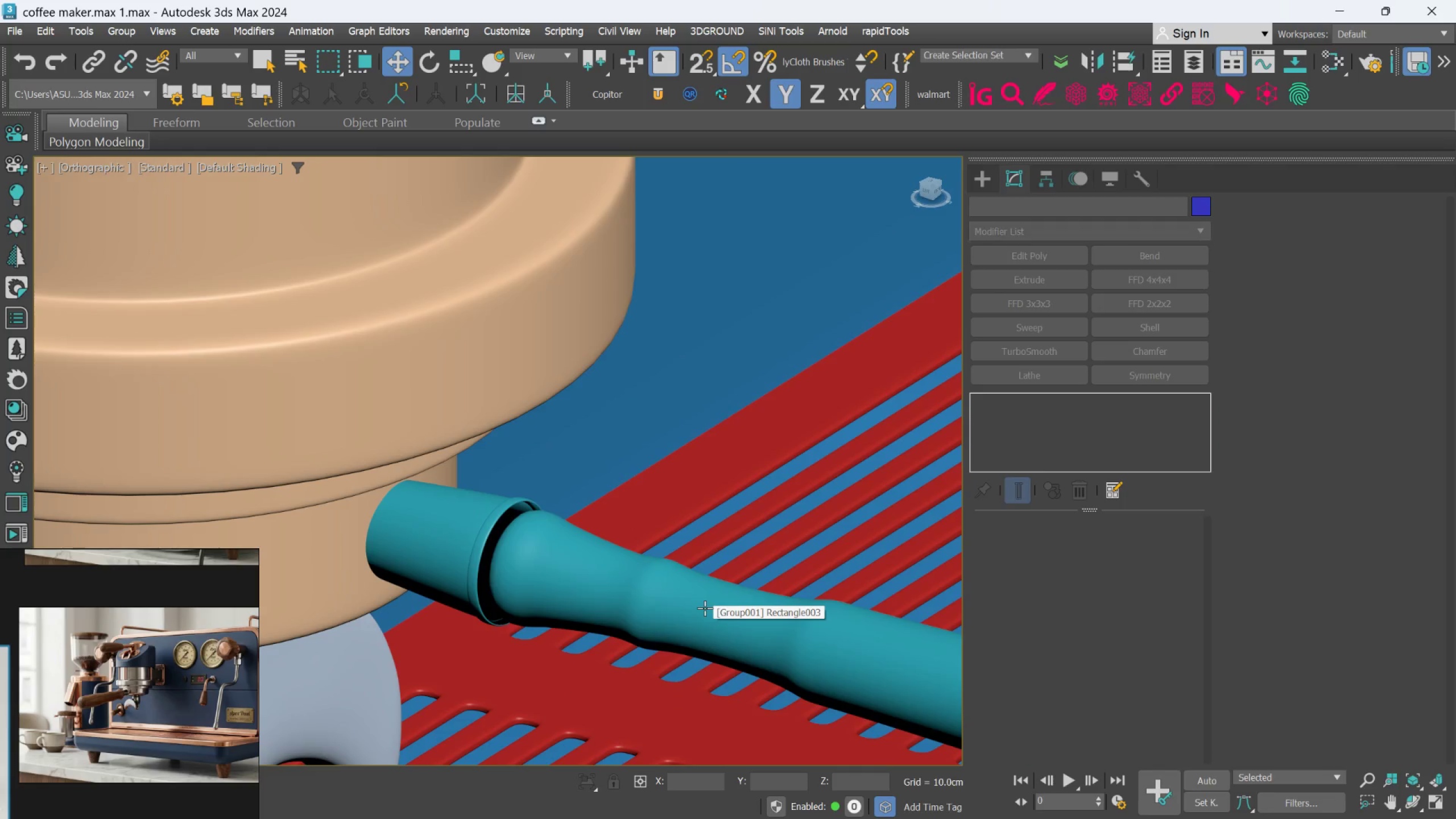 
key(Control+Z)
 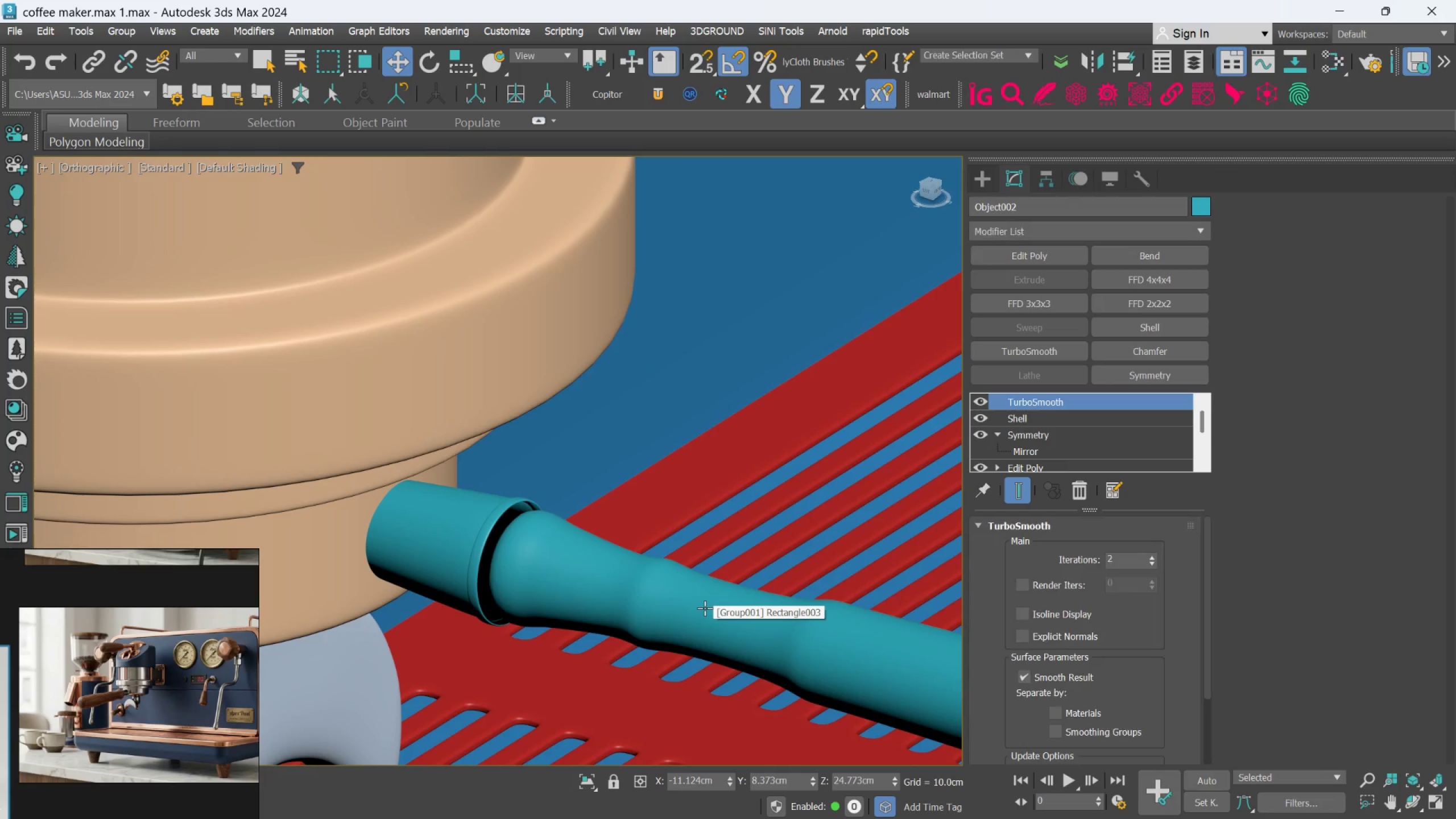 
key(Control+Z)
 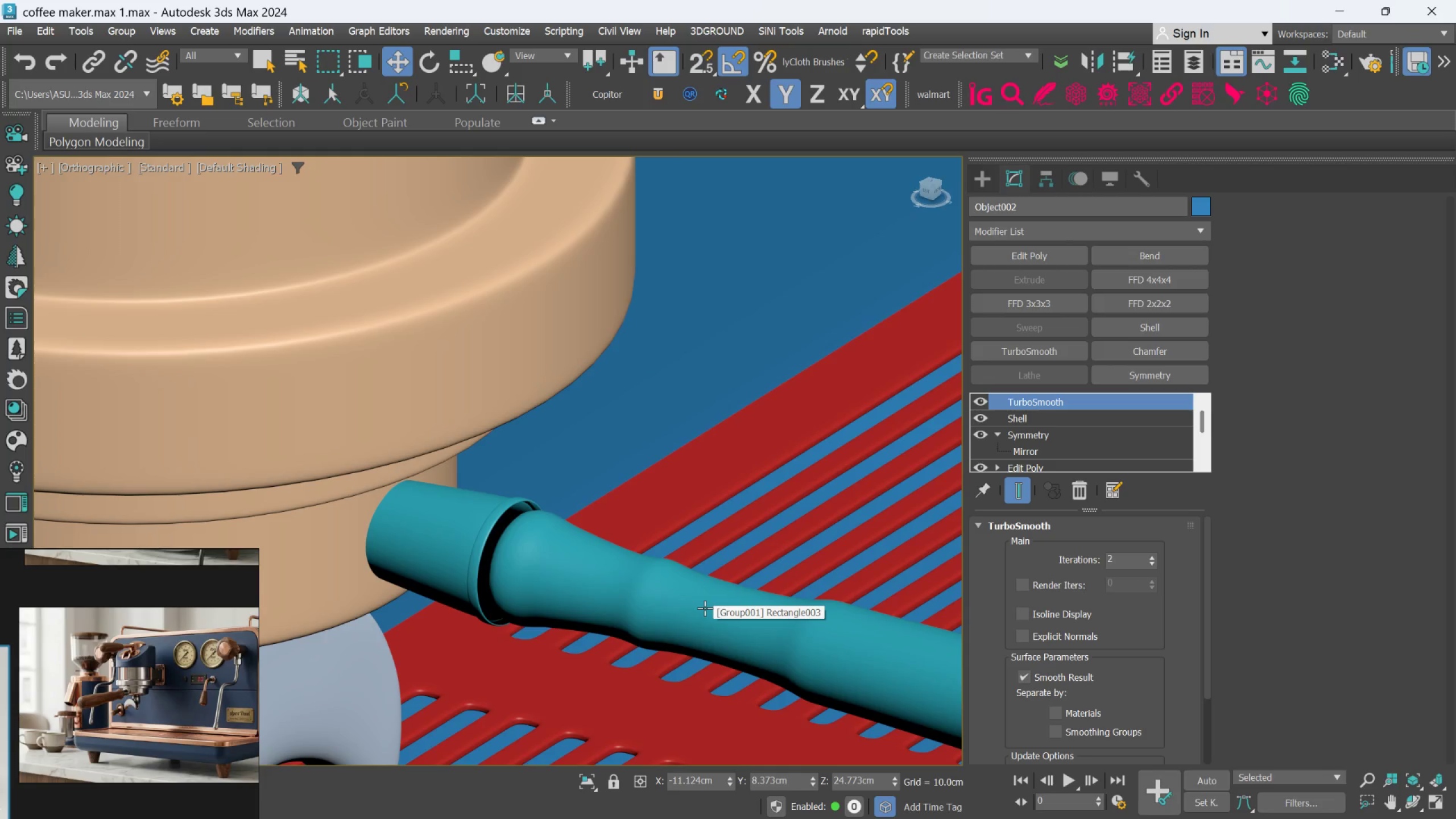 
key(Control+Z)
 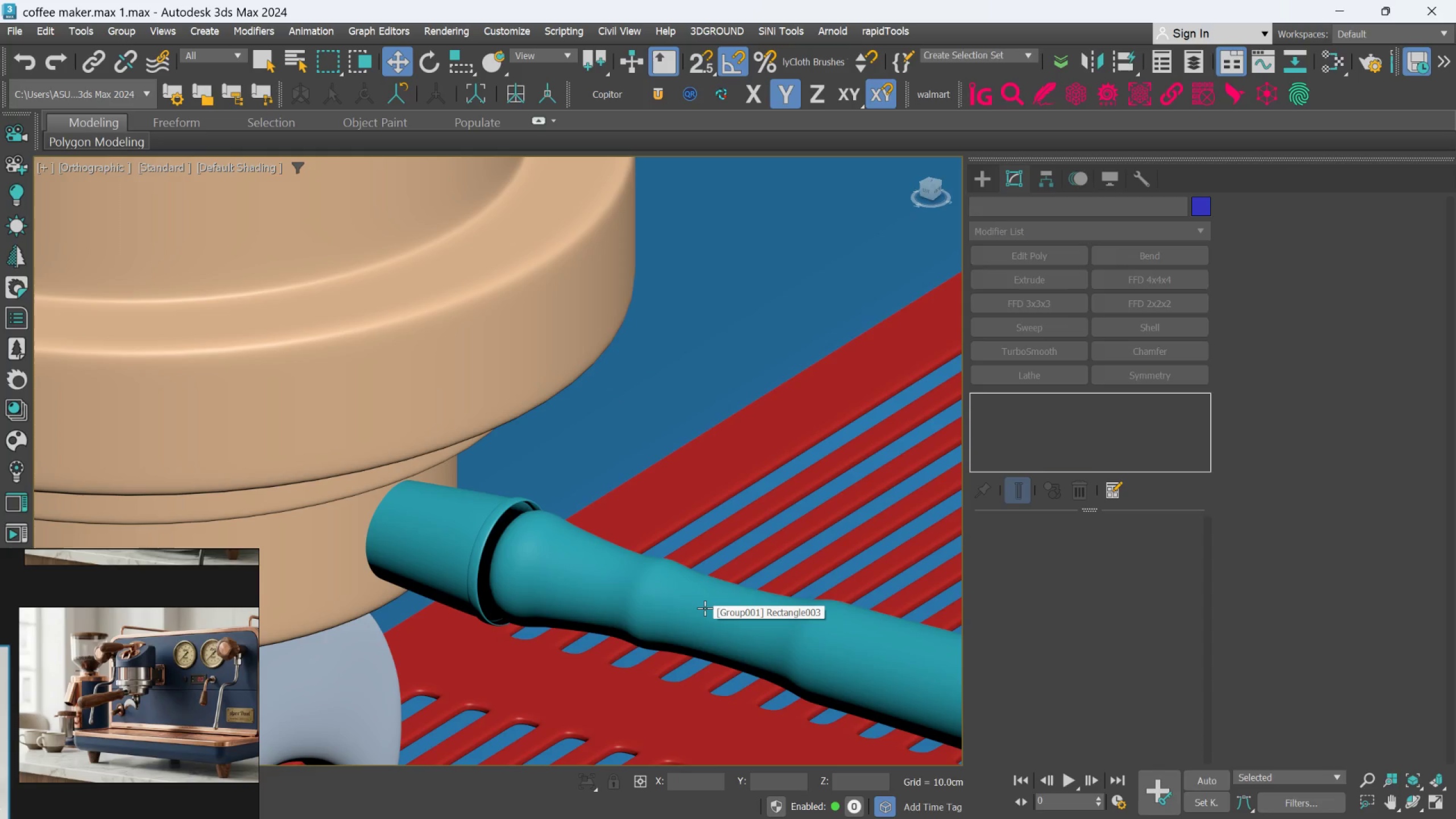 
key(Control+Z)
 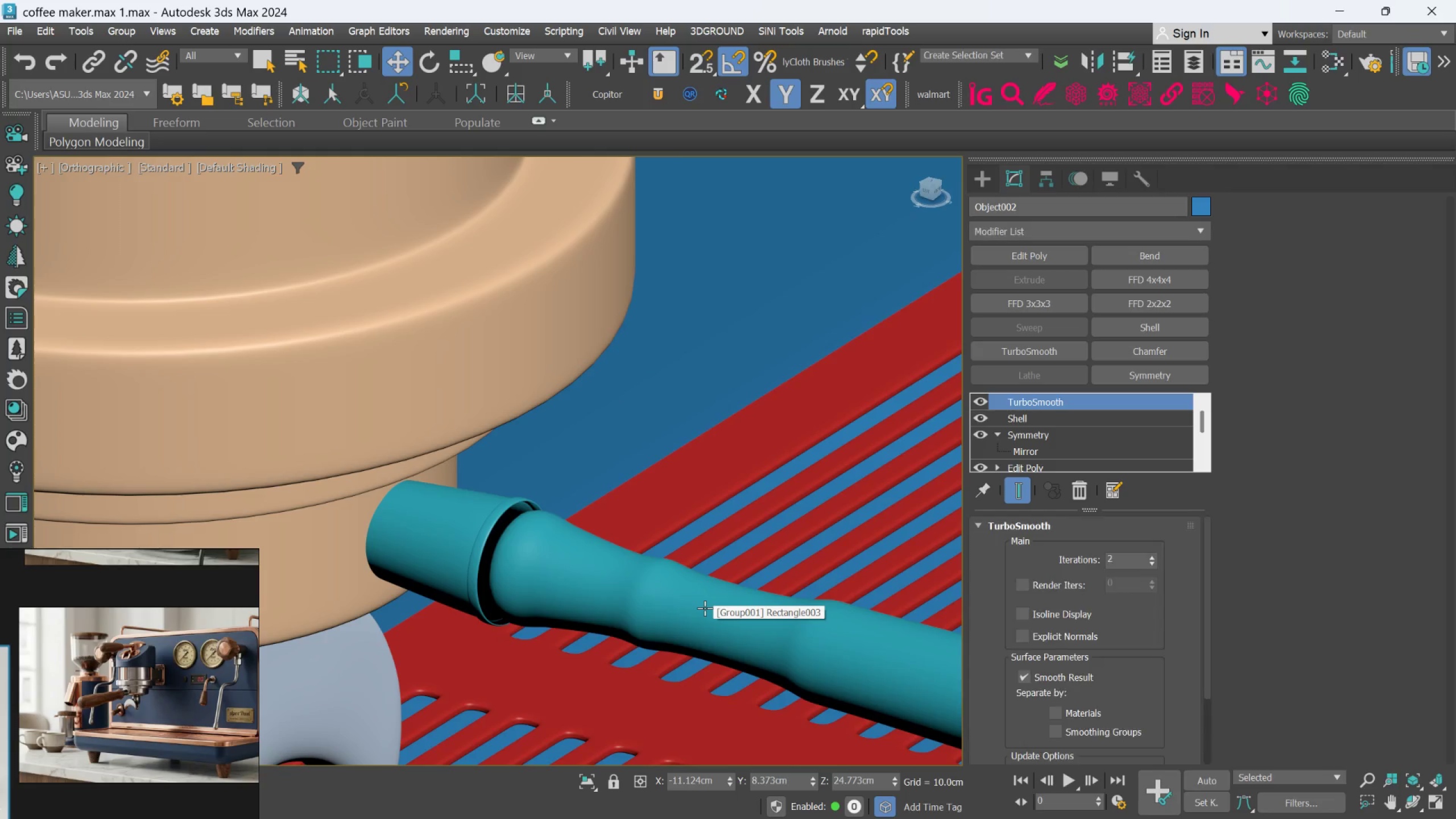 
key(Control+Z)
 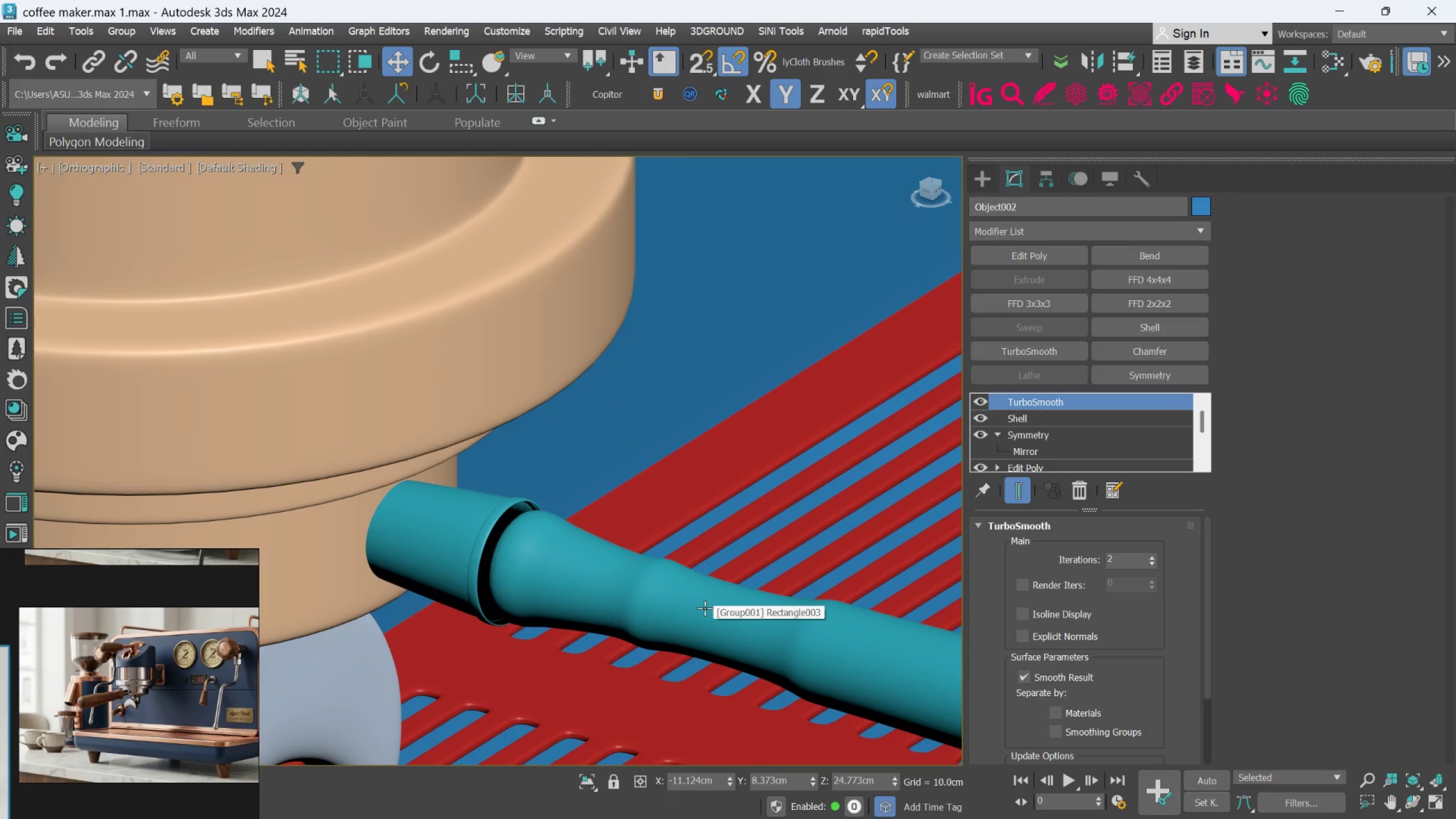 
key(Control+Z)
 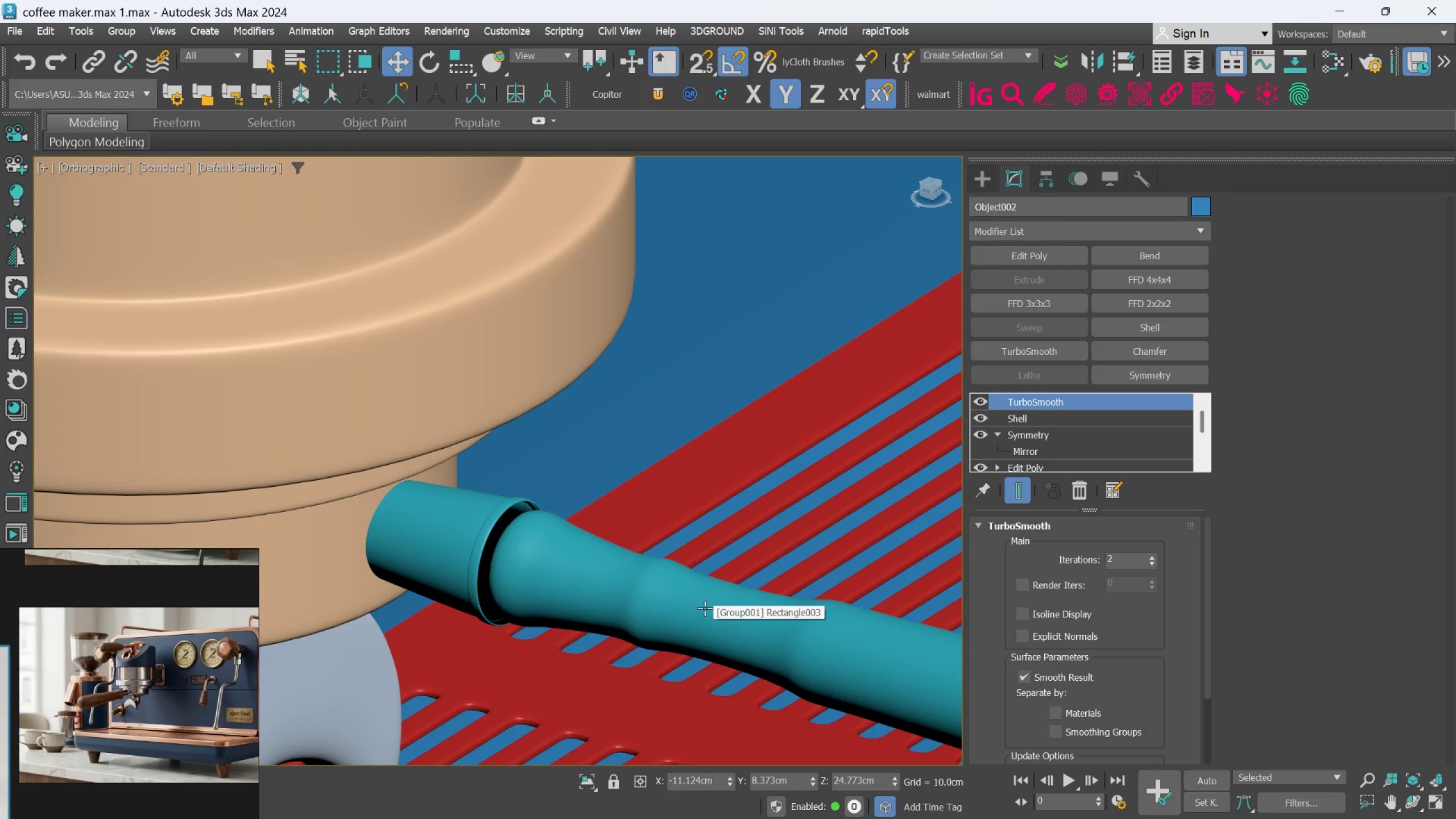 
key(Control+Z)
 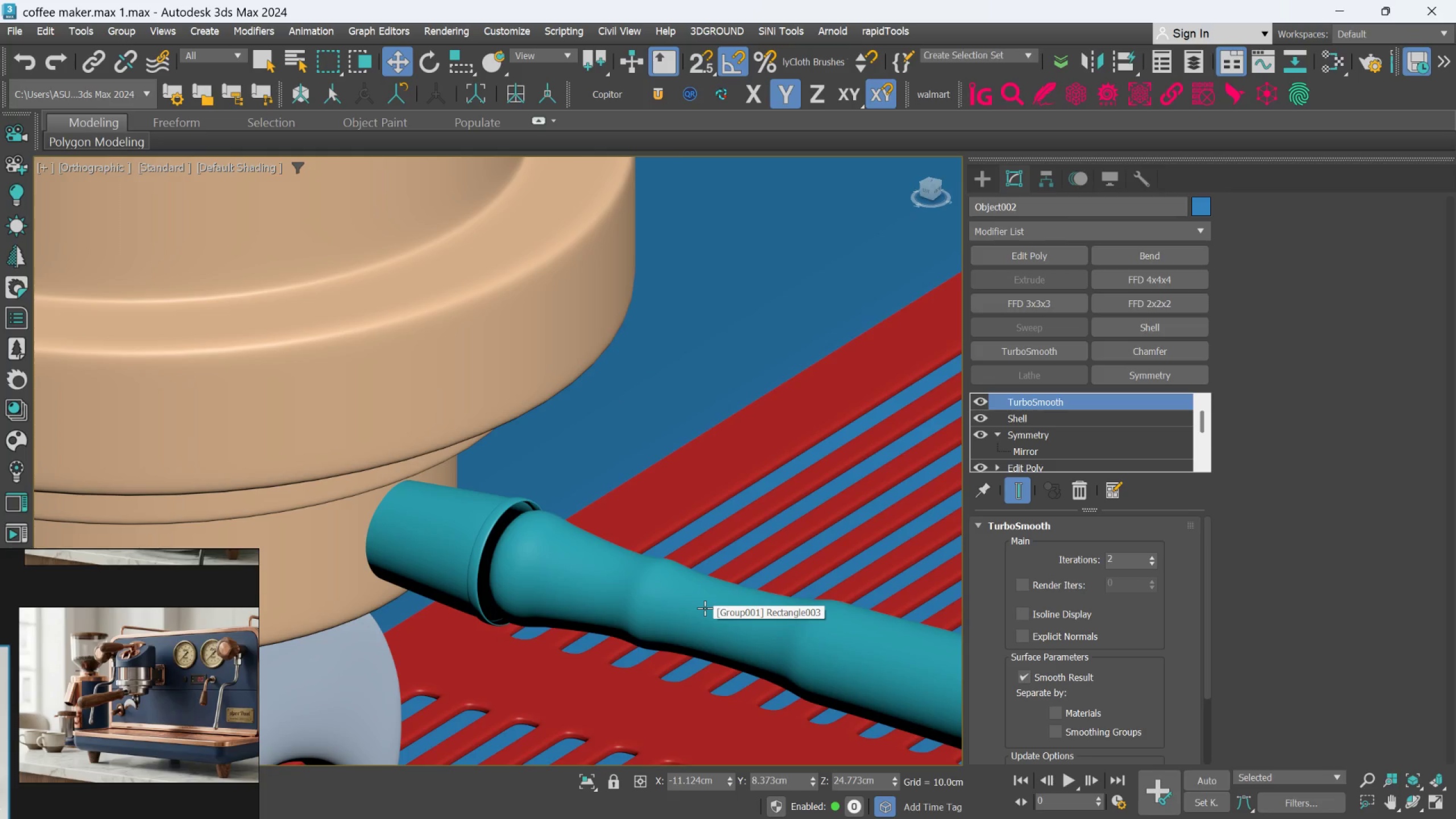 
key(Control+Z)
 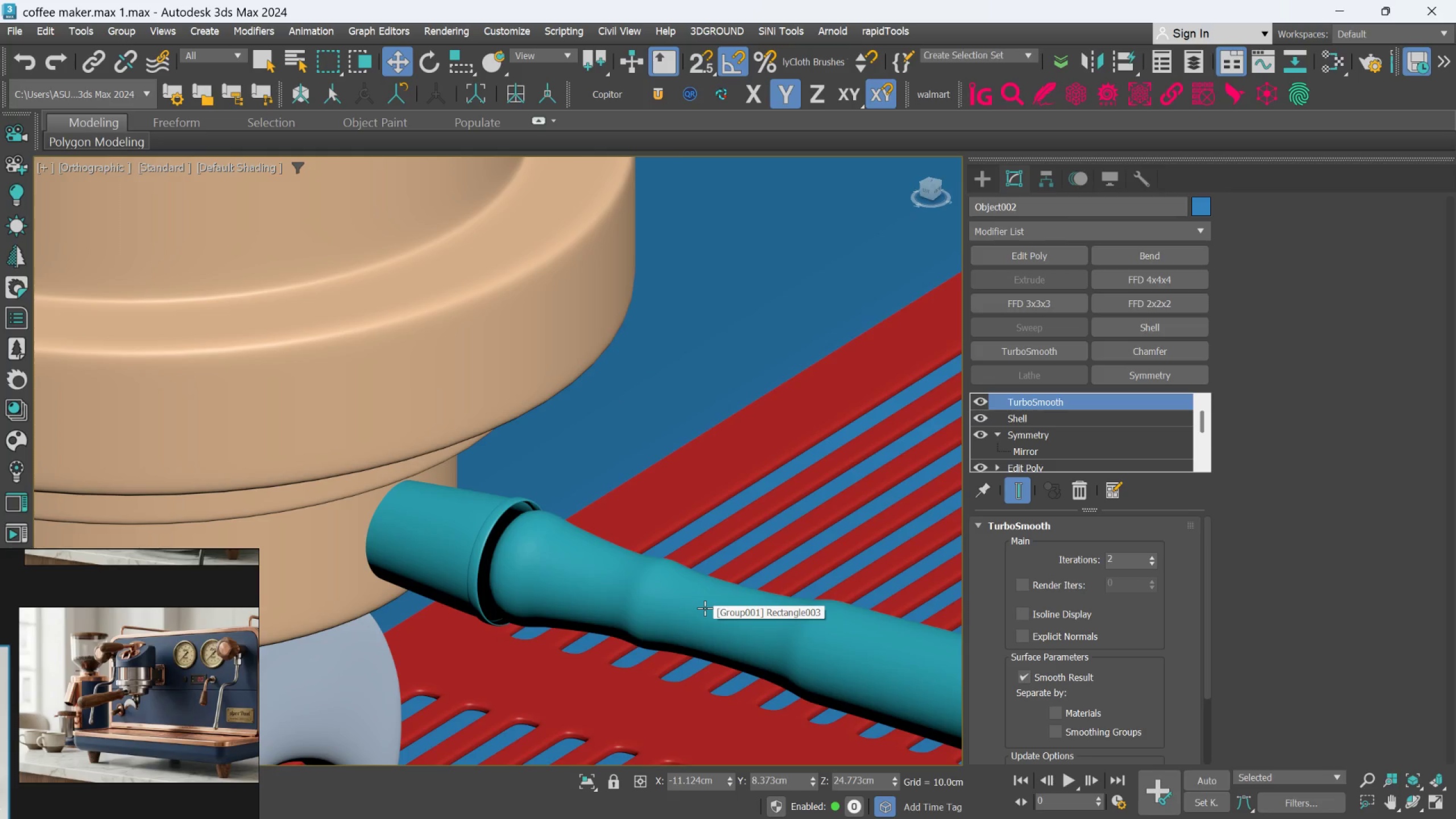 
key(Control+Z)
 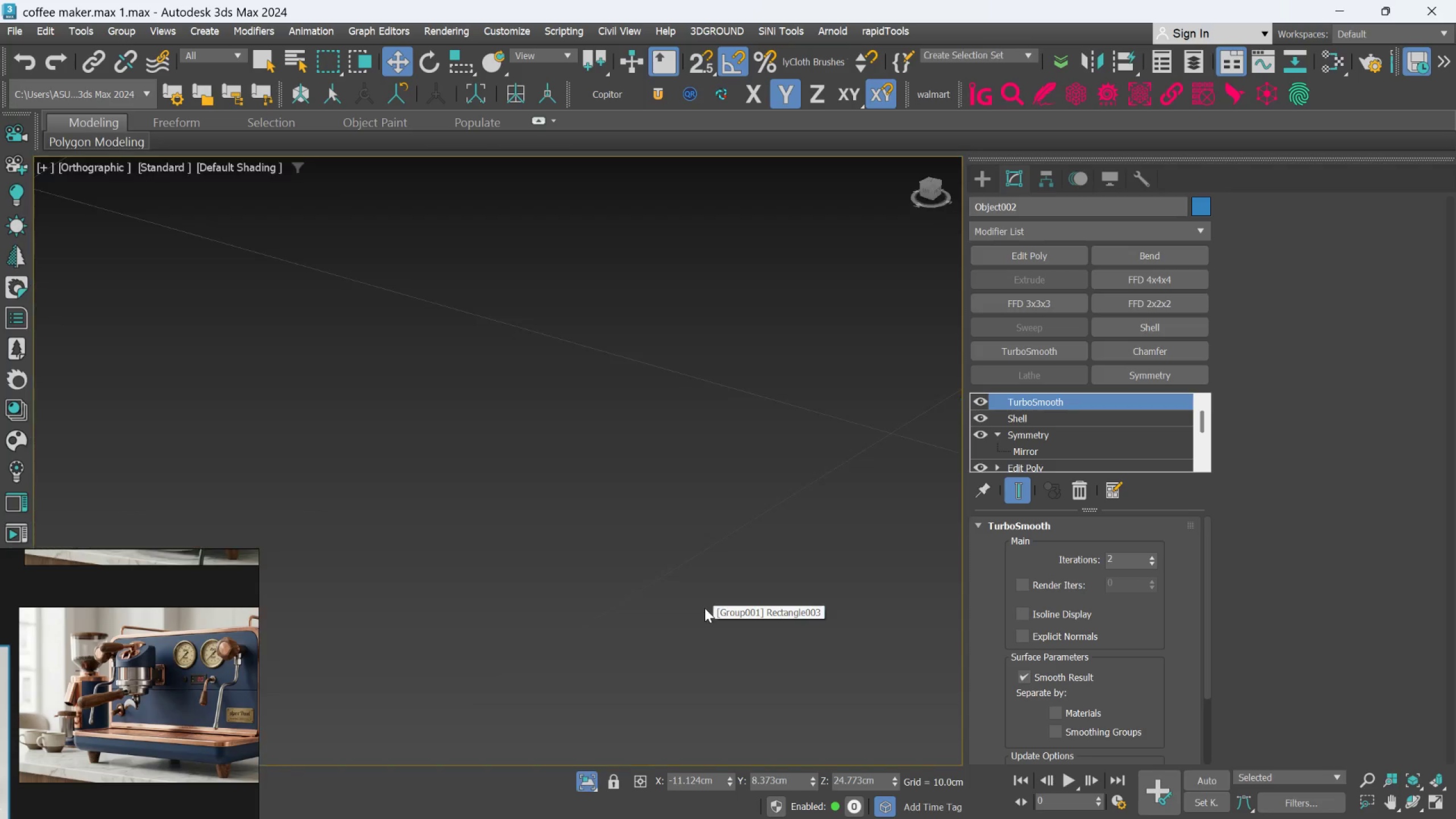 
key(Control+Z)
 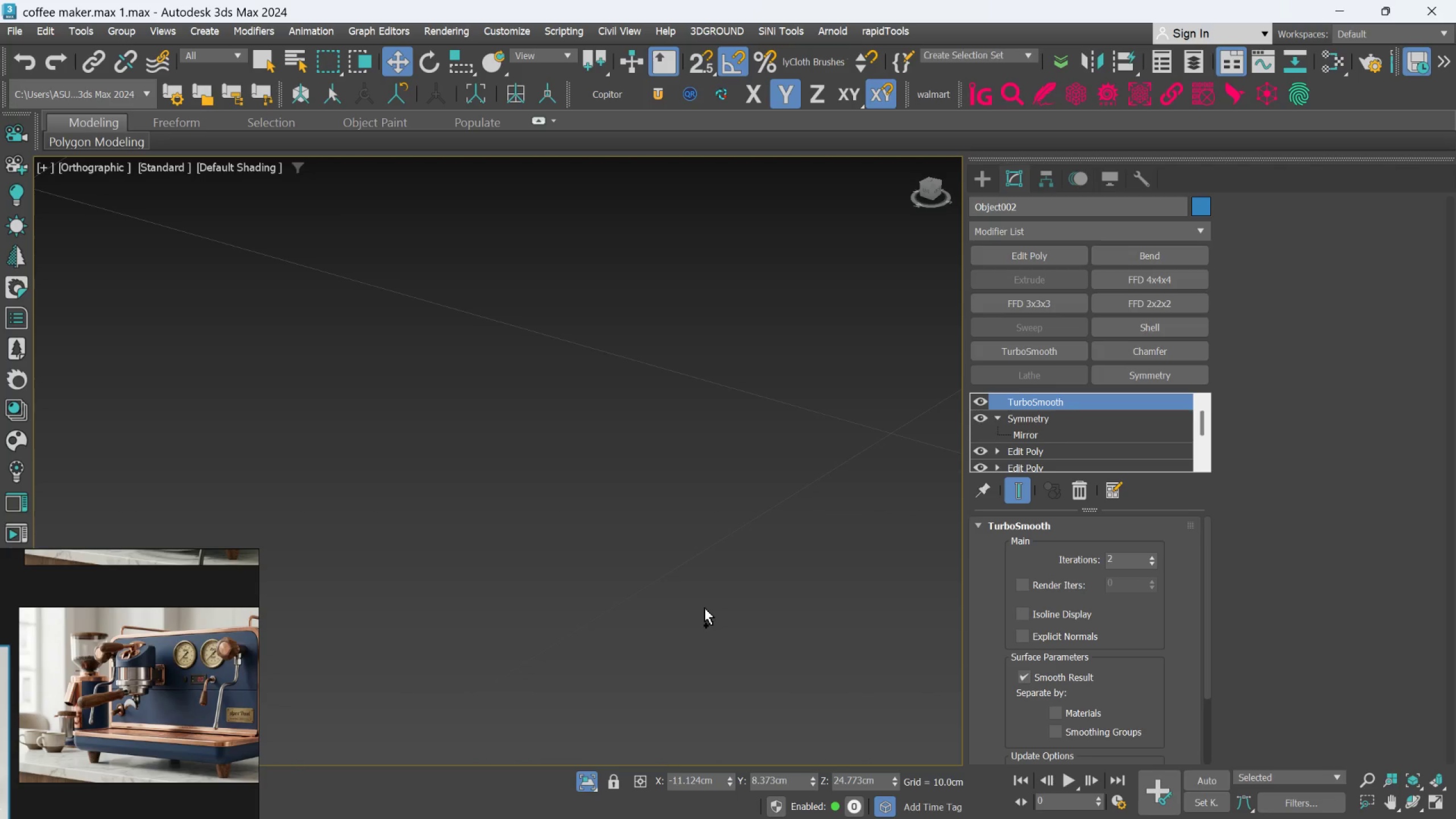 
key(Control+Z)
 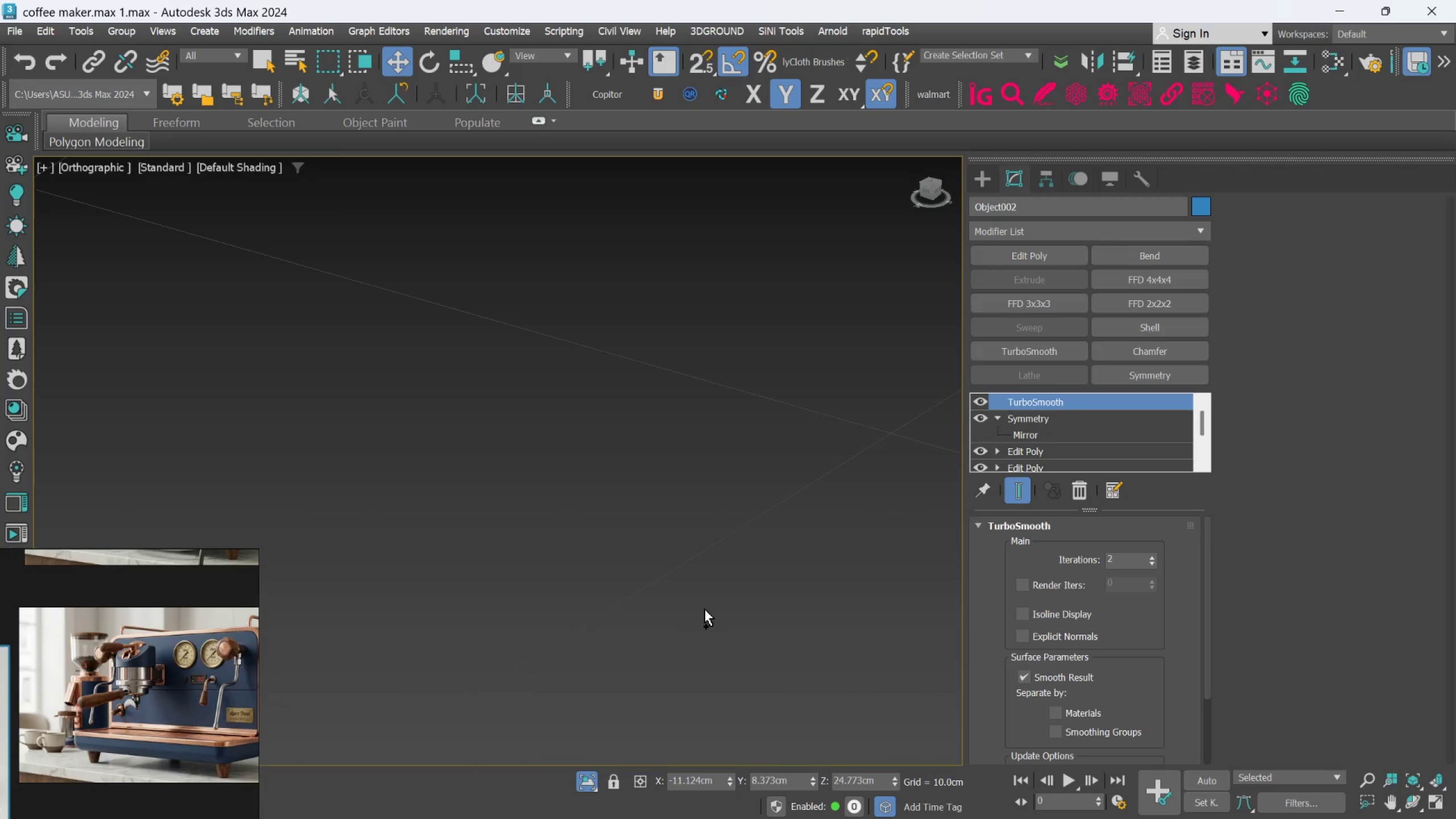 
scroll: coordinate [705, 611], scroll_direction: down, amount: 4.0
 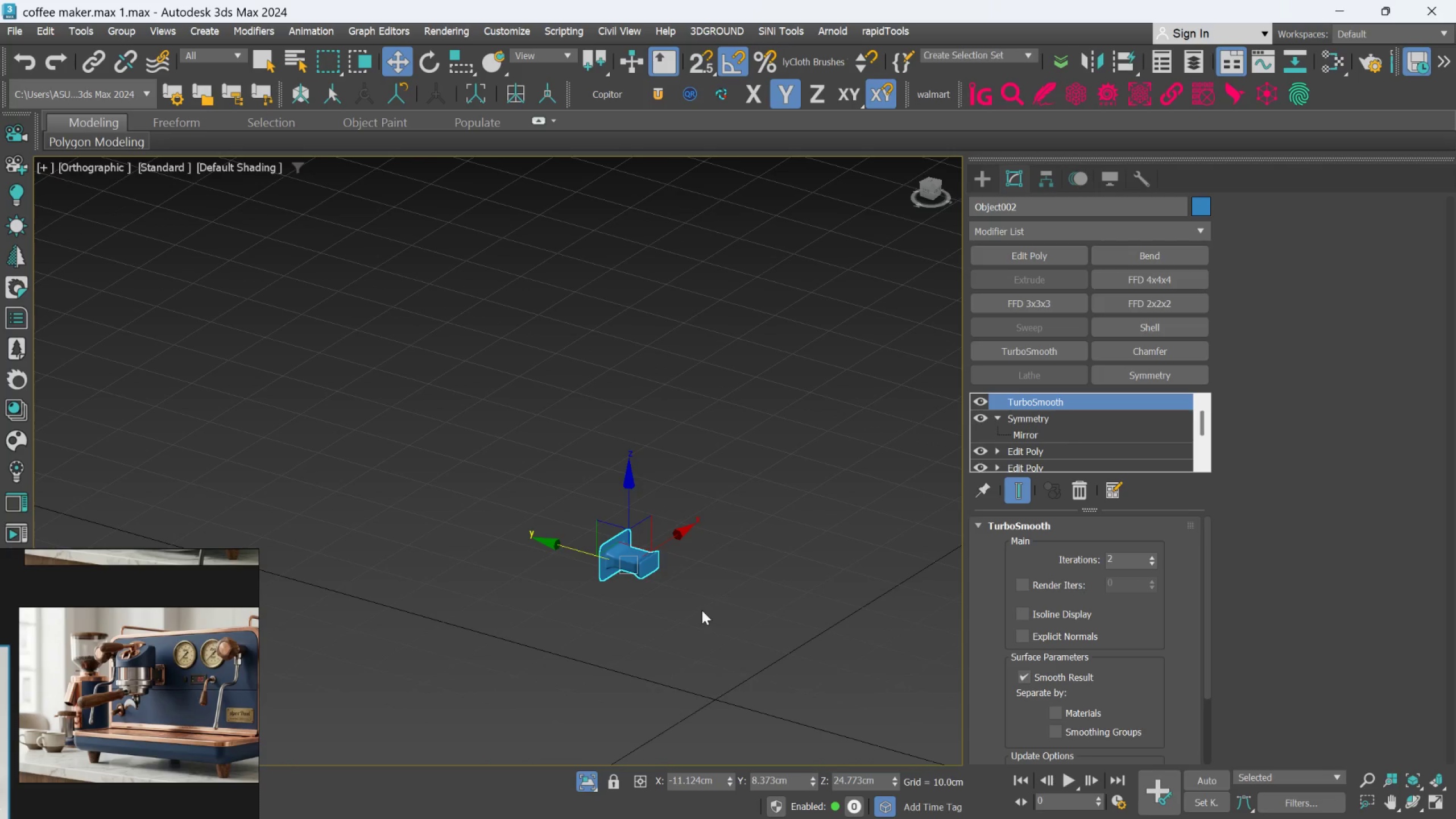 
scroll: coordinate [650, 643], scroll_direction: up, amount: 6.0
 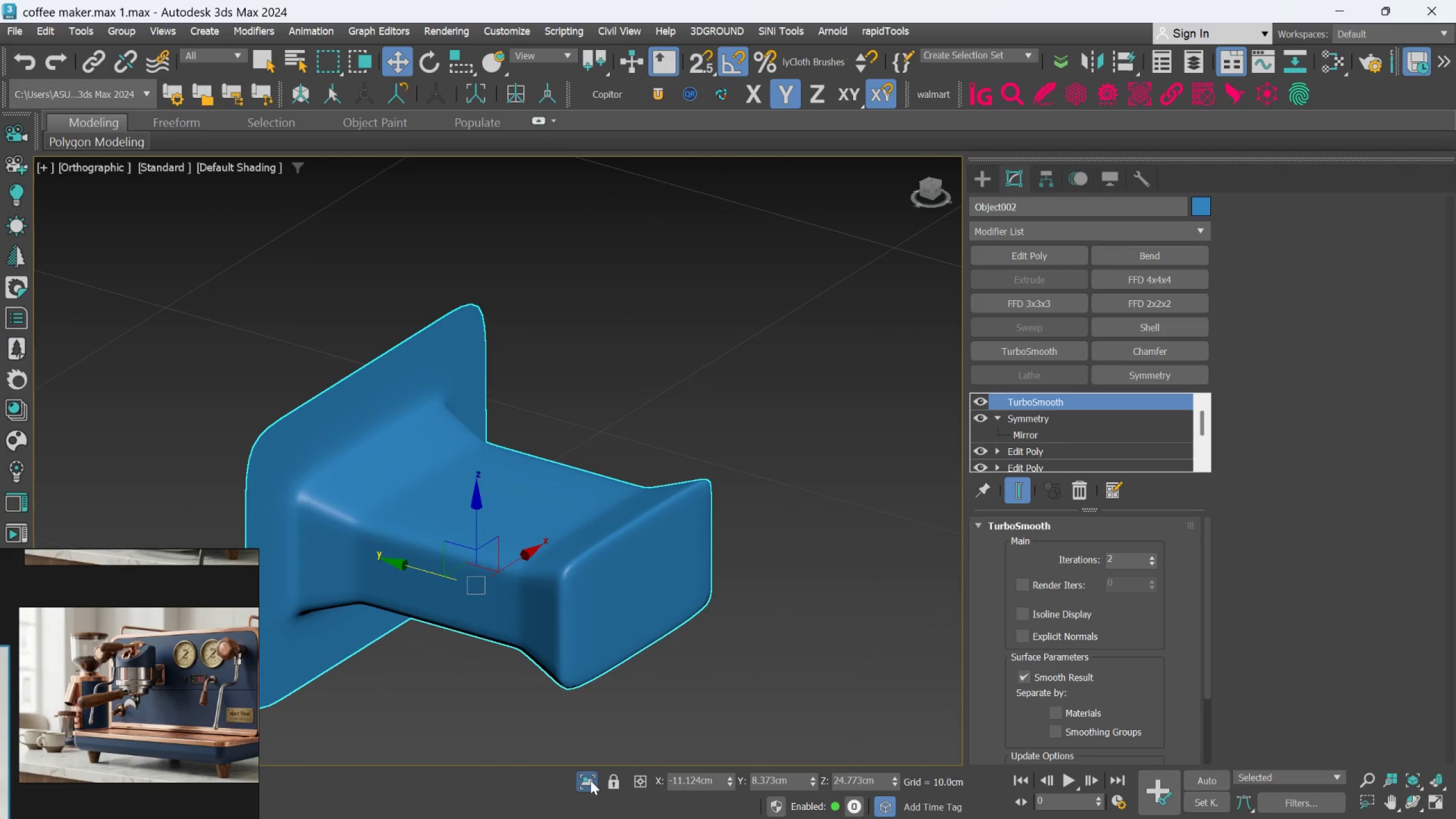 
left_click([590, 781])
 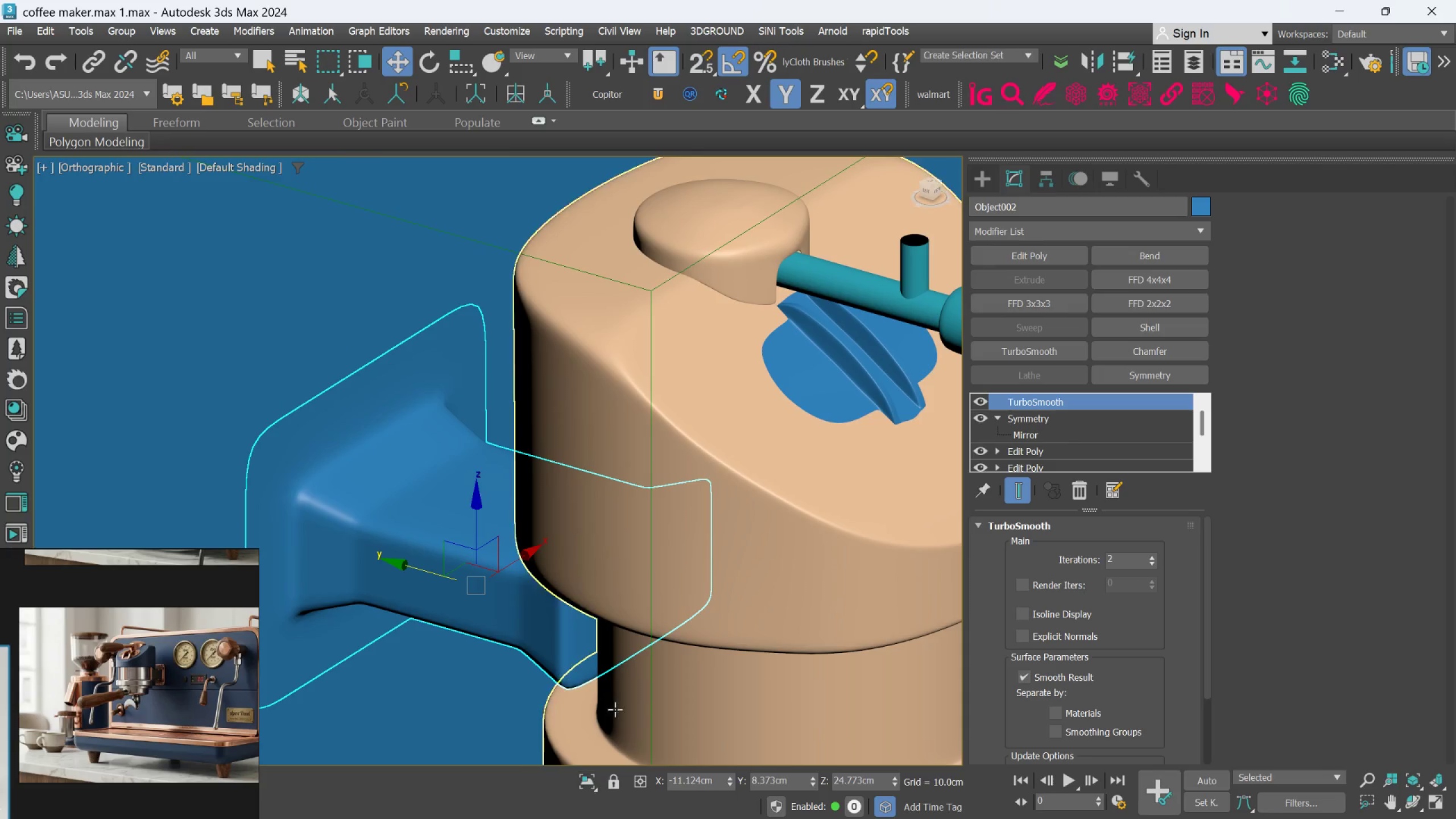 
scroll: coordinate [646, 597], scroll_direction: down, amount: 5.0
 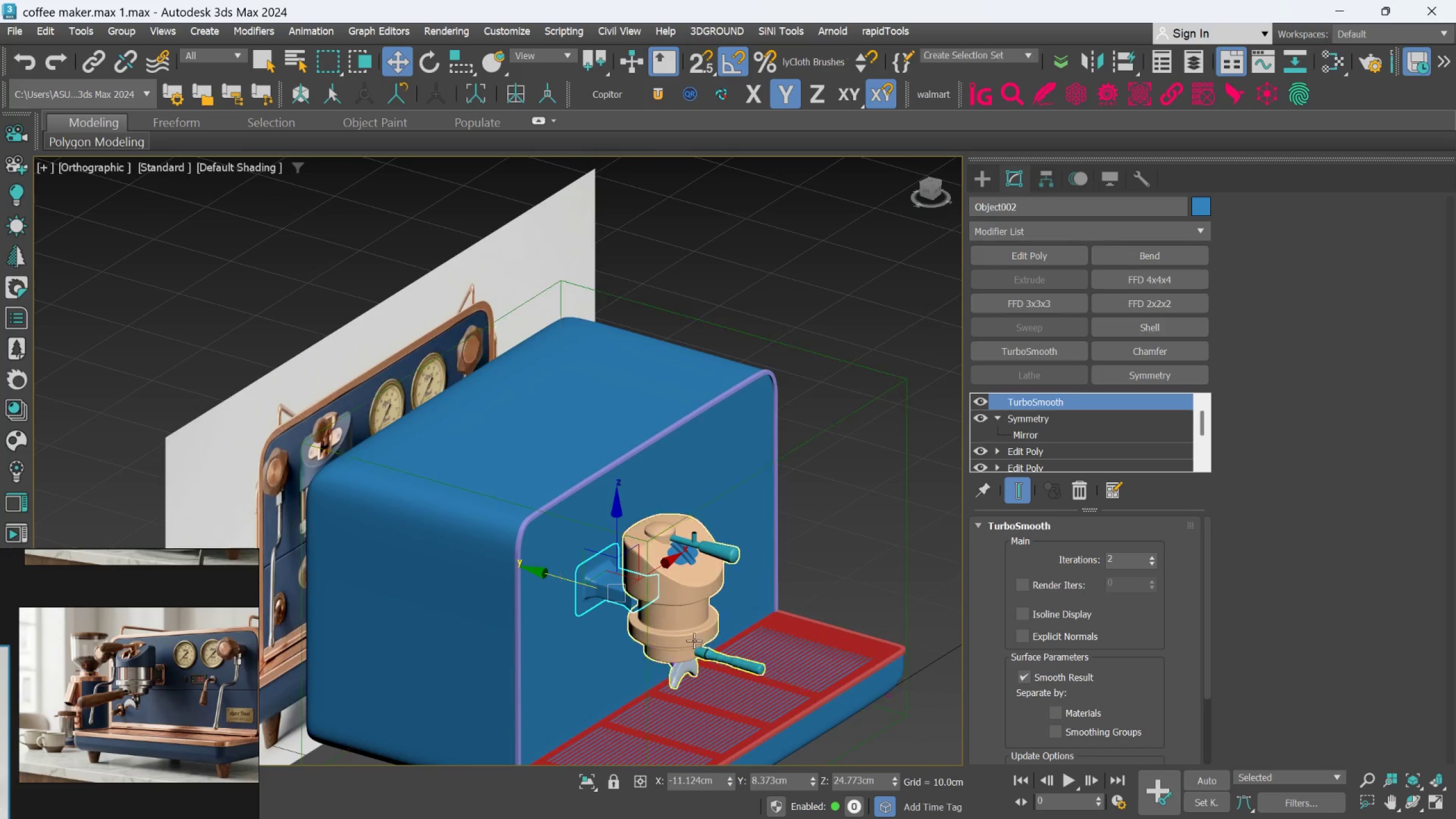 
scroll: coordinate [685, 668], scroll_direction: up, amount: 8.0
 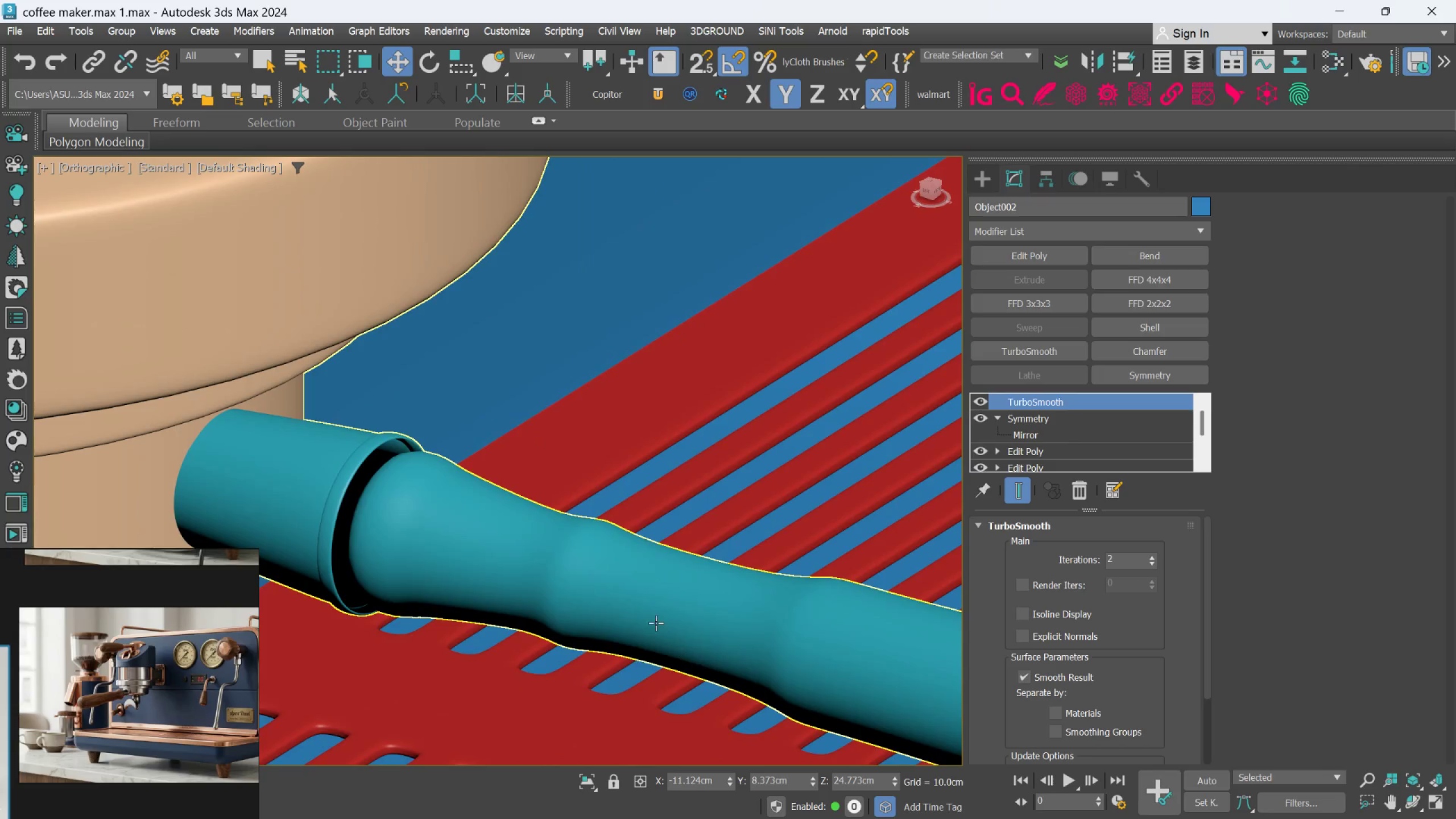 
scroll: coordinate [643, 604], scroll_direction: down, amount: 3.0
 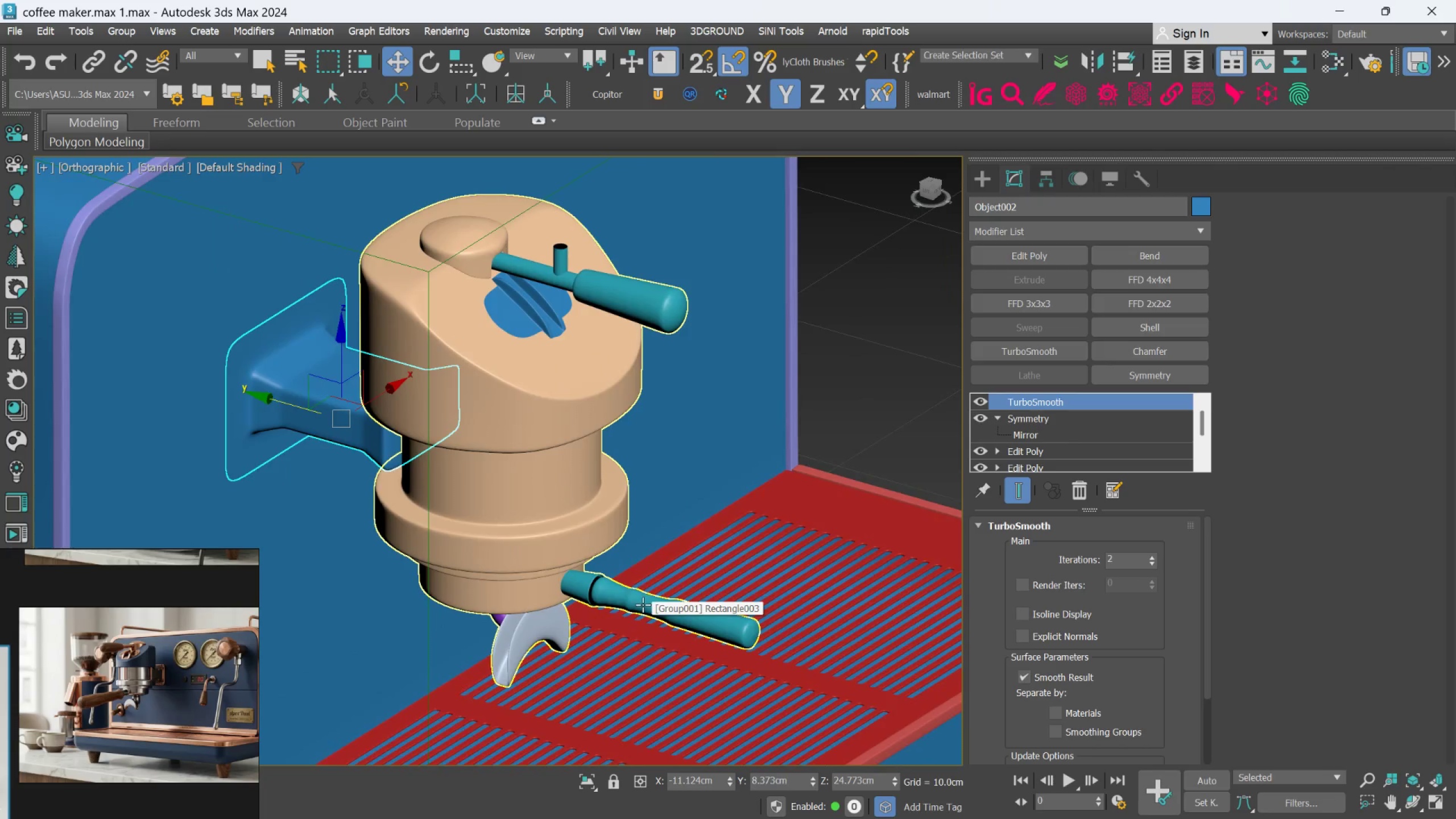 
scroll: coordinate [641, 605], scroll_direction: none, amount: 0.0
 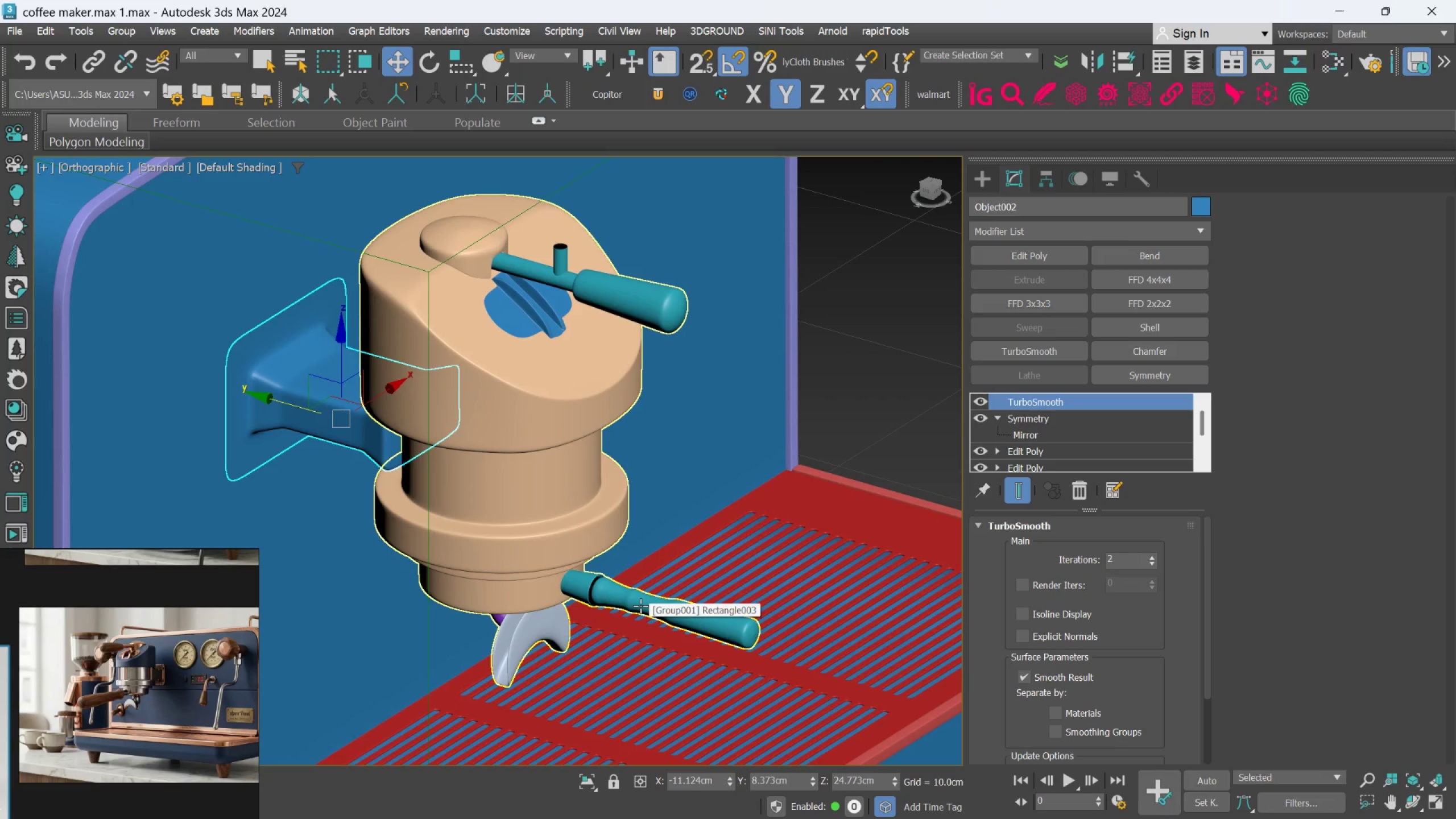 
key(Control+Y)
 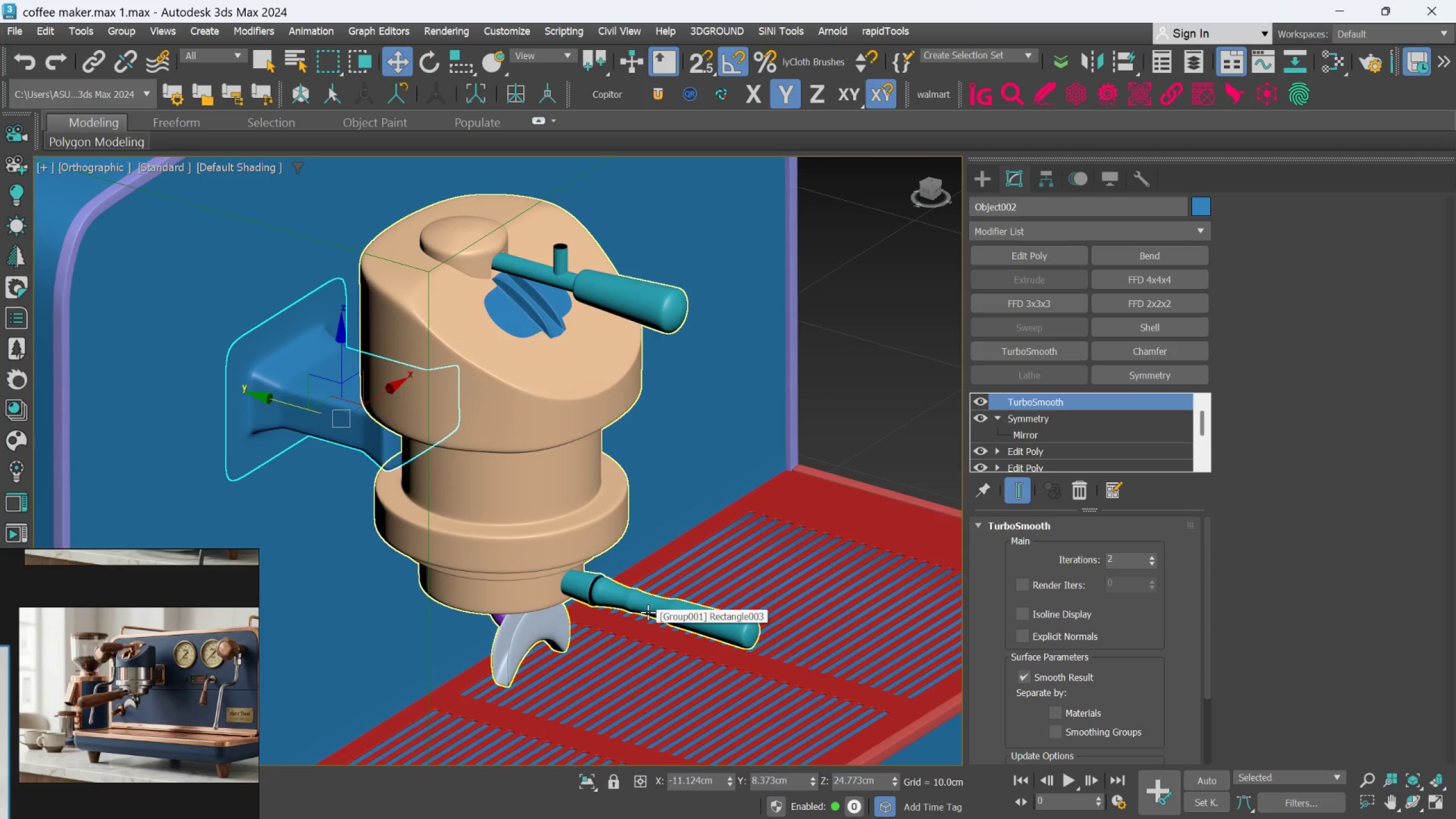 
key(Control+Y)
 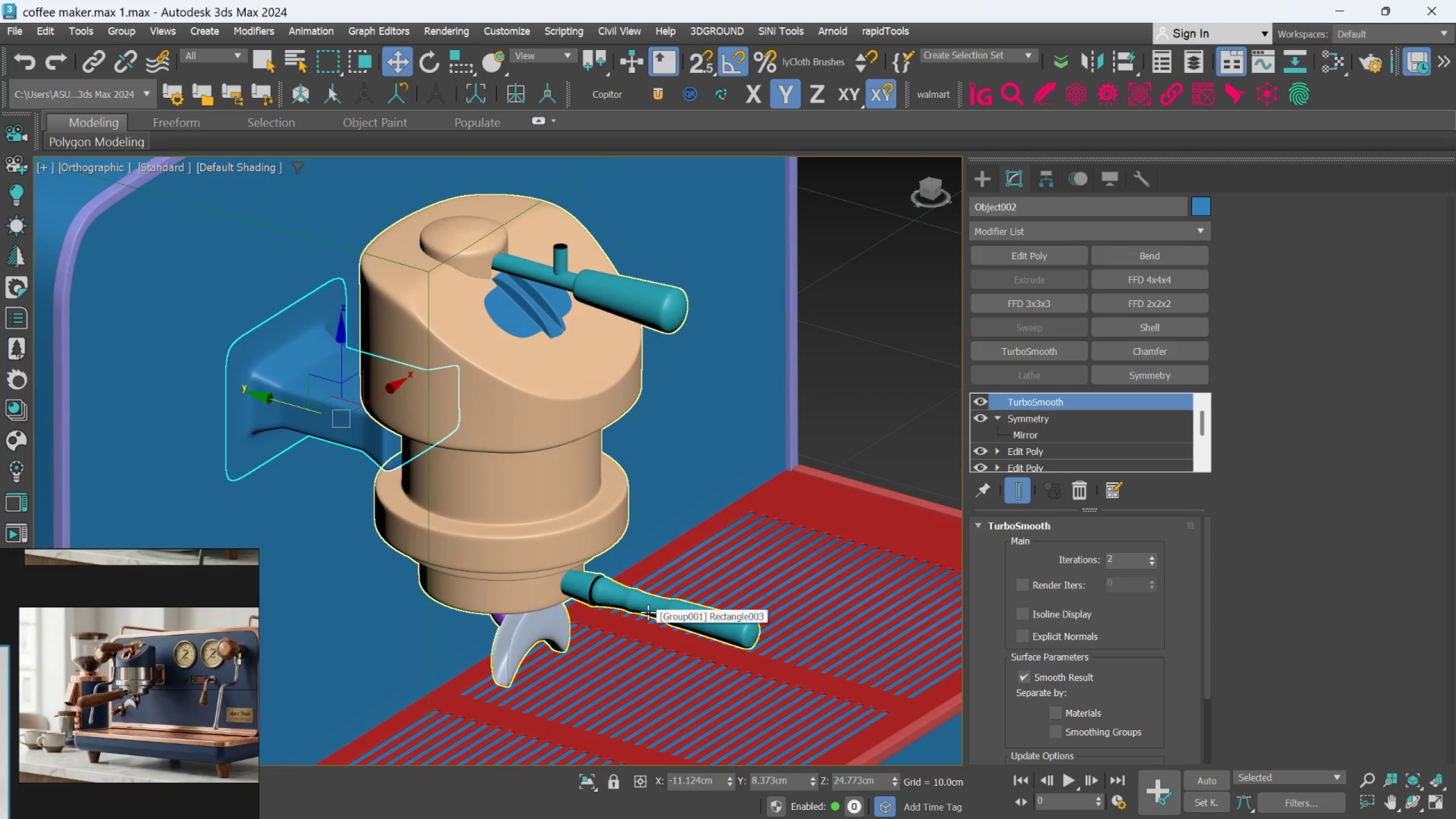 
key(Control+Y)
 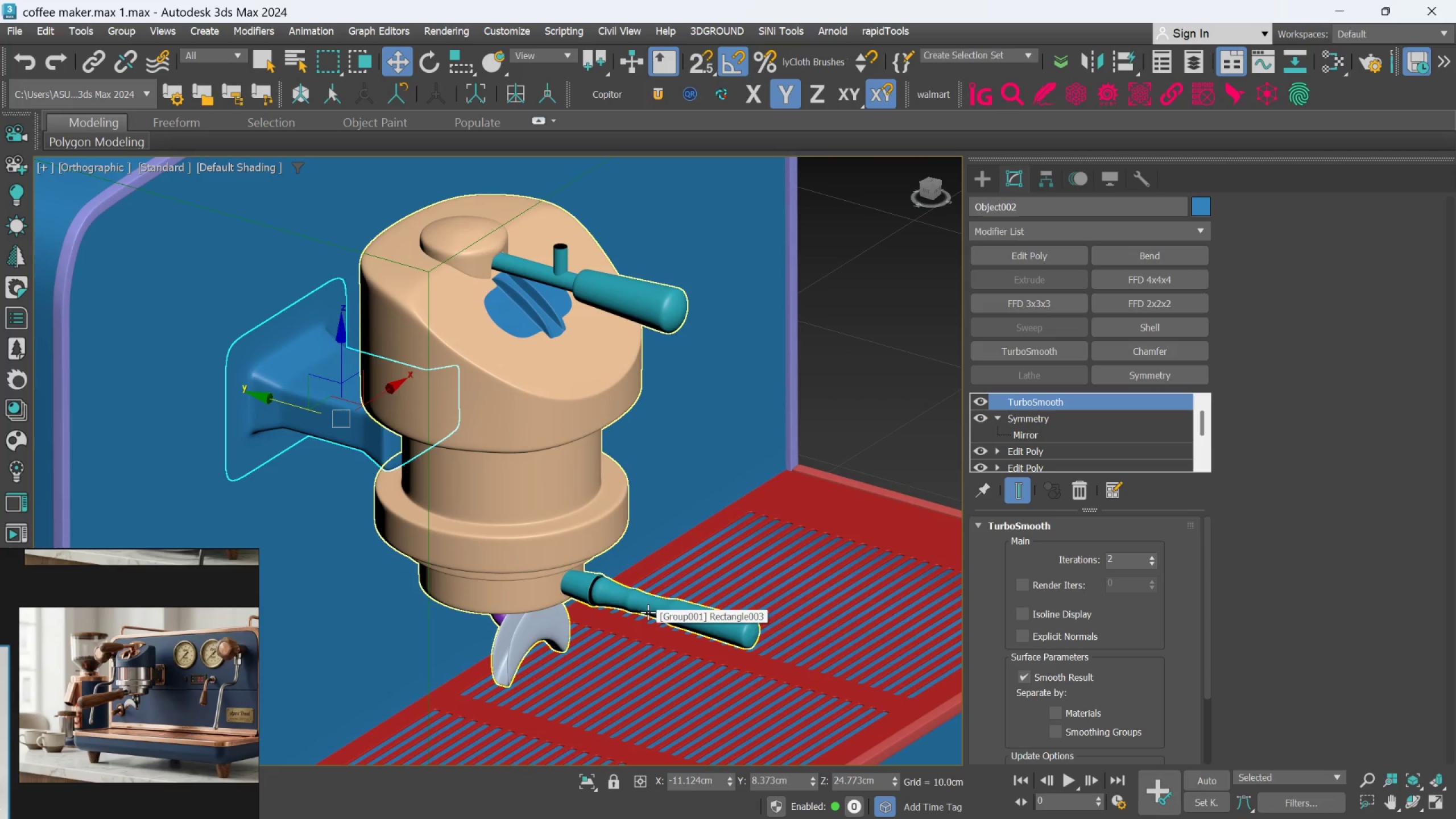 
key(Control+Y)
 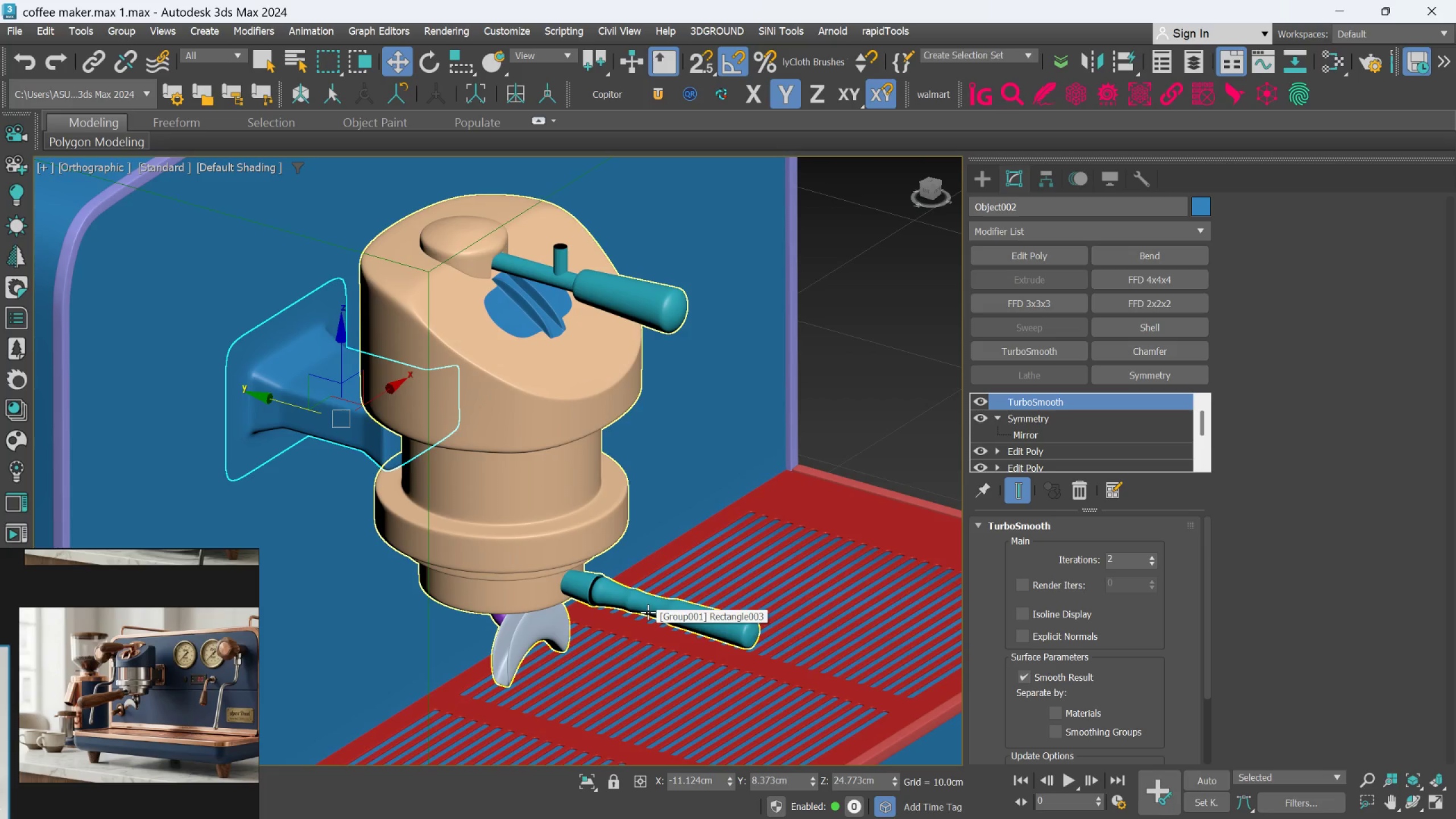 
key(Control+Y)
 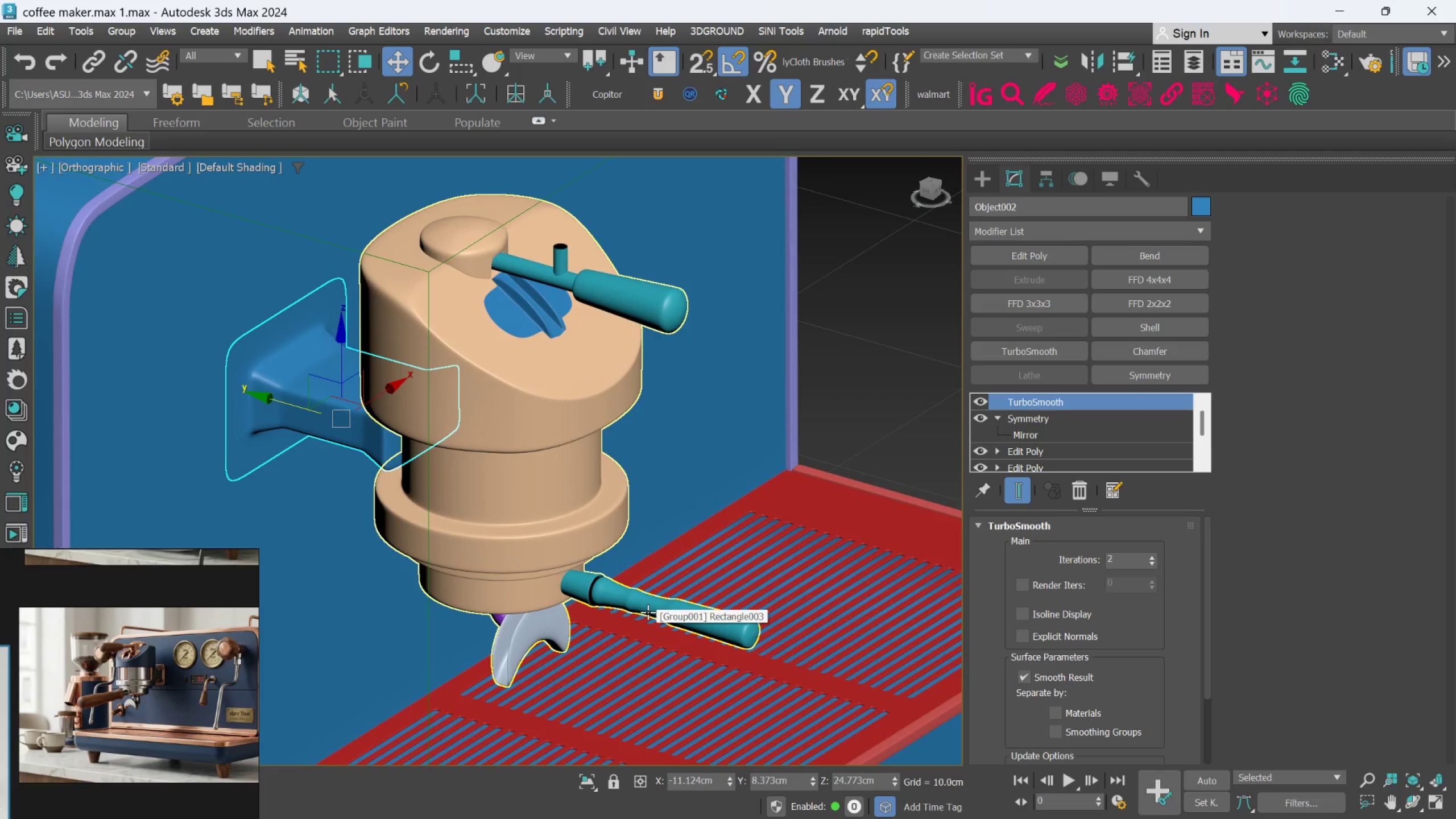 
key(Control+Y)
 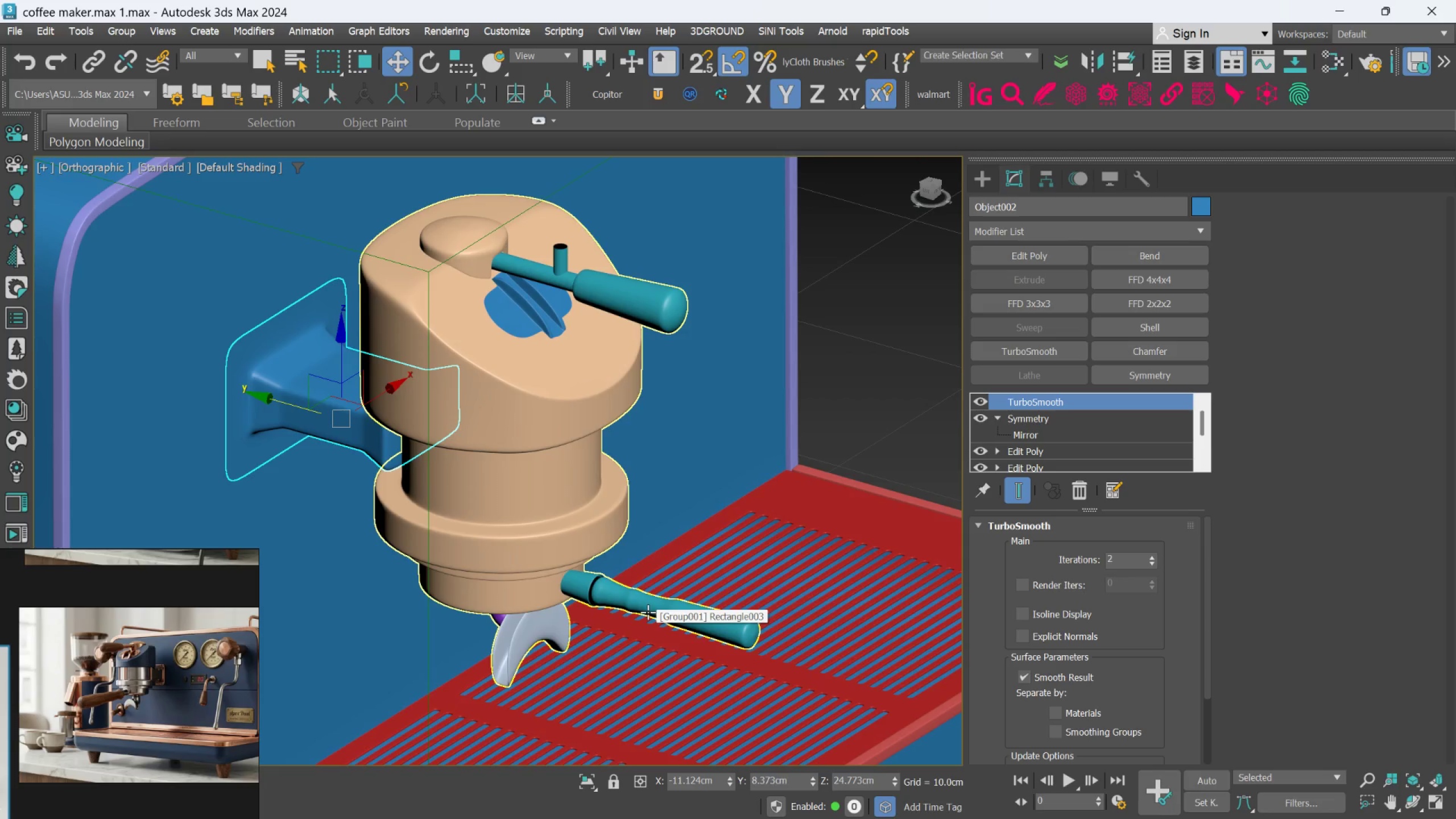 
key(Control+Y)
 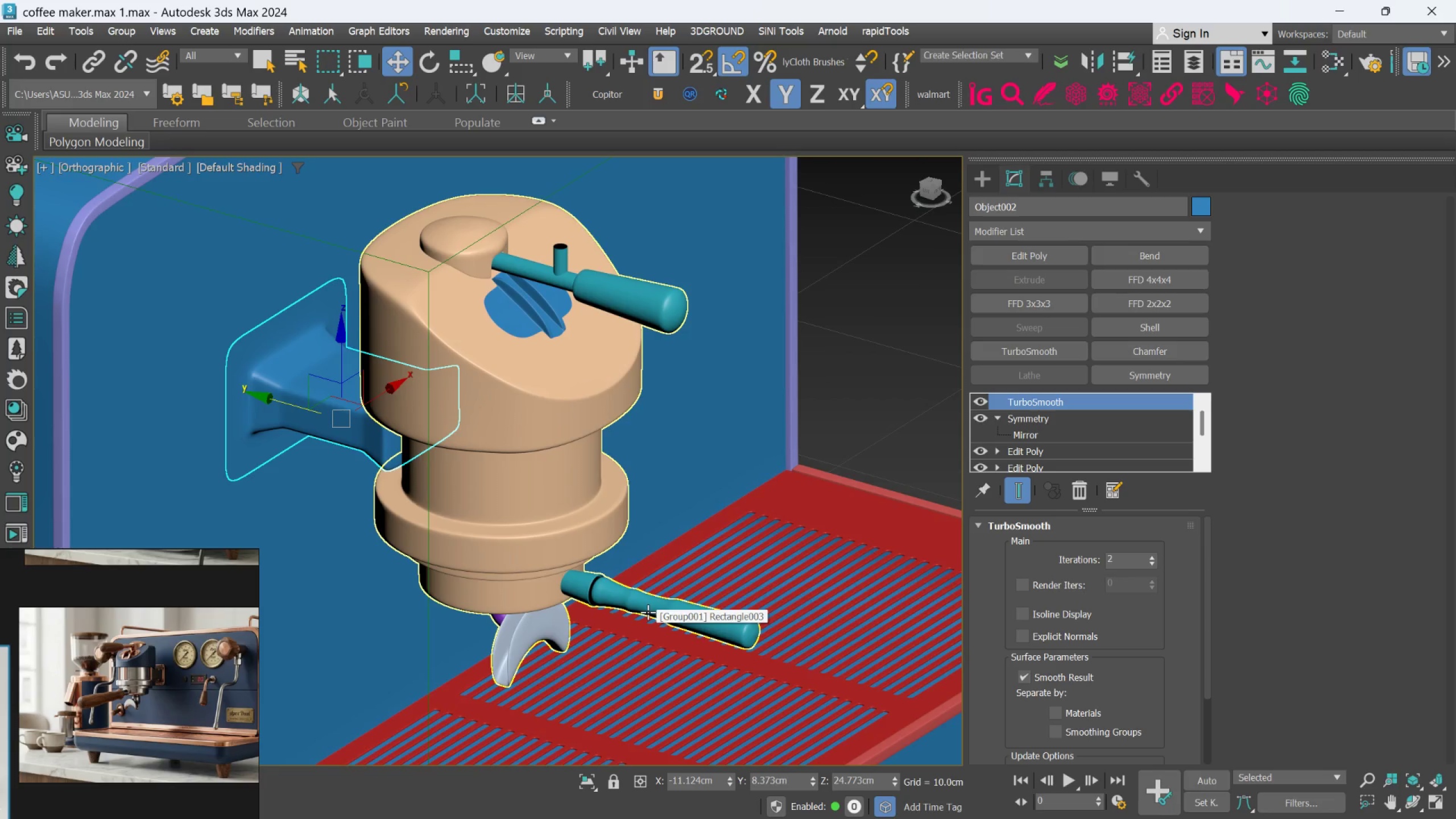 
key(Control+Y)
 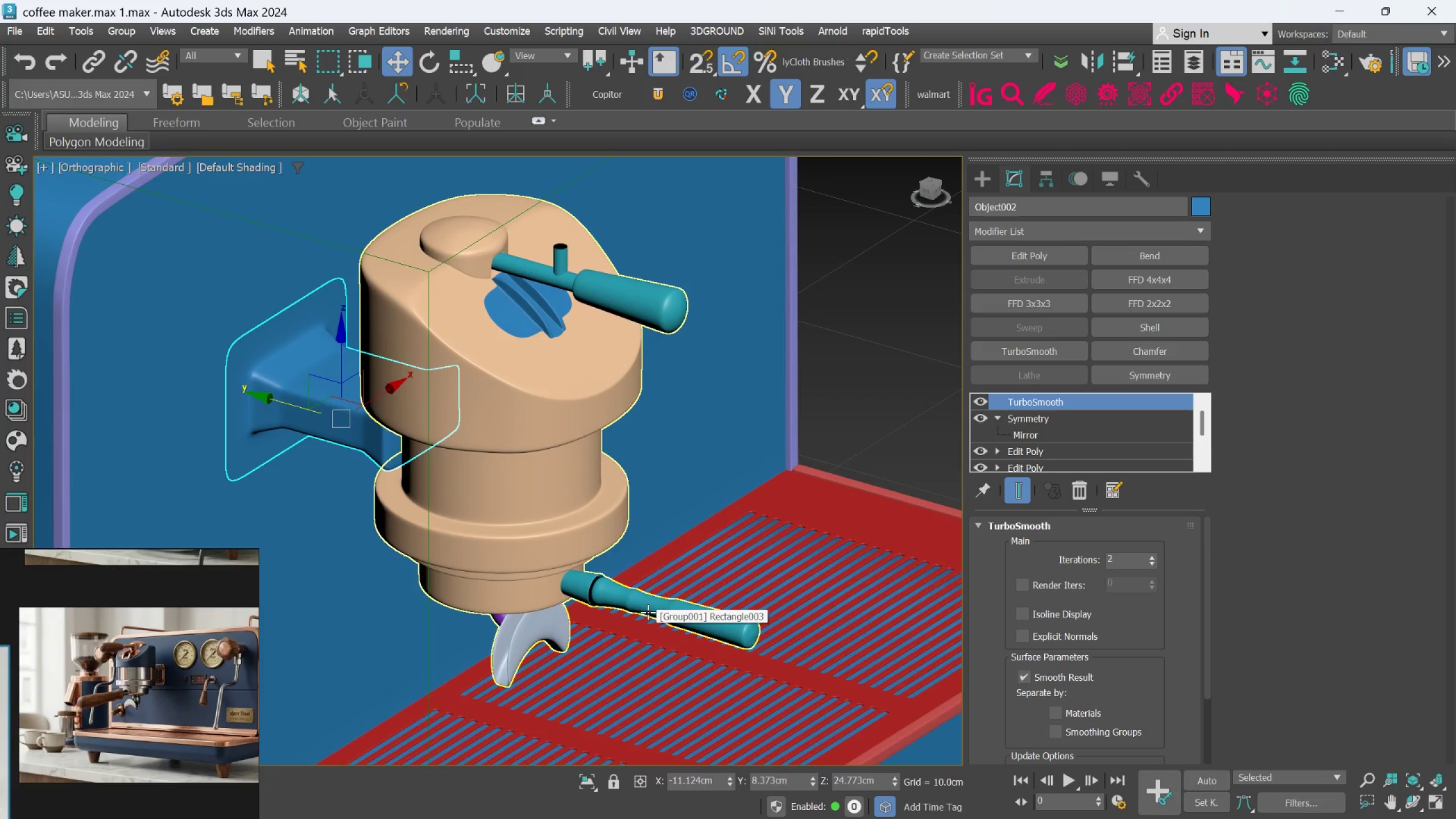 
key(Control+Y)
 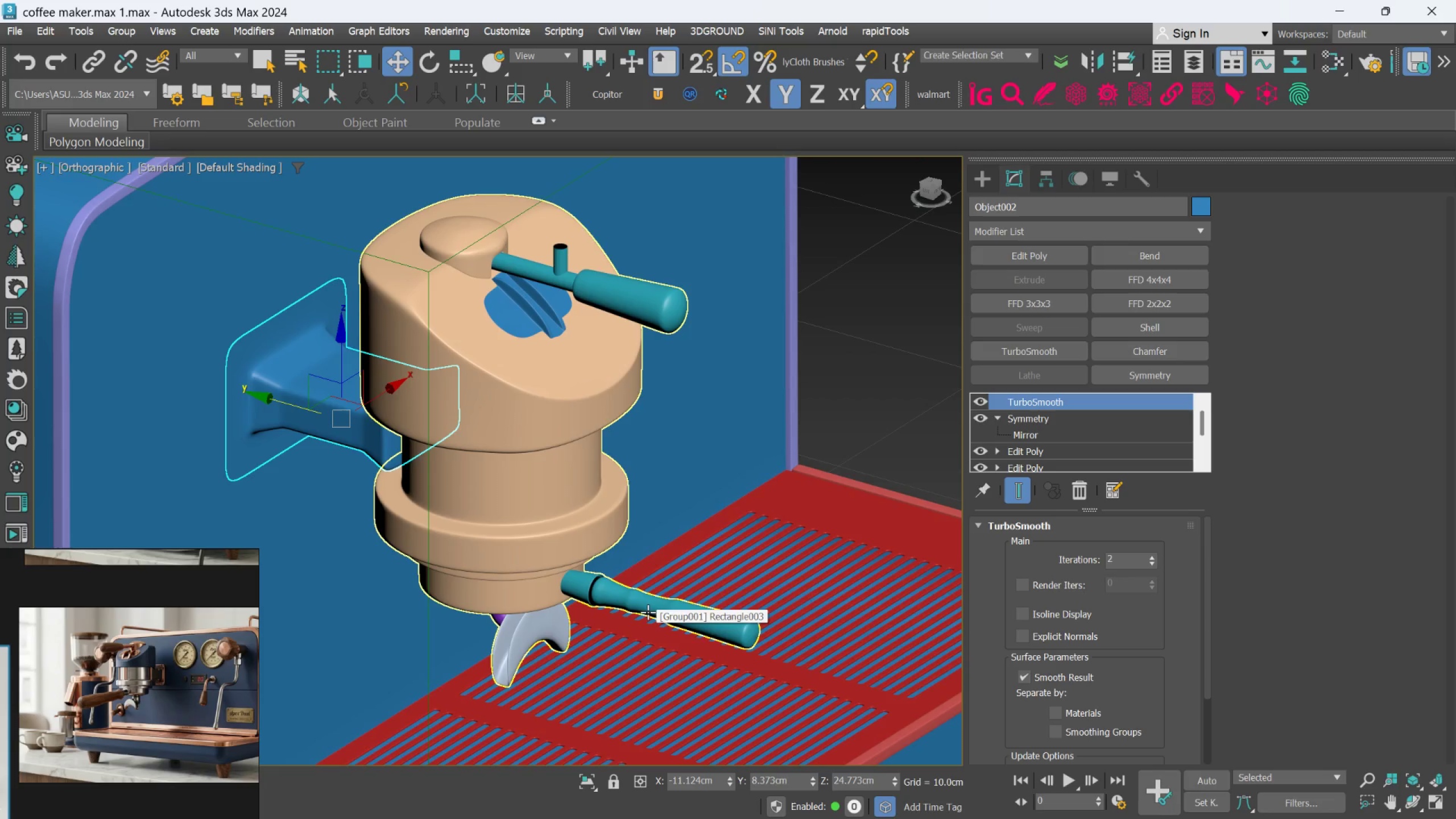 
key(Control+Y)
 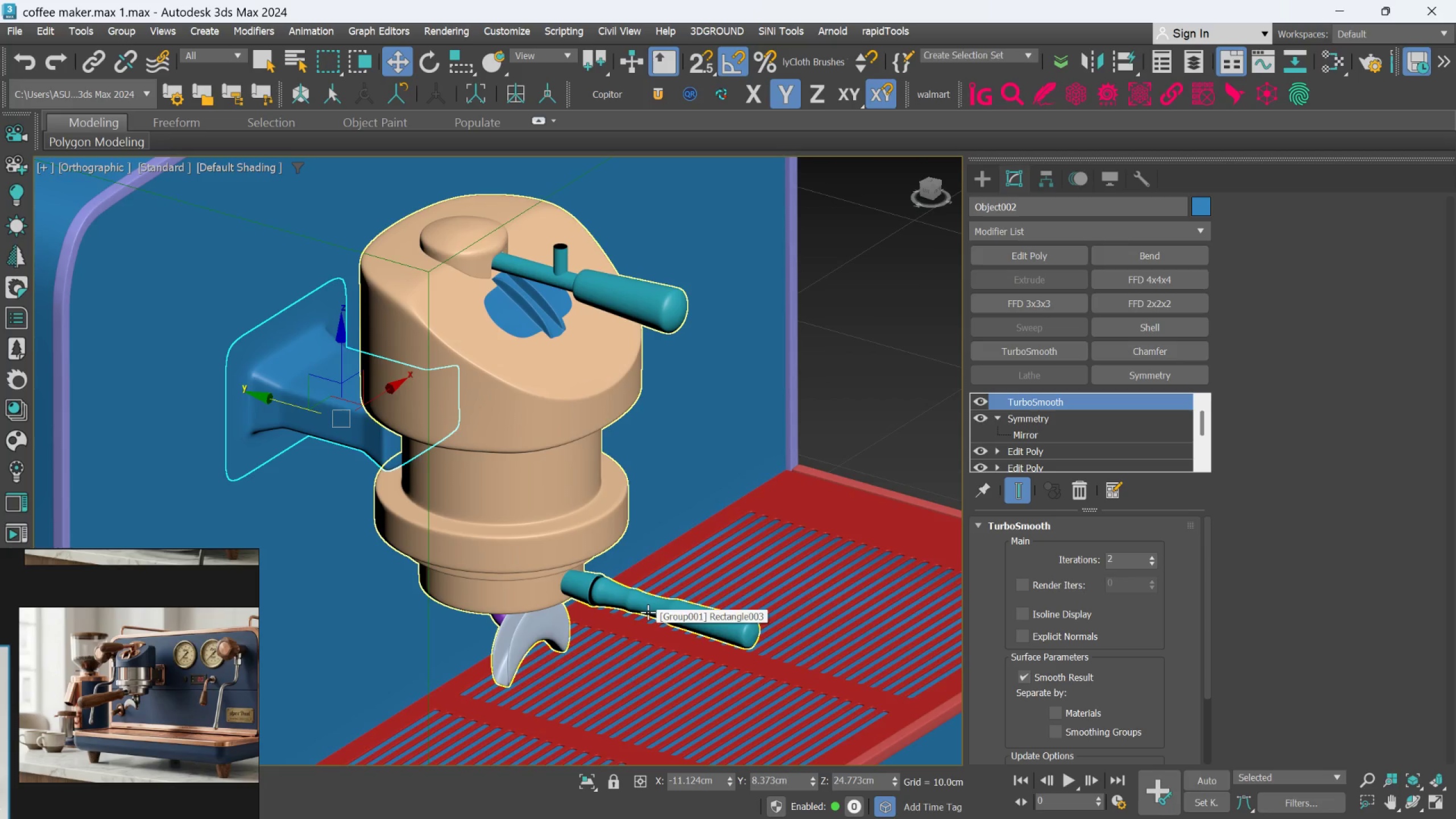 
key(Control+Y)
 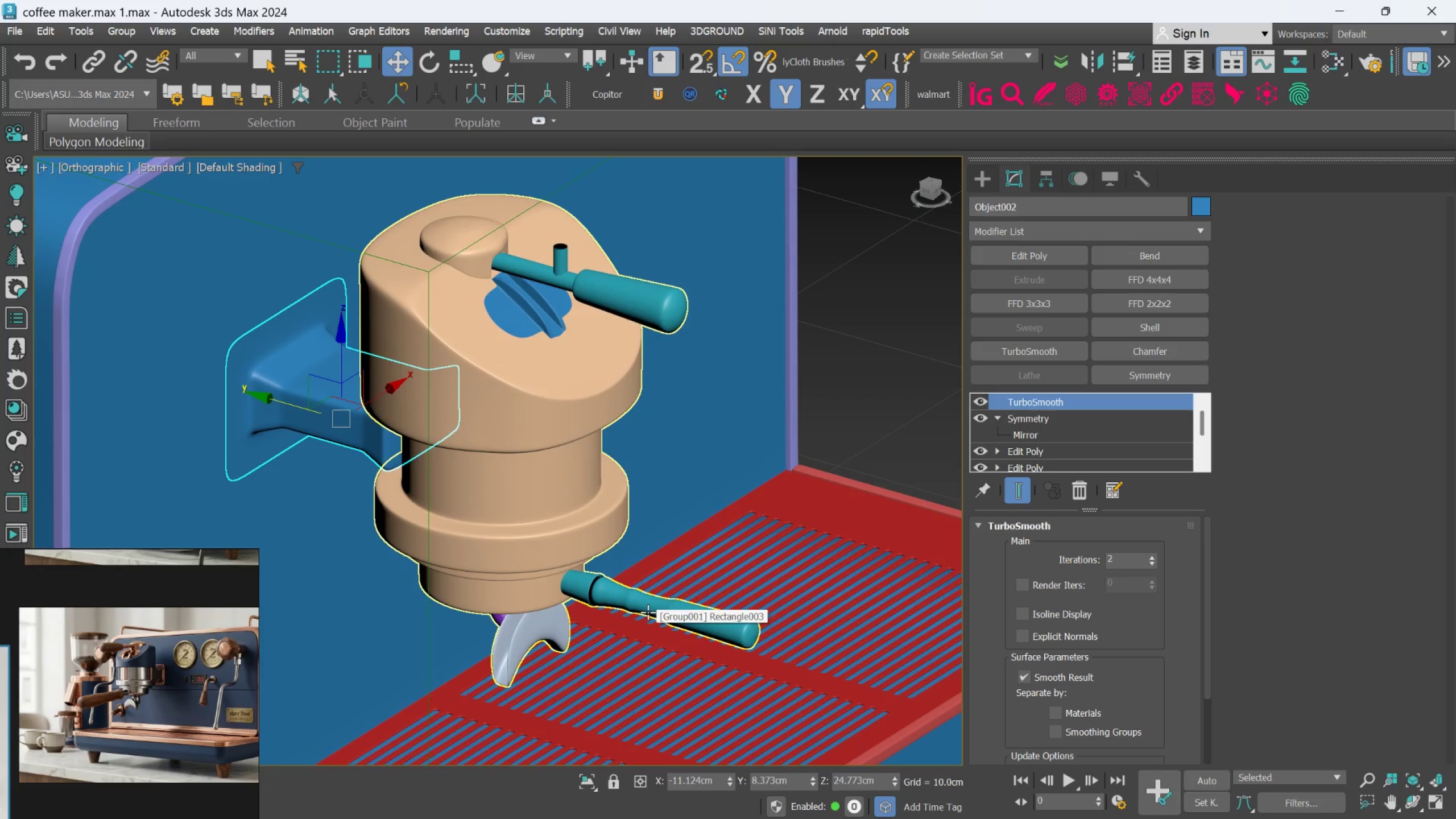 
key(Control+Y)
 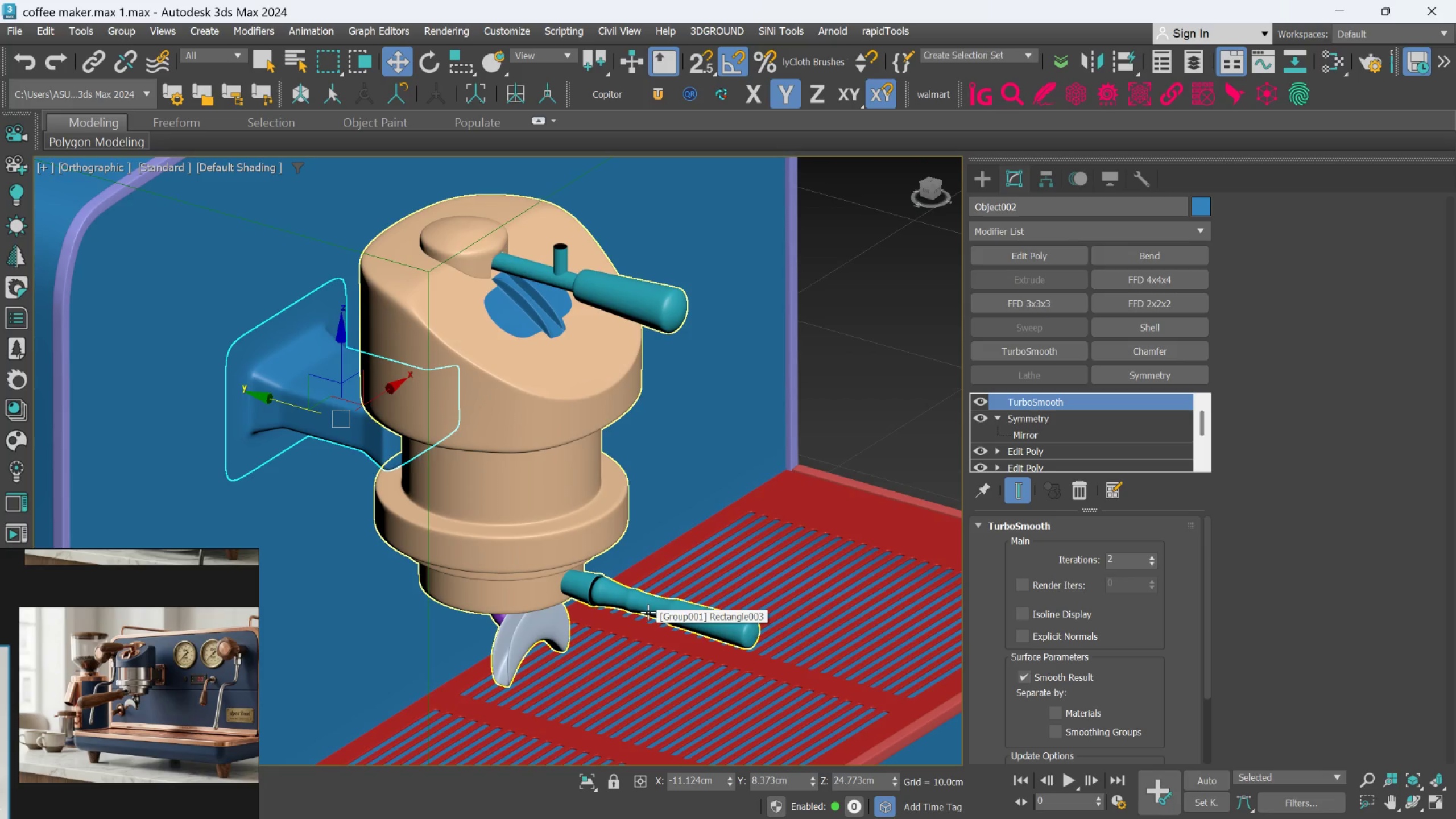 
key(Control+Y)
 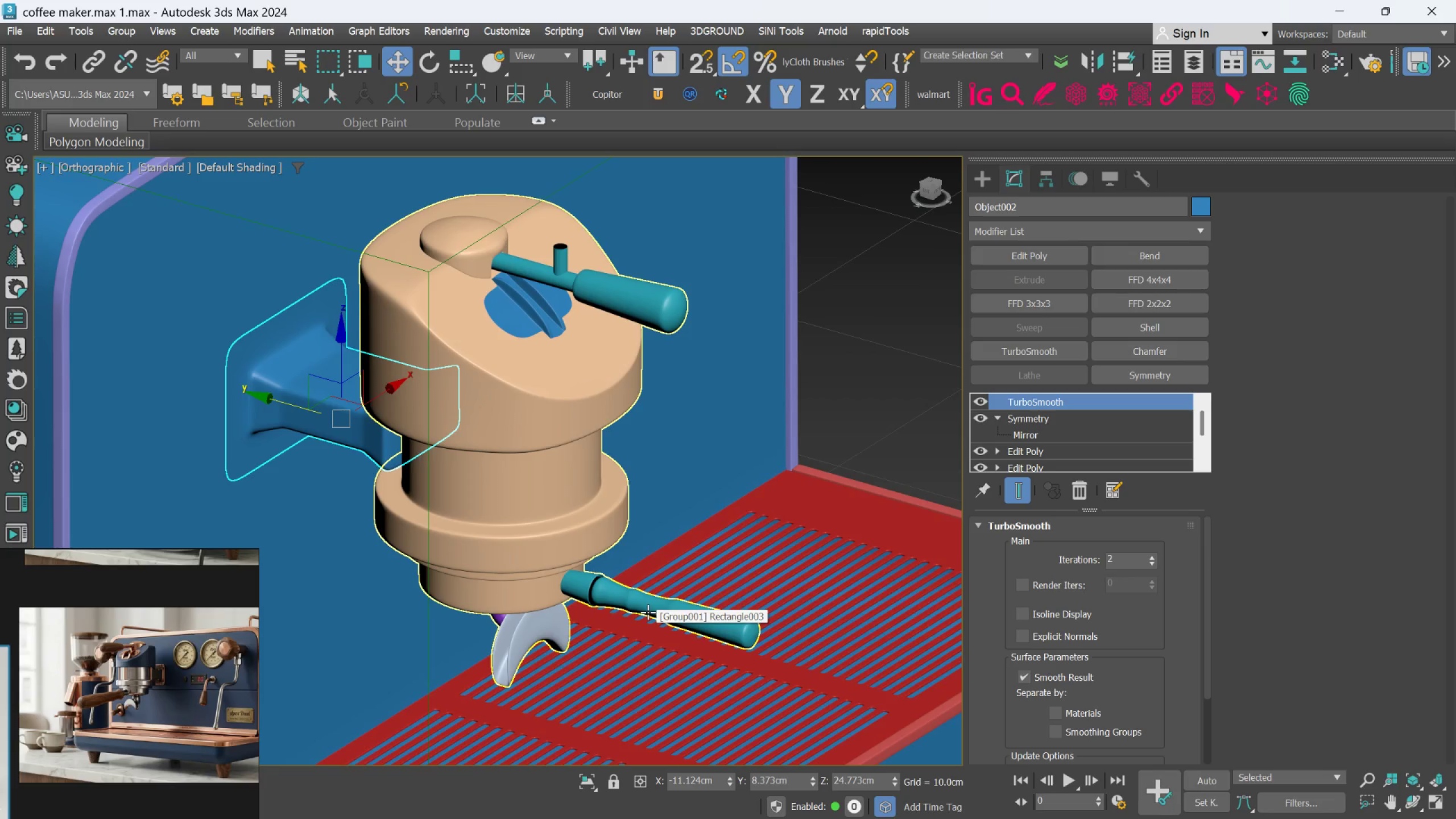 
key(Control+Y)
 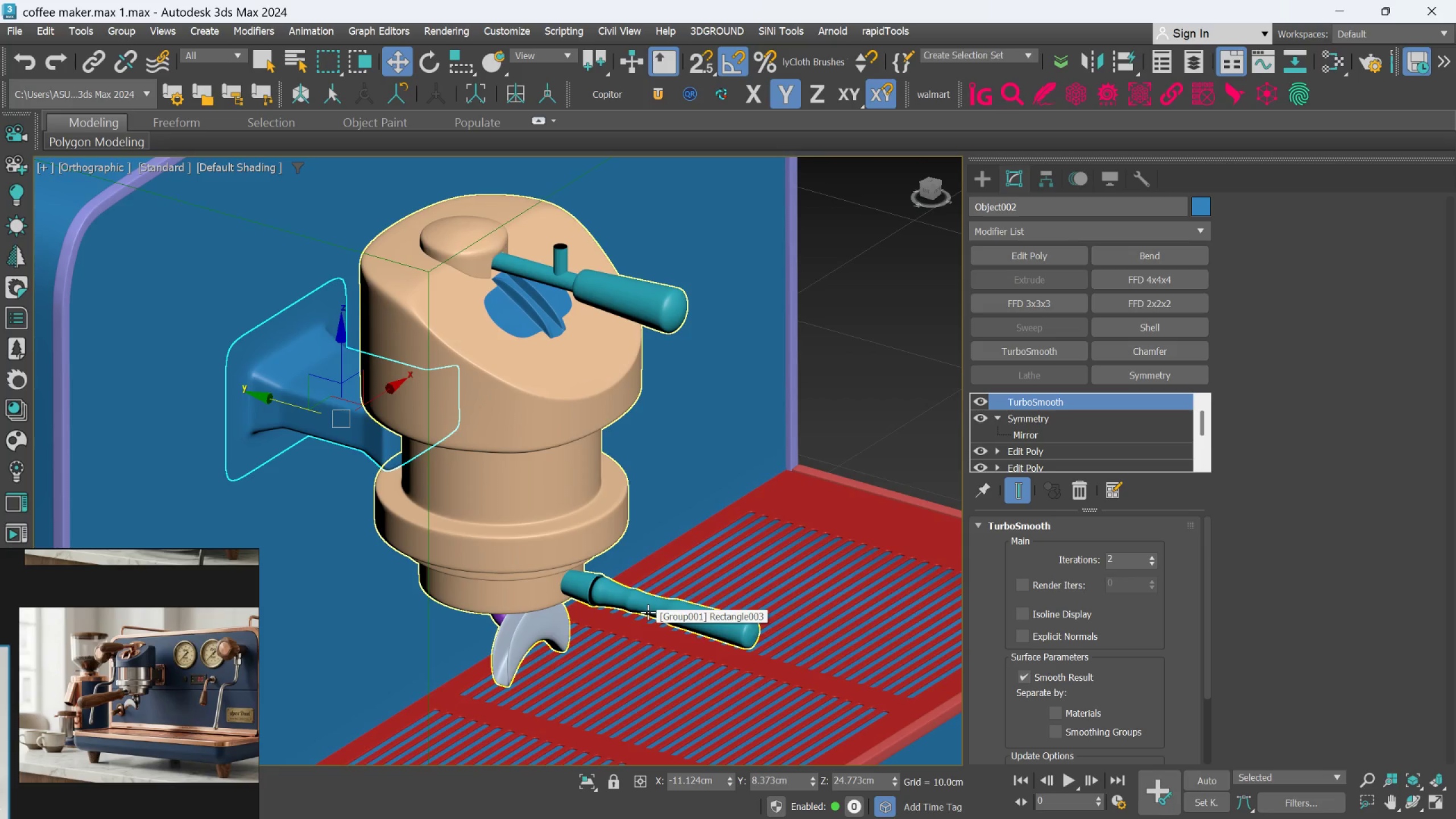 
key(Control+Y)
 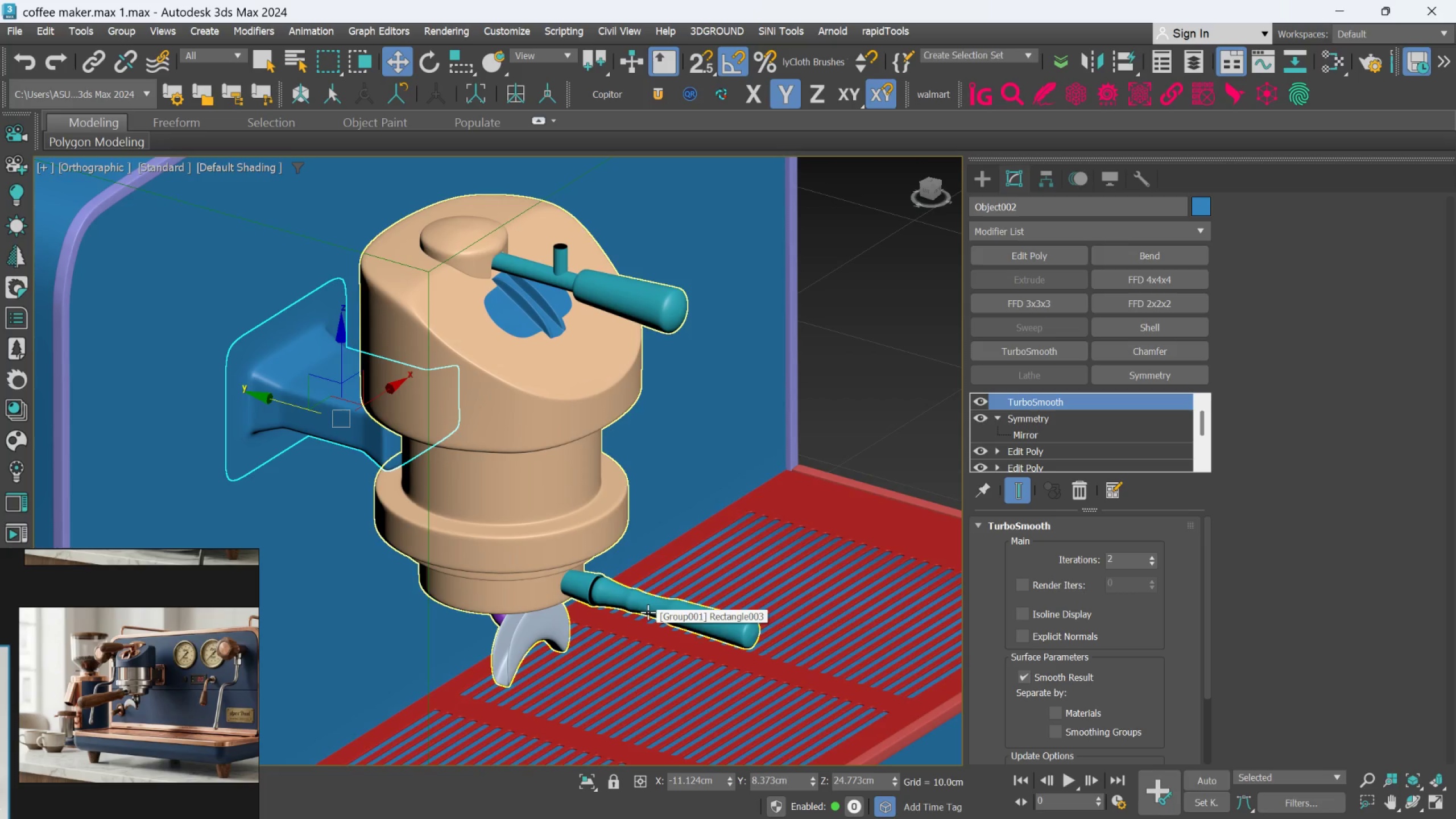 
left_click([698, 582])
 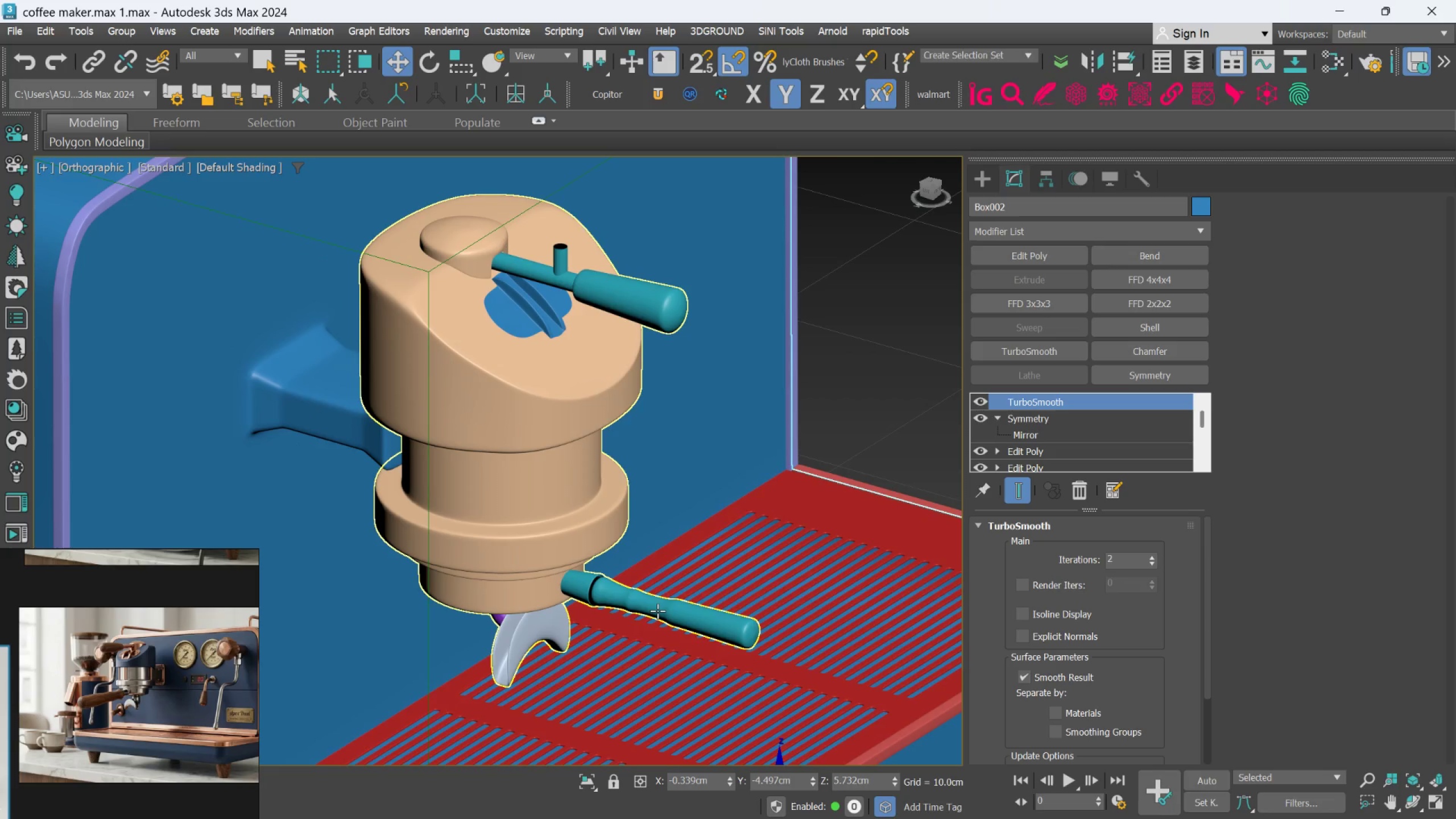 
left_click([657, 611])
 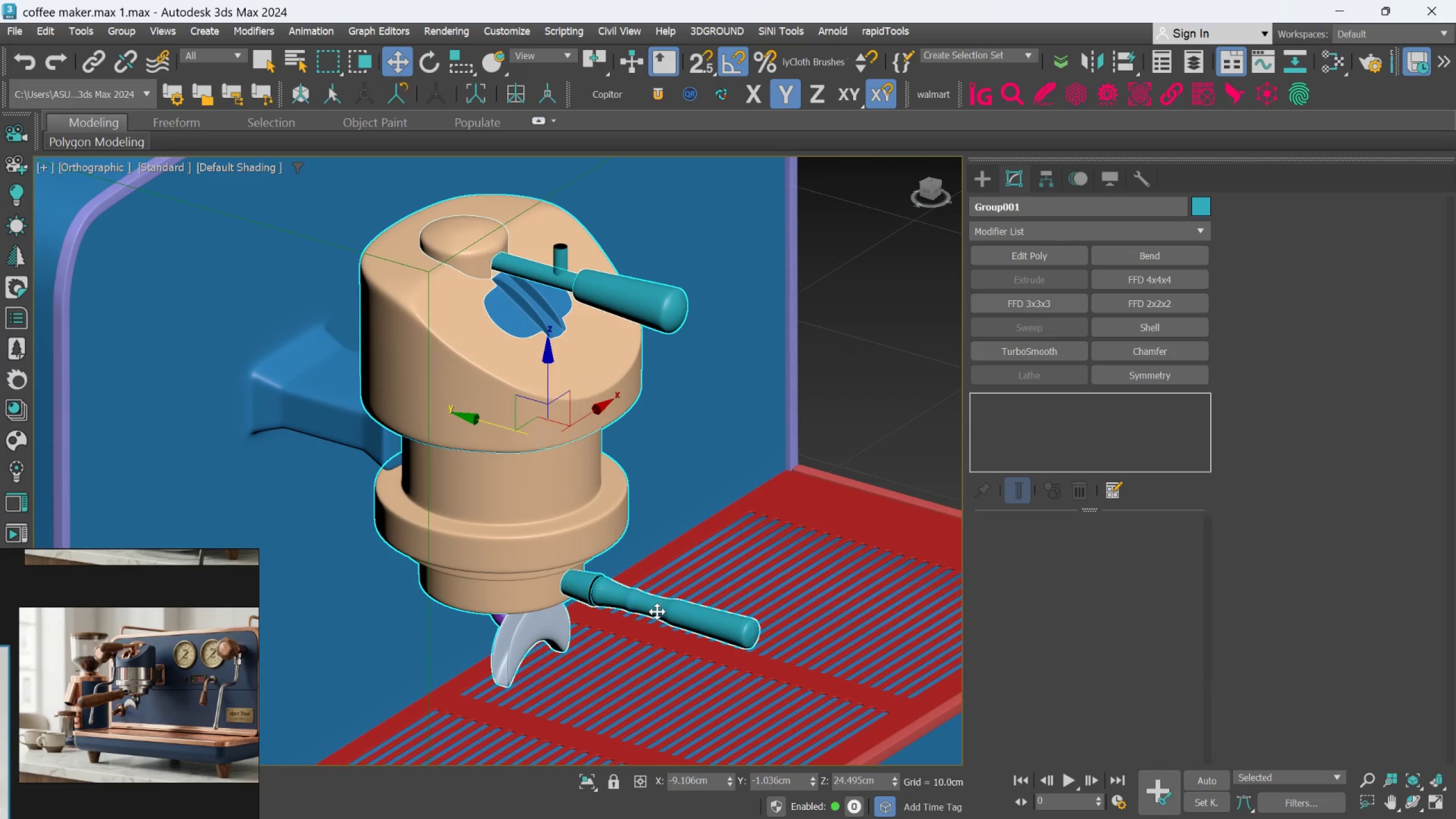 
key(Control+Y)
 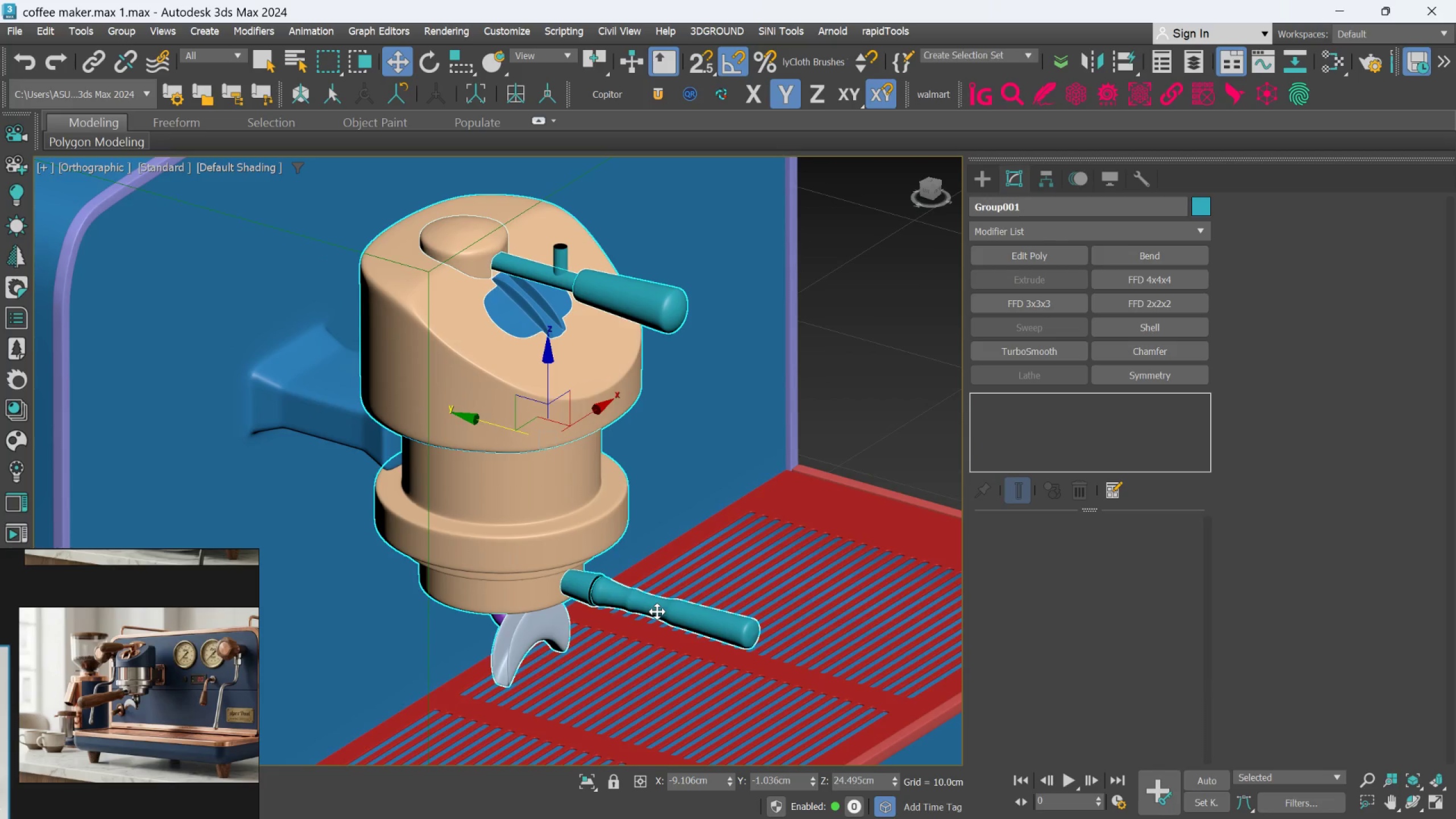 
key(Control+Y)
 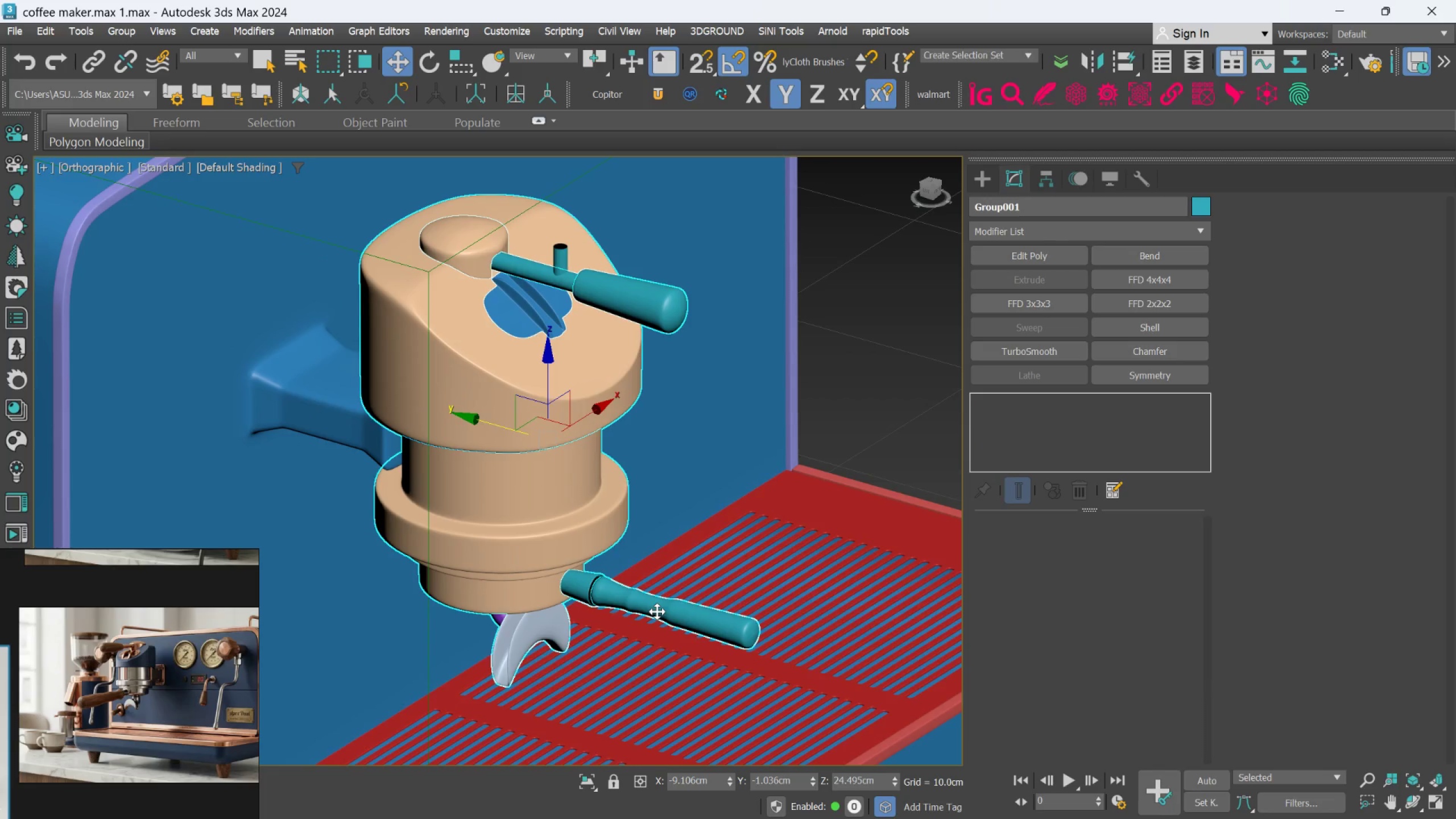 
key(Control+Y)
 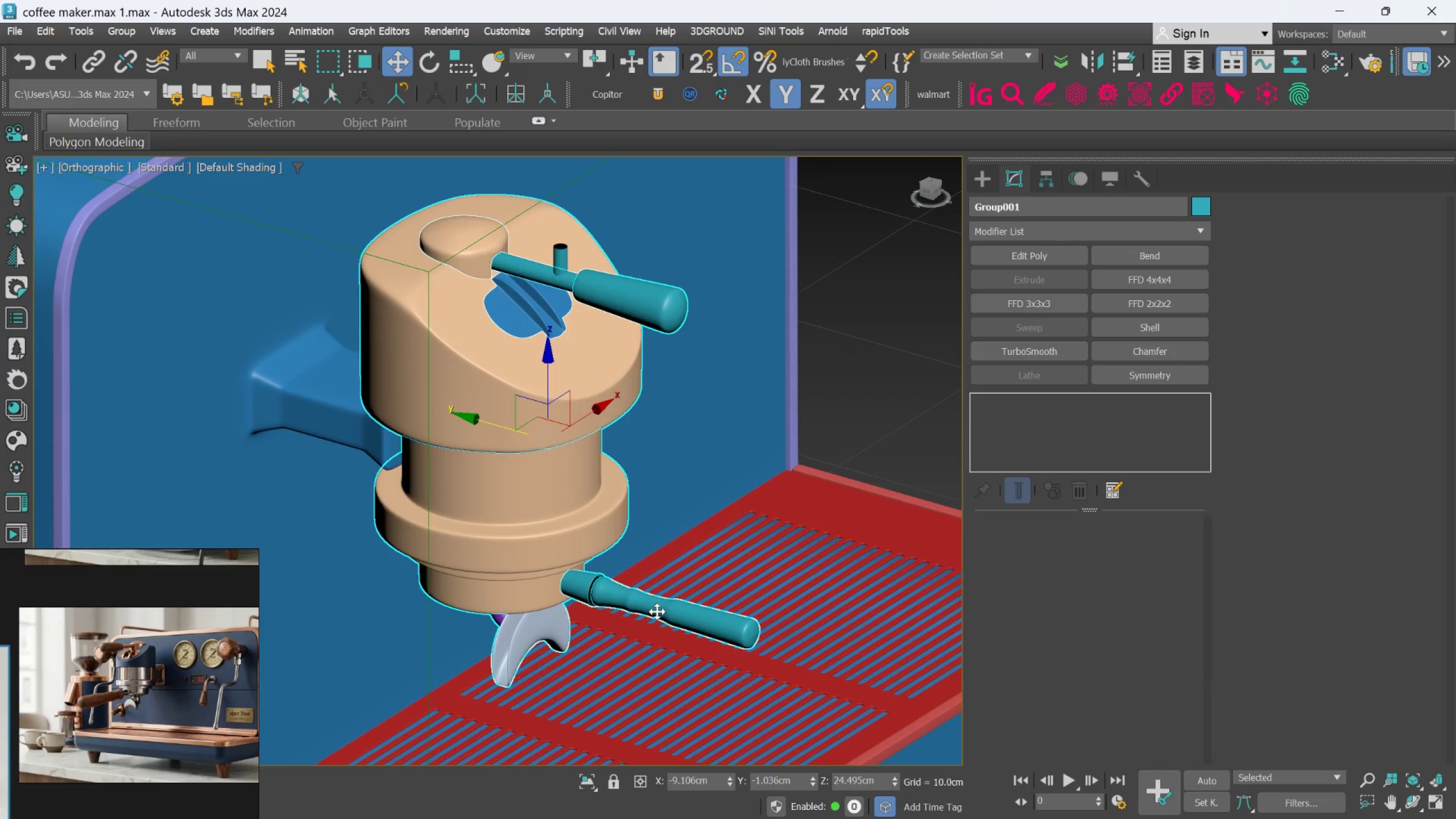 
key(Control+Y)
 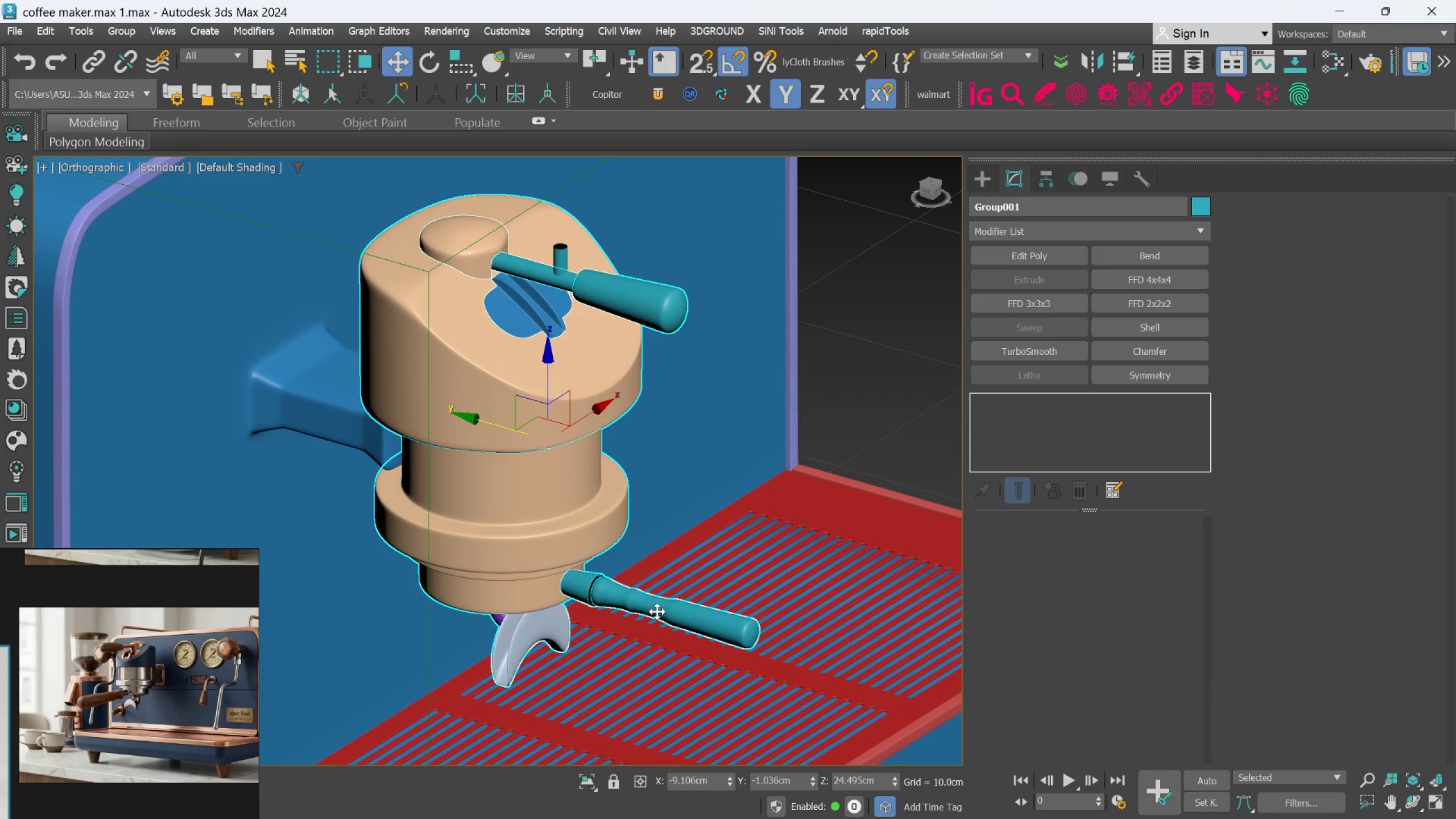 
key(Control+Y)
 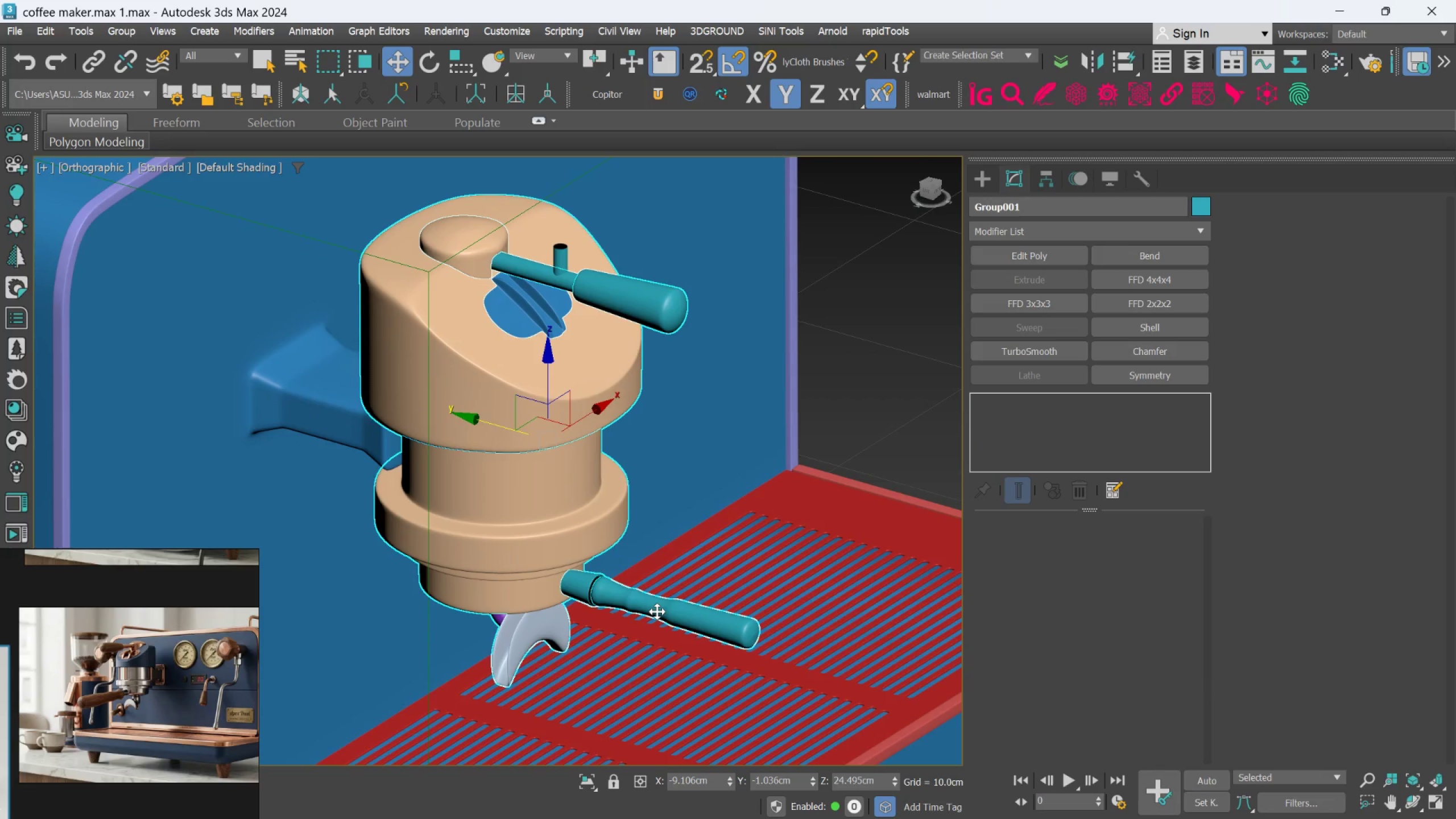 
key(Control+Y)
 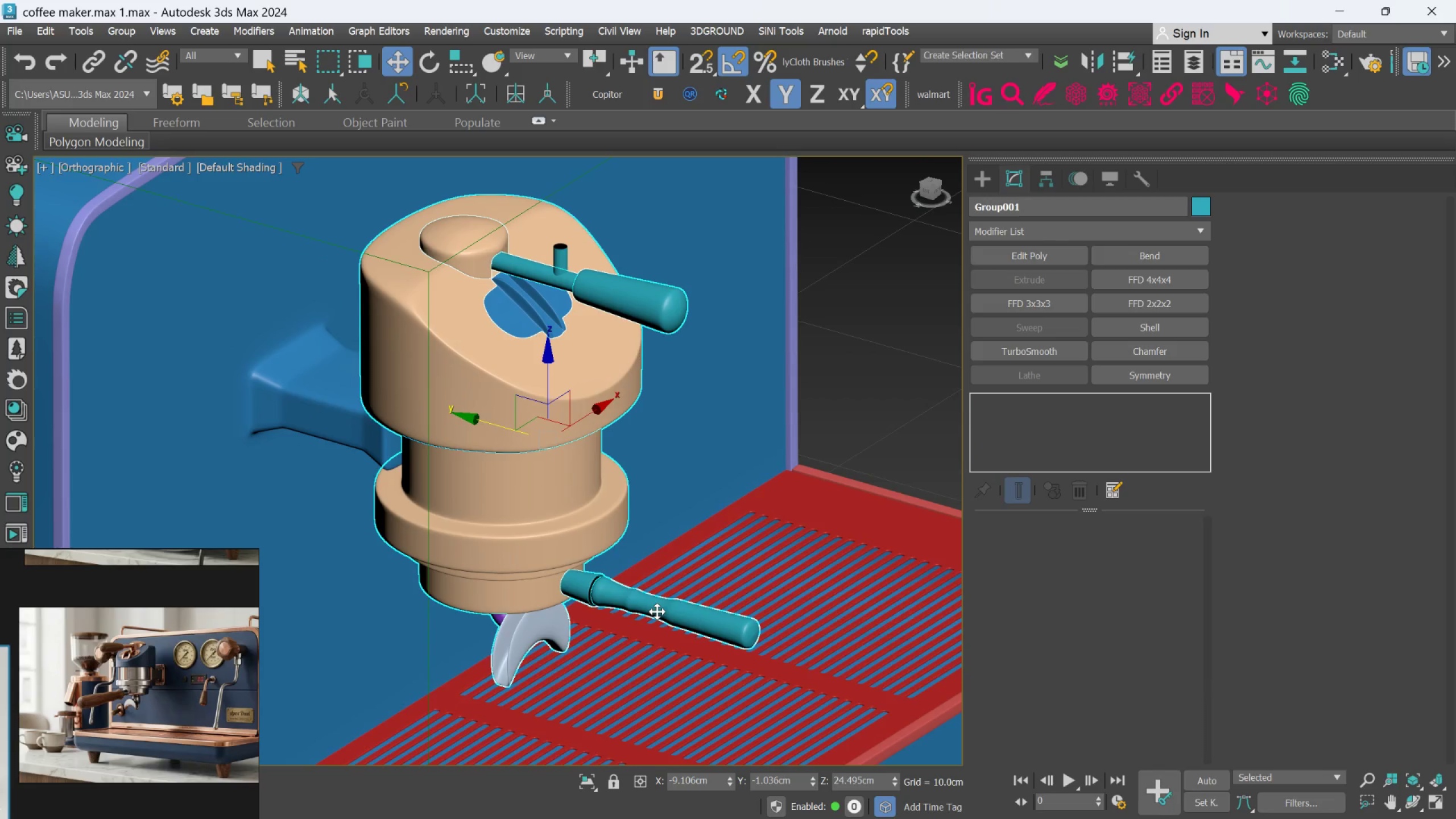 
key(Control+Y)
 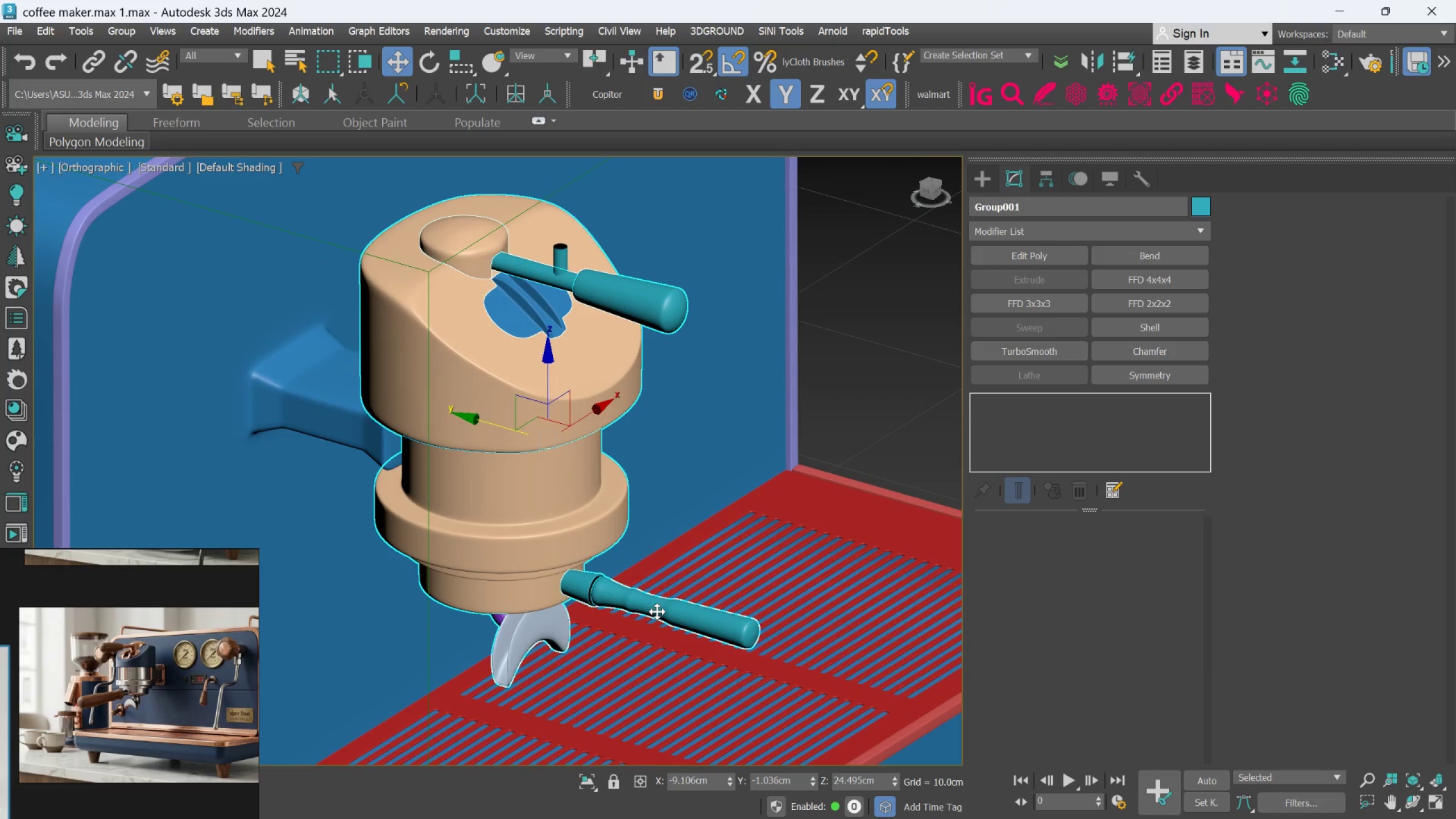 
key(Control+Y)
 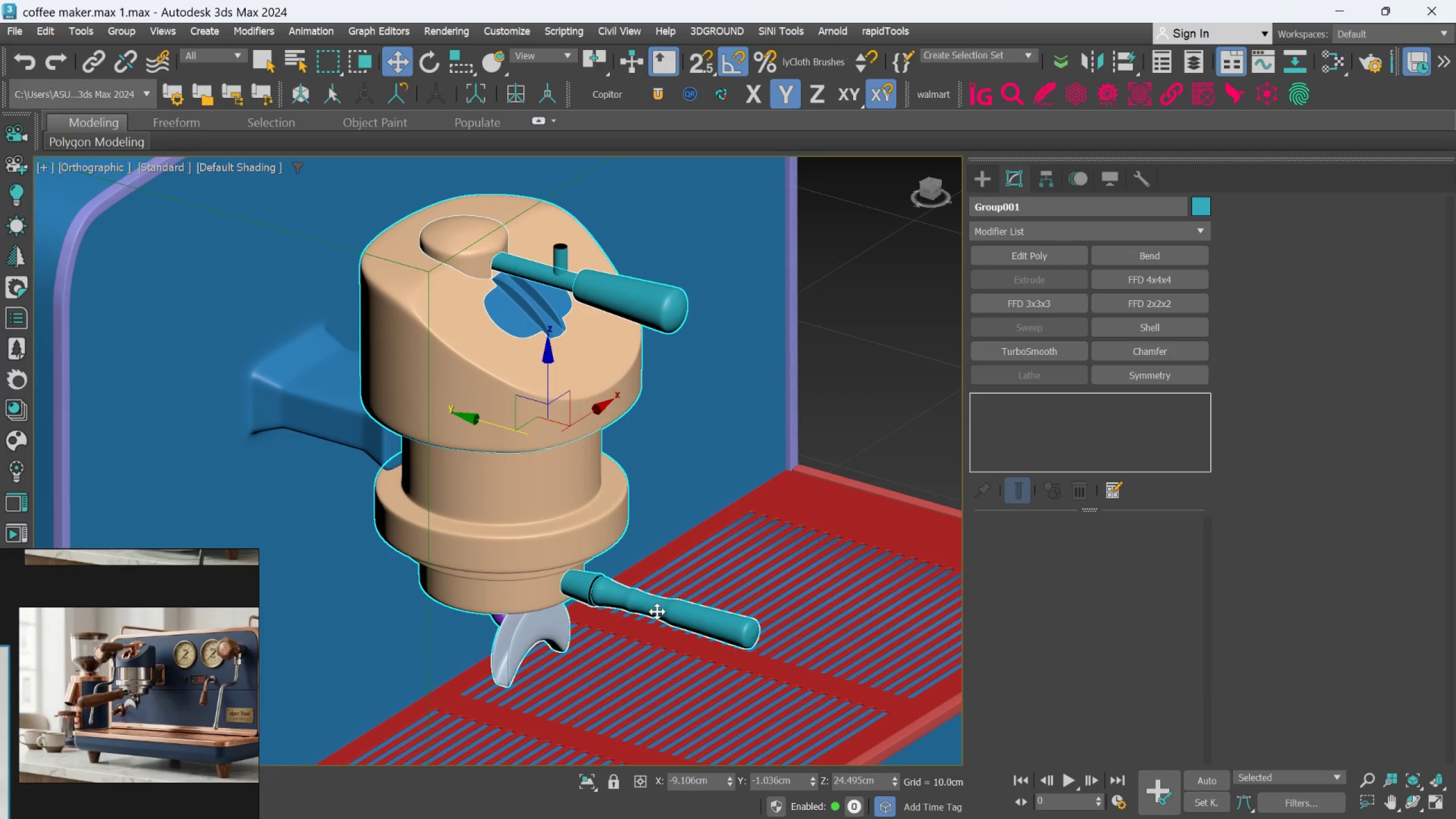 
key(Control+Y)
 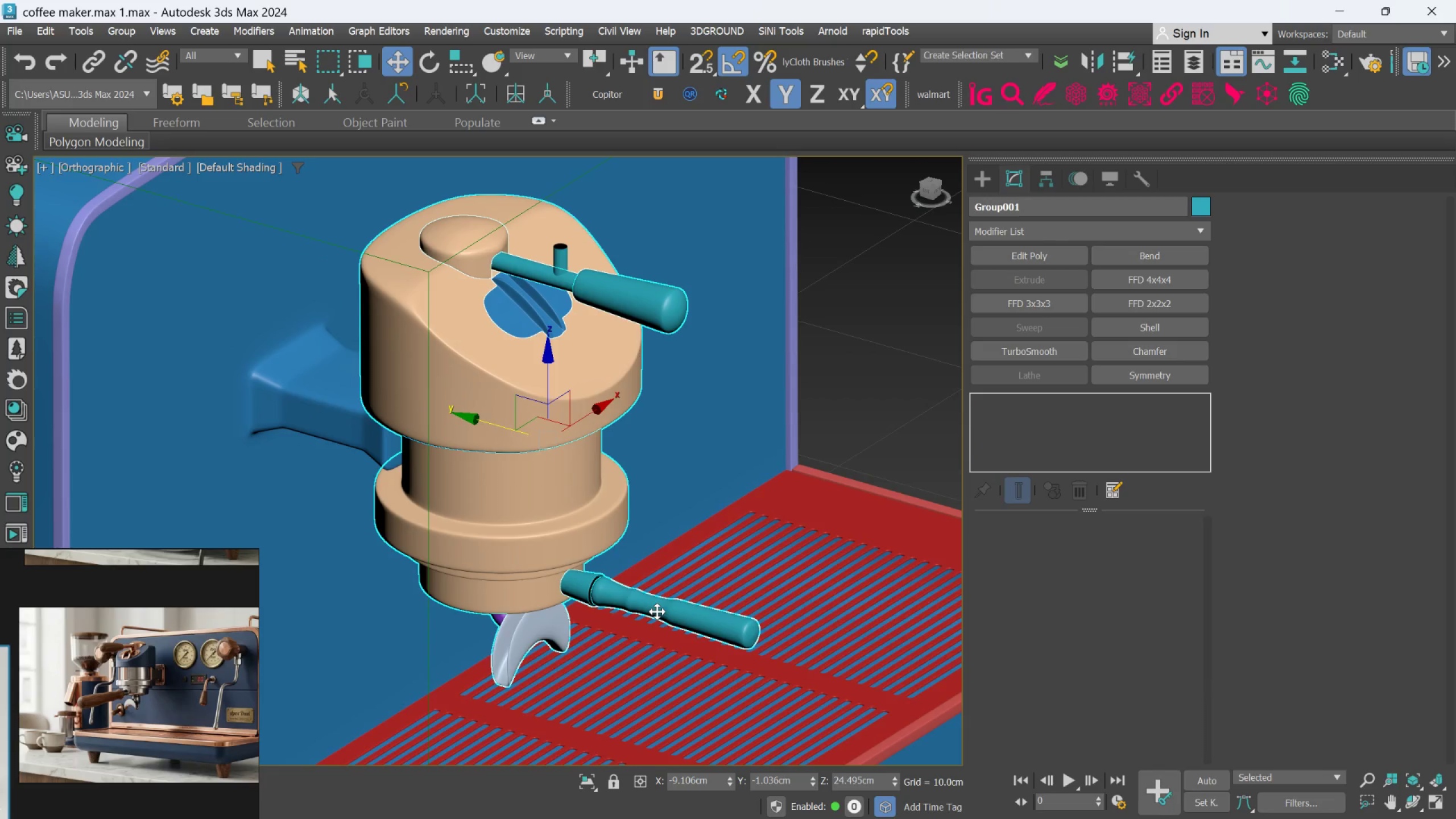 
key(Control+Y)
 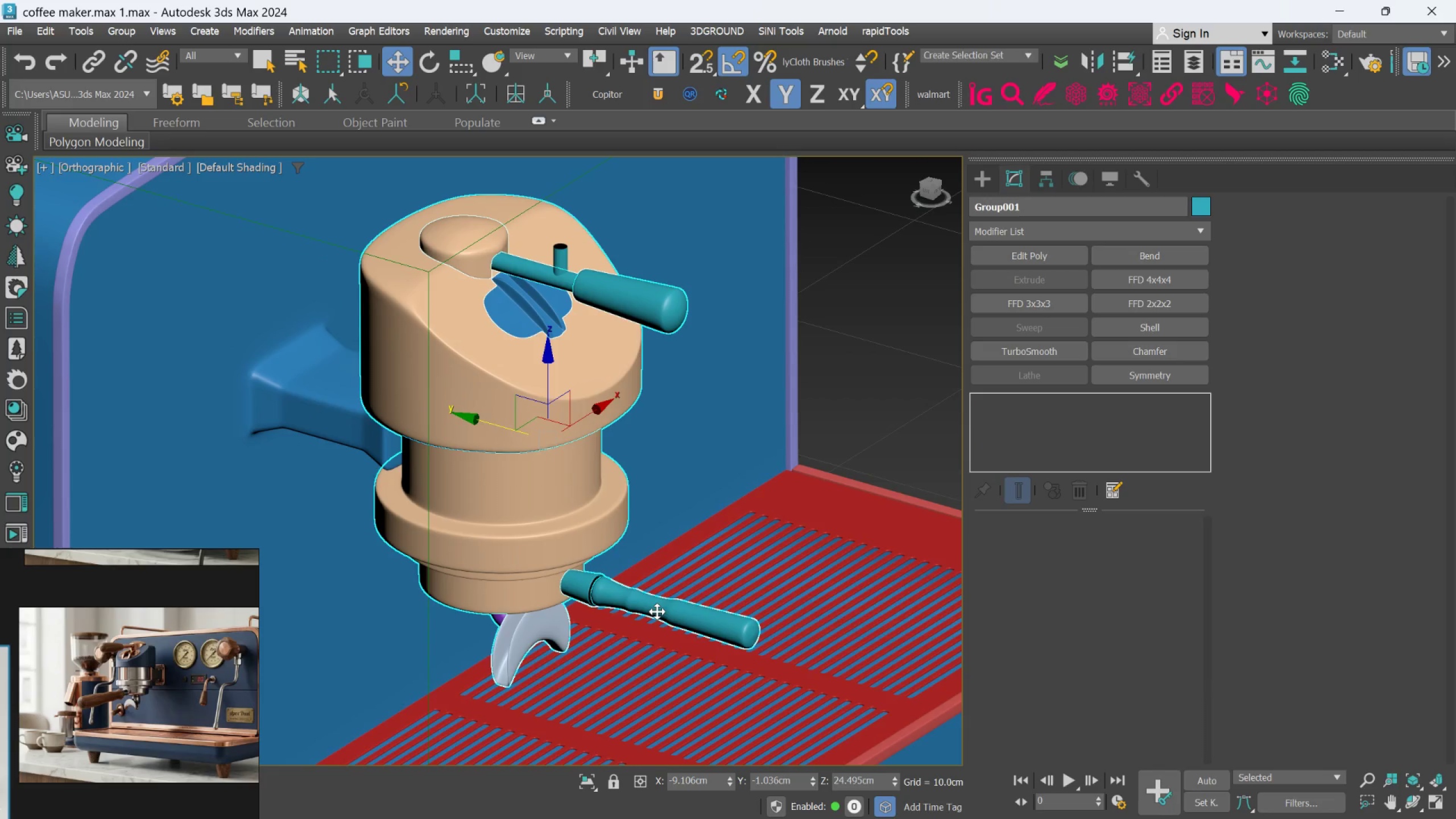 
key(Control+Y)
 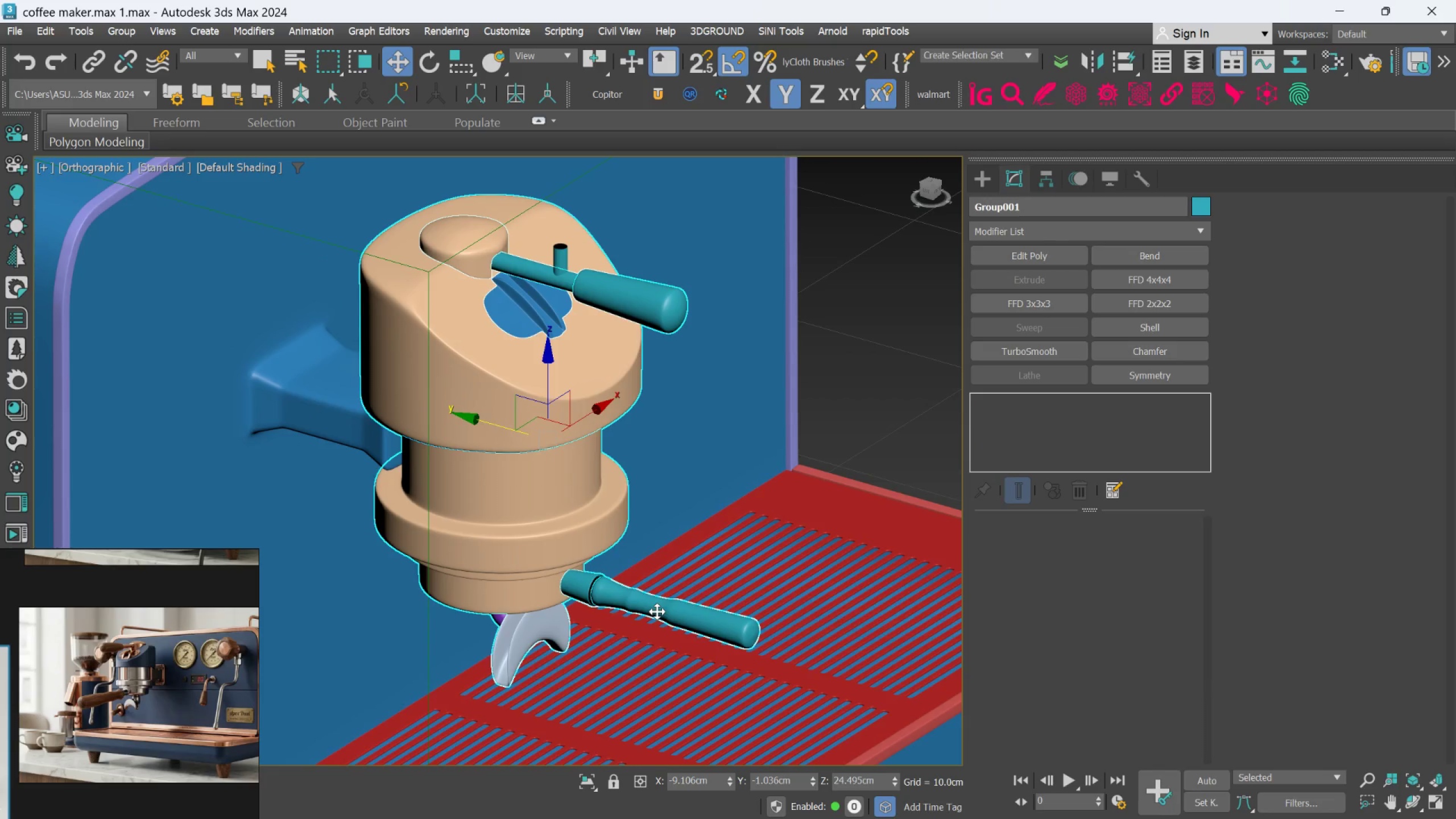 
key(Control+Y)
 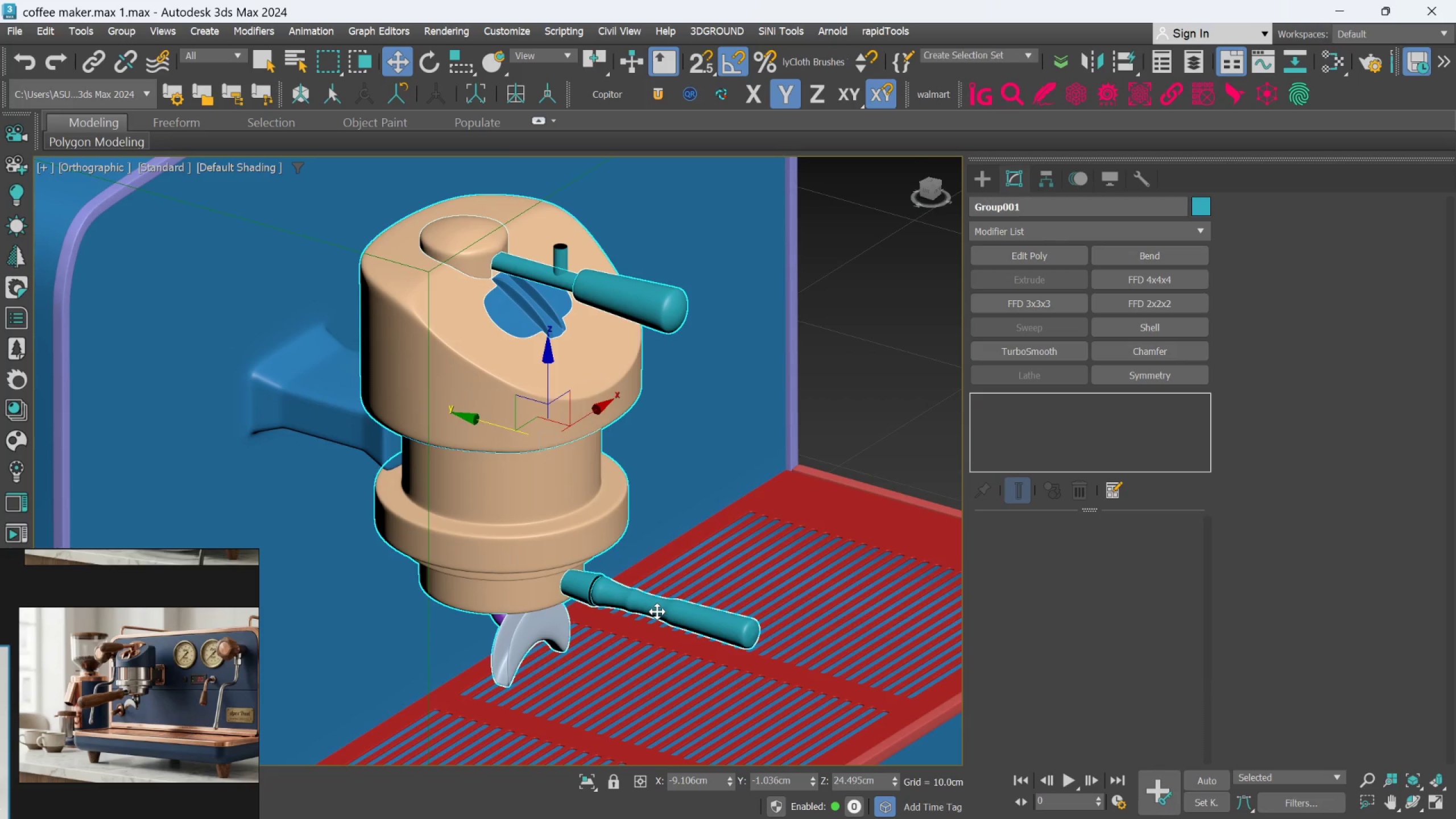 
hold_key(key=ControlLeft, duration=0.61)
 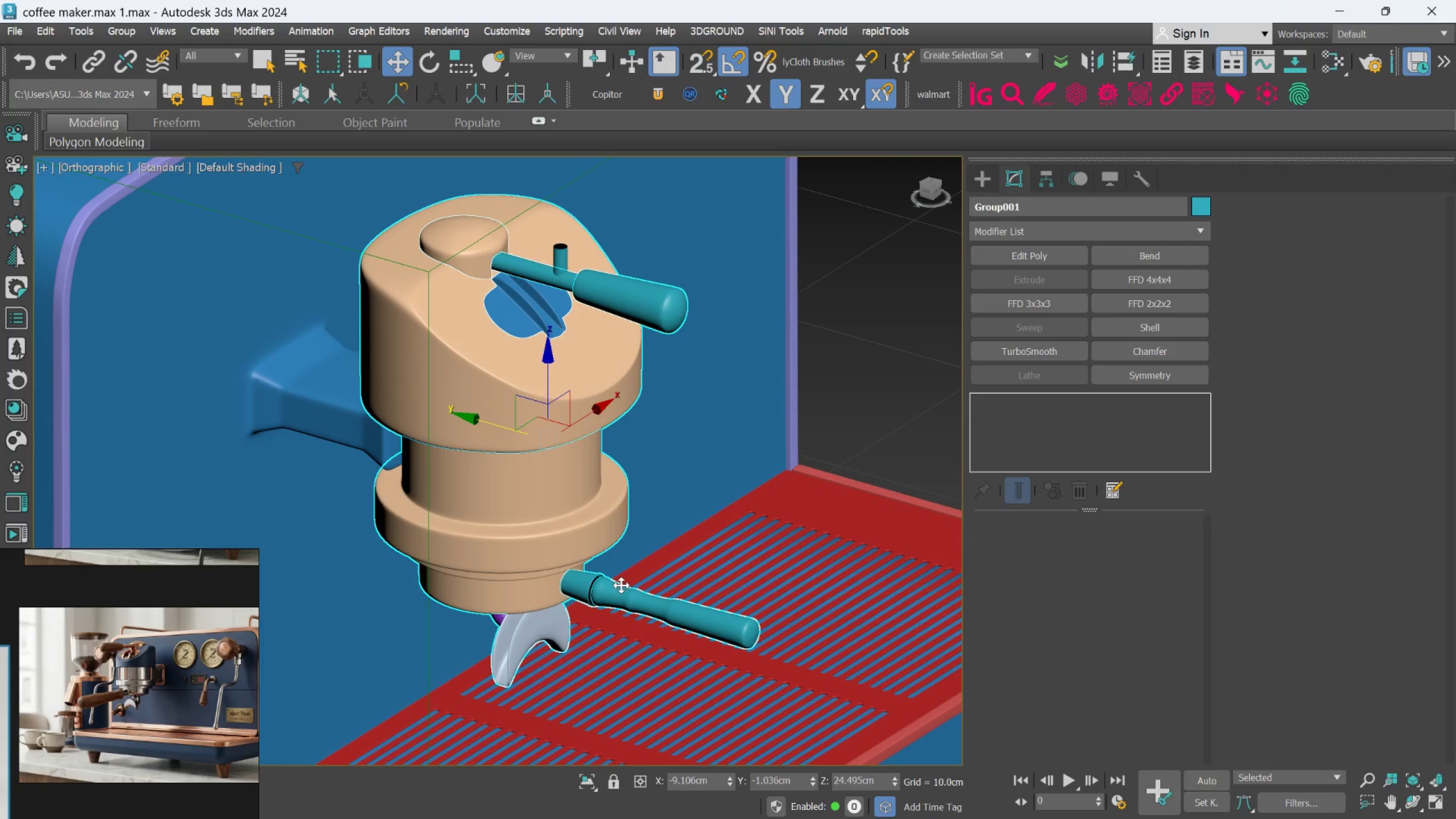 
left_click([622, 586])
 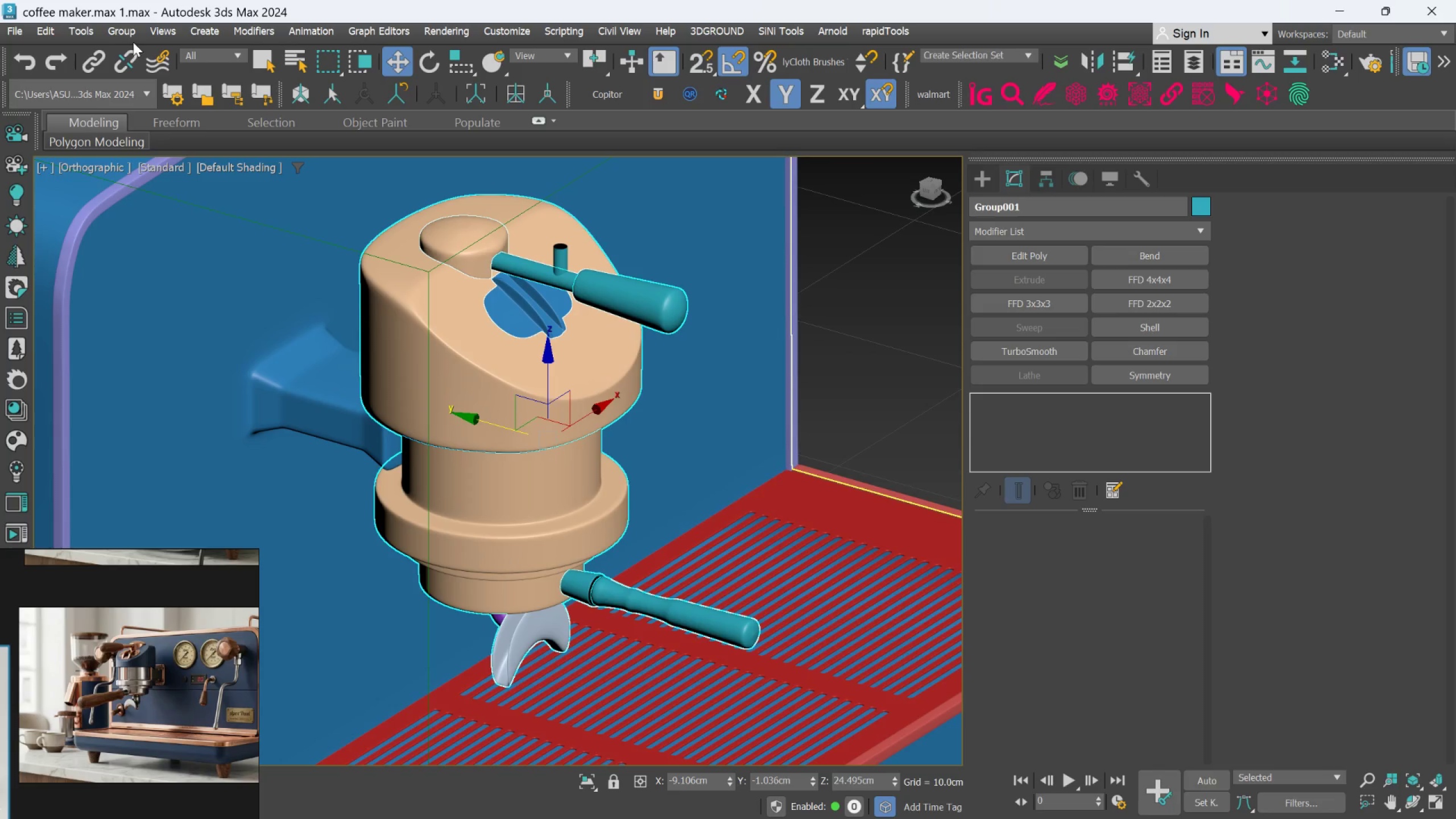 
left_click([114, 26])
 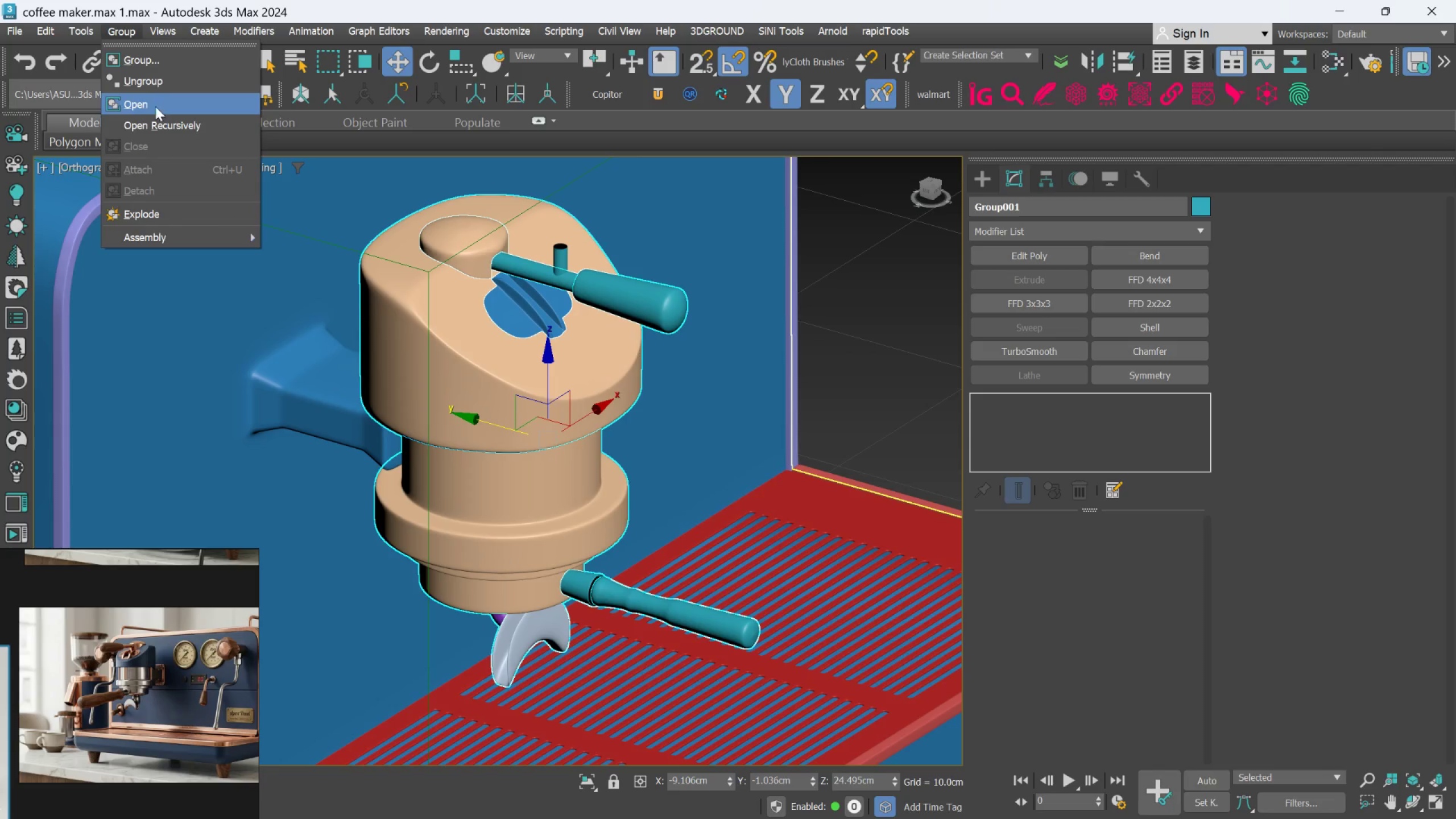 
left_click([153, 112])
 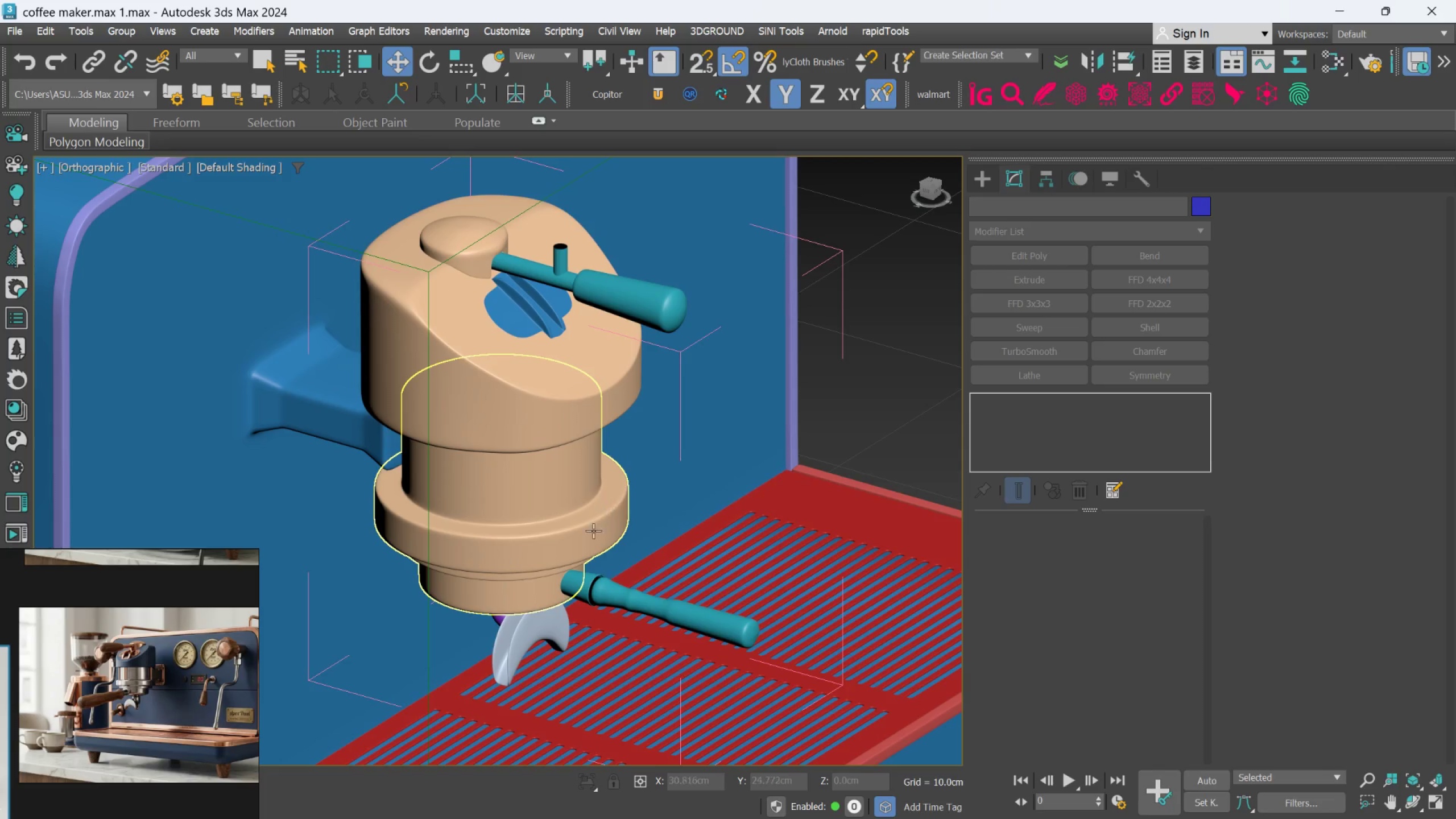 
left_click([614, 595])
 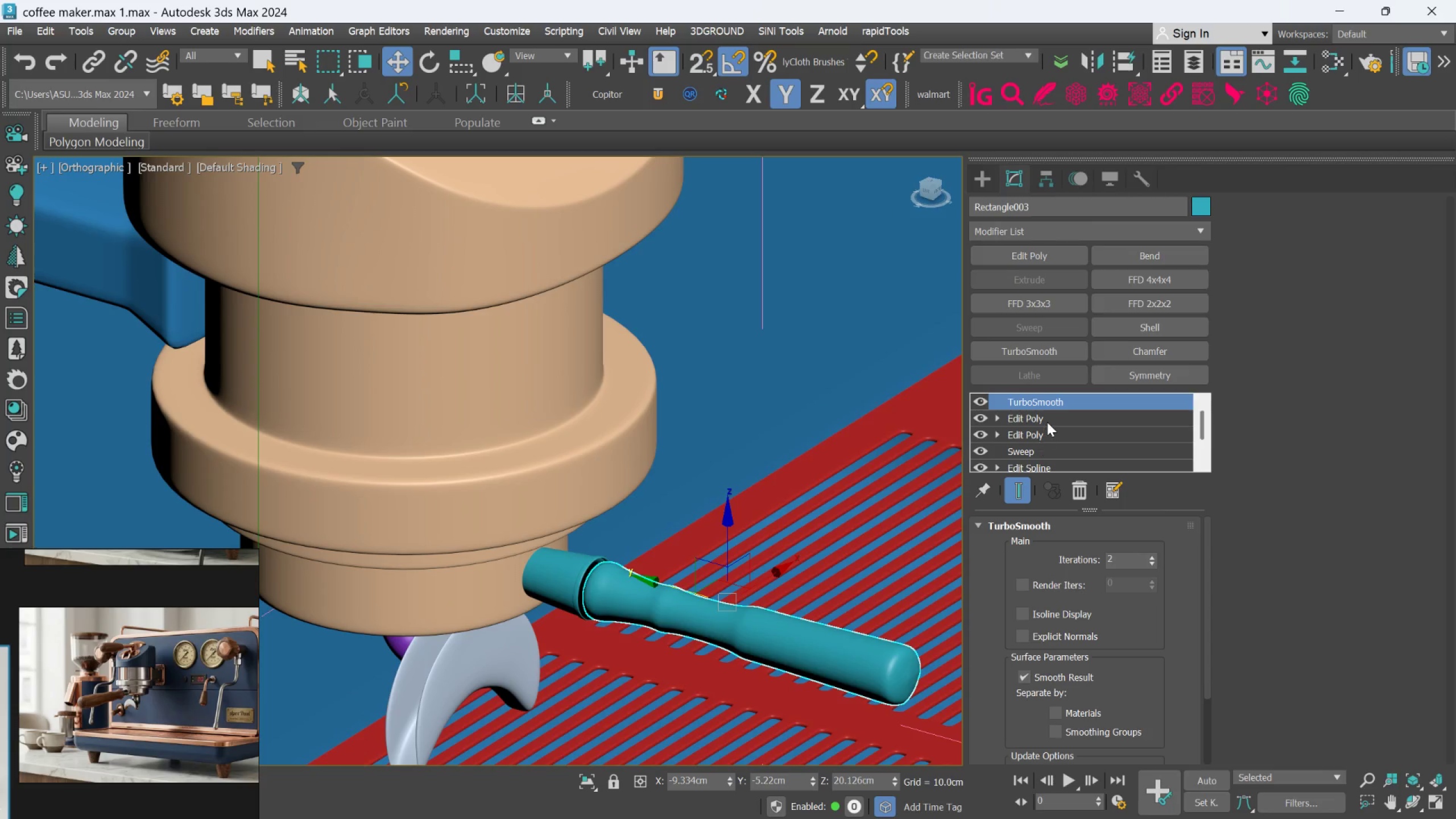 
scroll: coordinate [602, 592], scroll_direction: up, amount: 2.0
 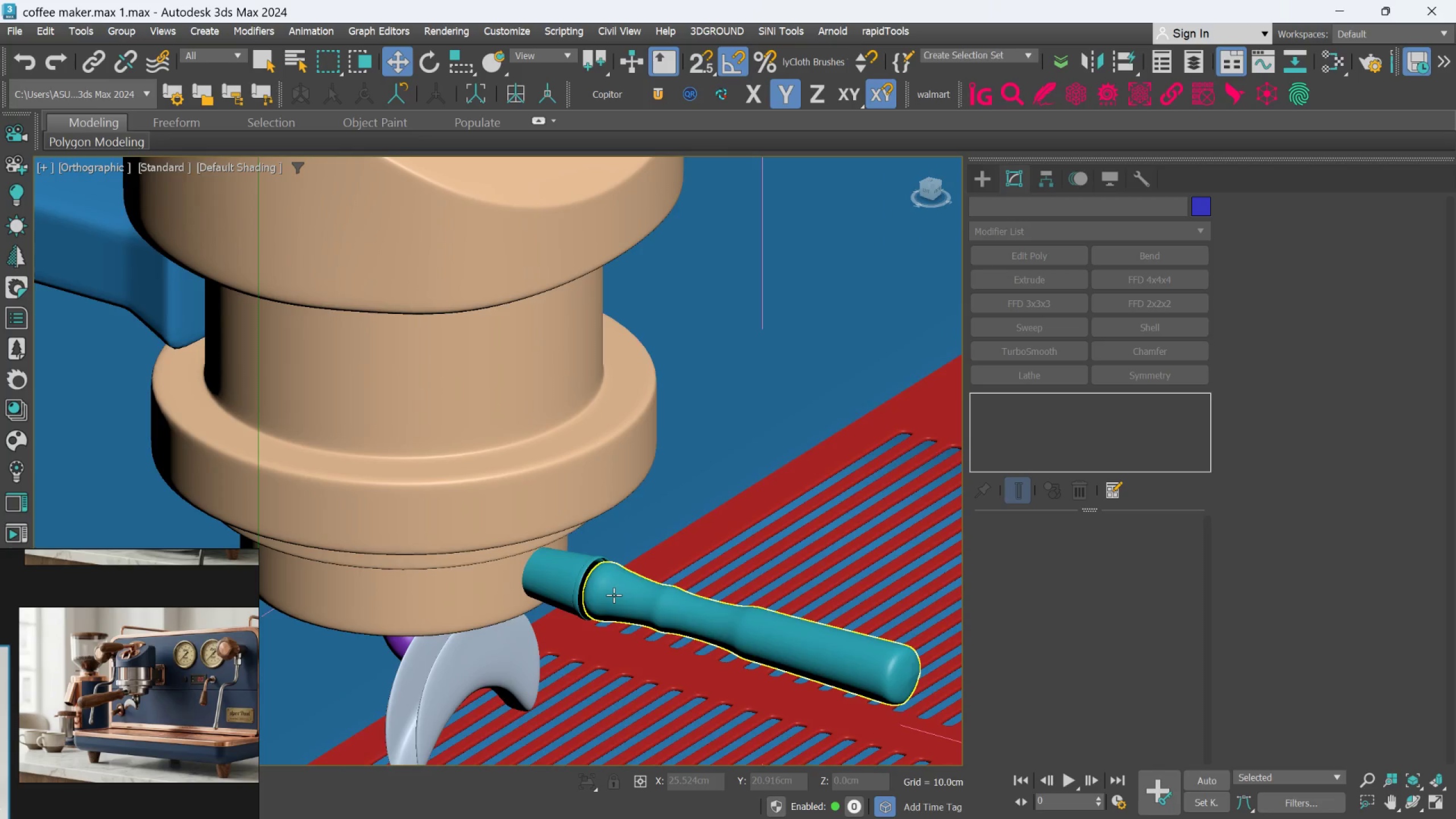 
left_click([1047, 422])
 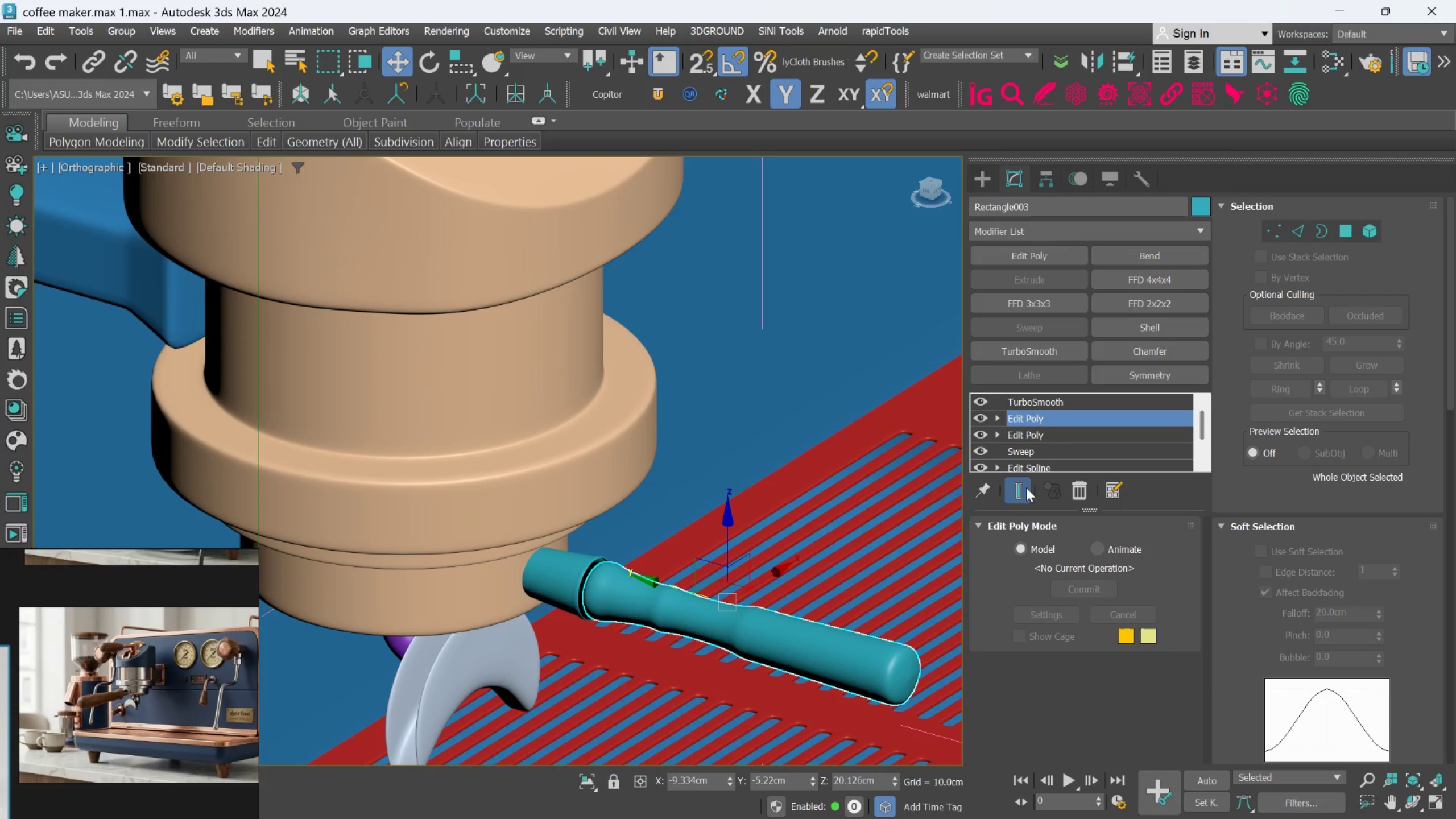 
left_click([1026, 487])
 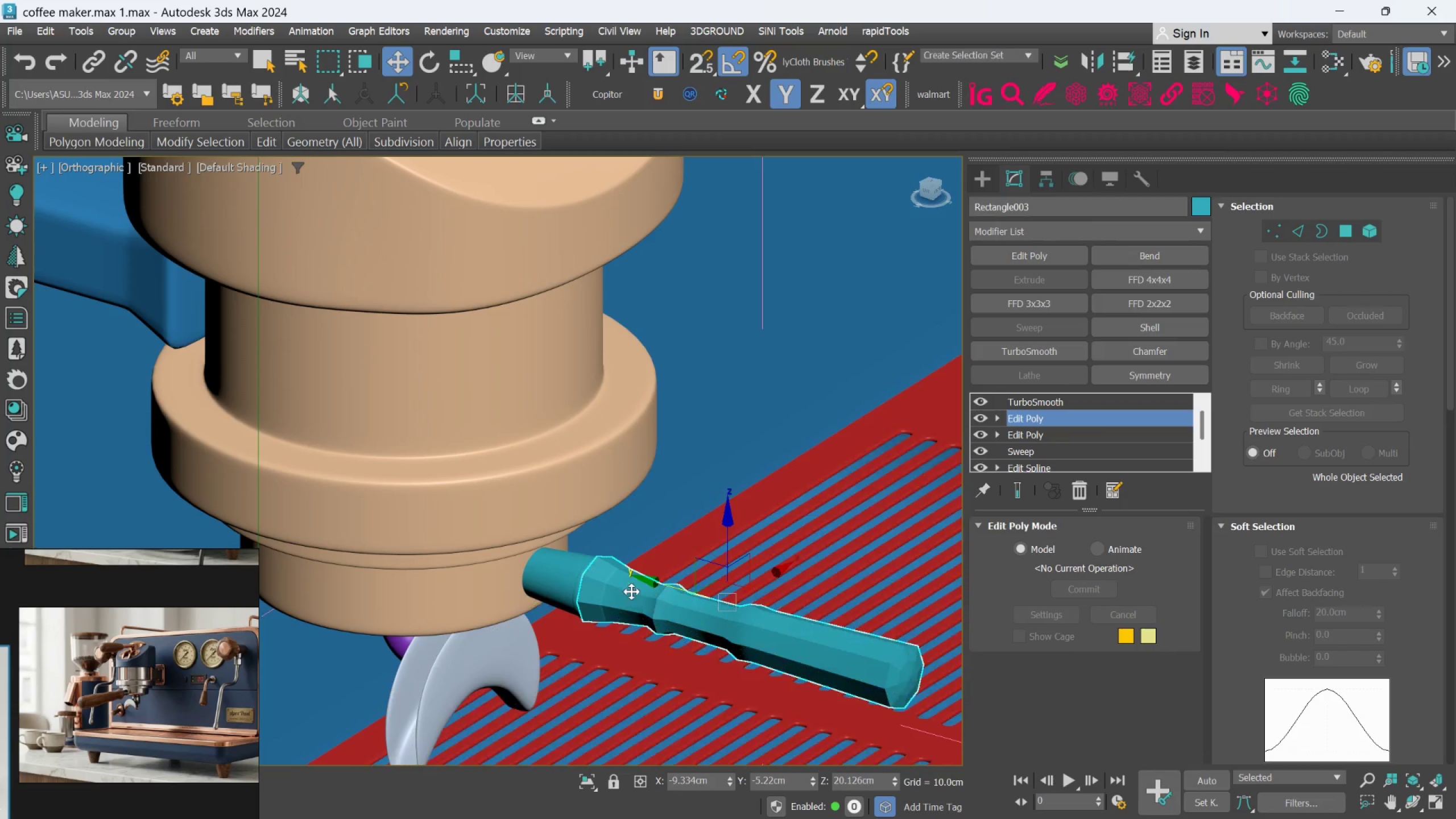 
scroll: coordinate [592, 592], scroll_direction: up, amount: 3.0
 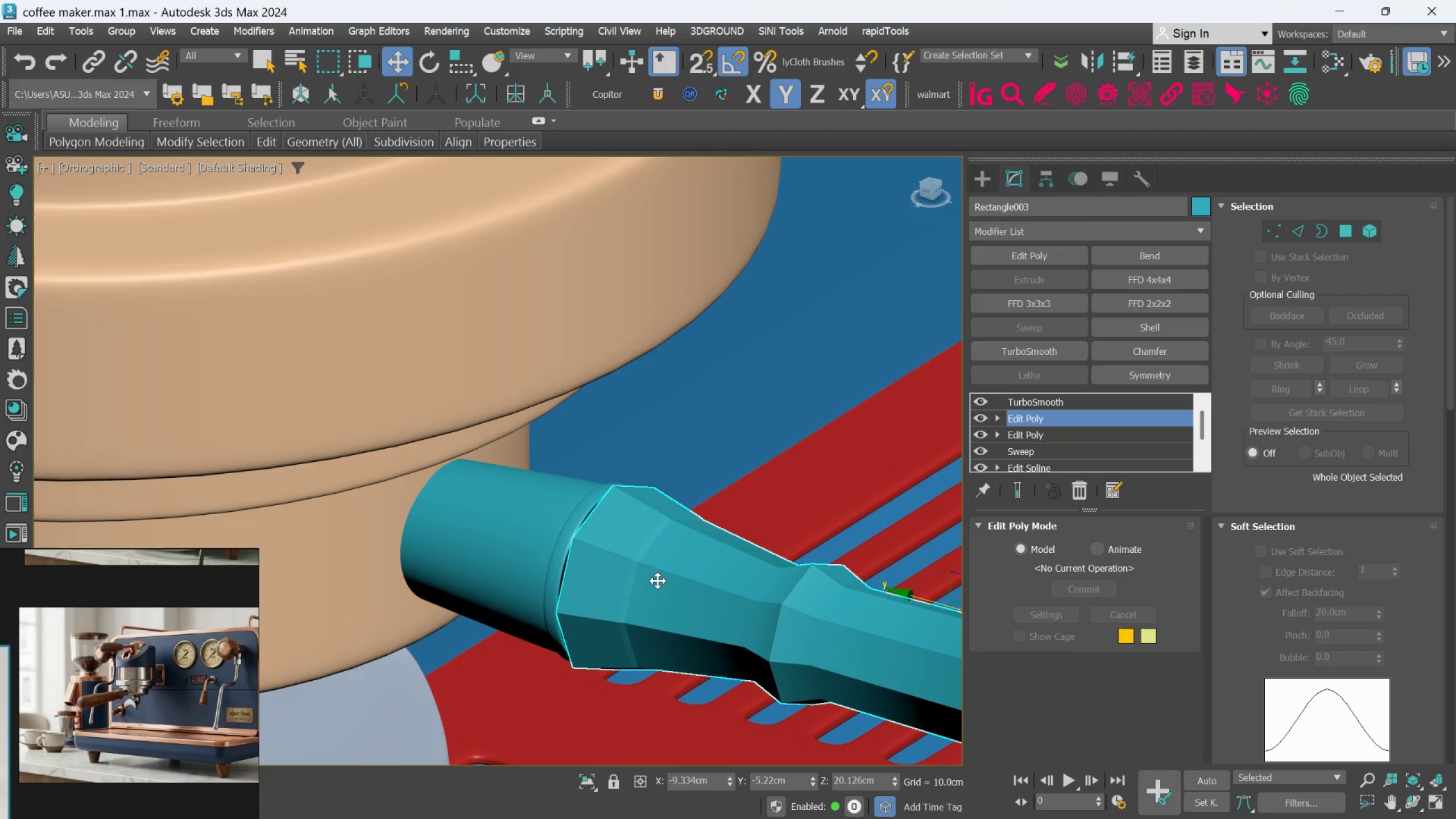 
key(F4)
 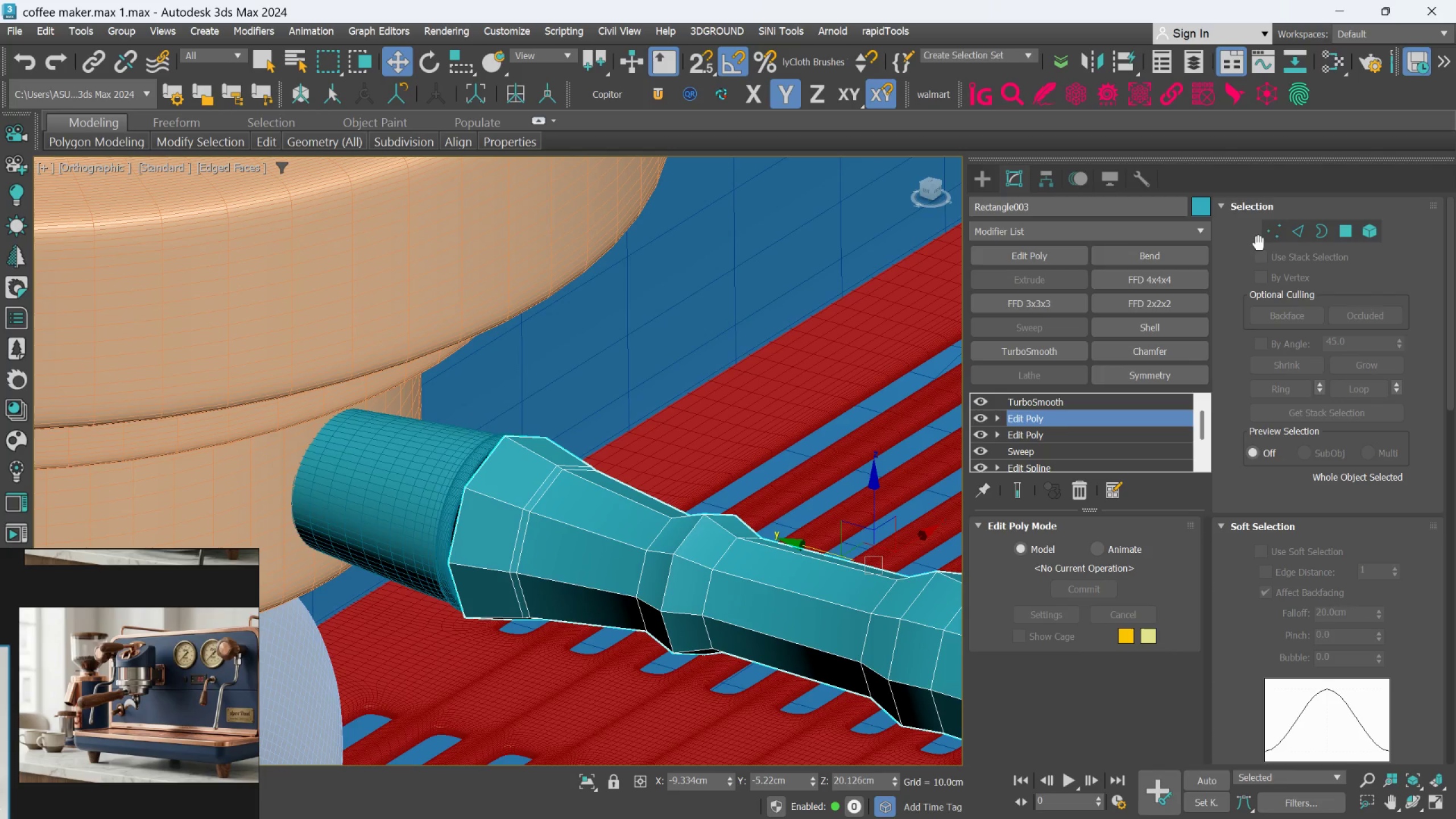 
wait(5.7)
 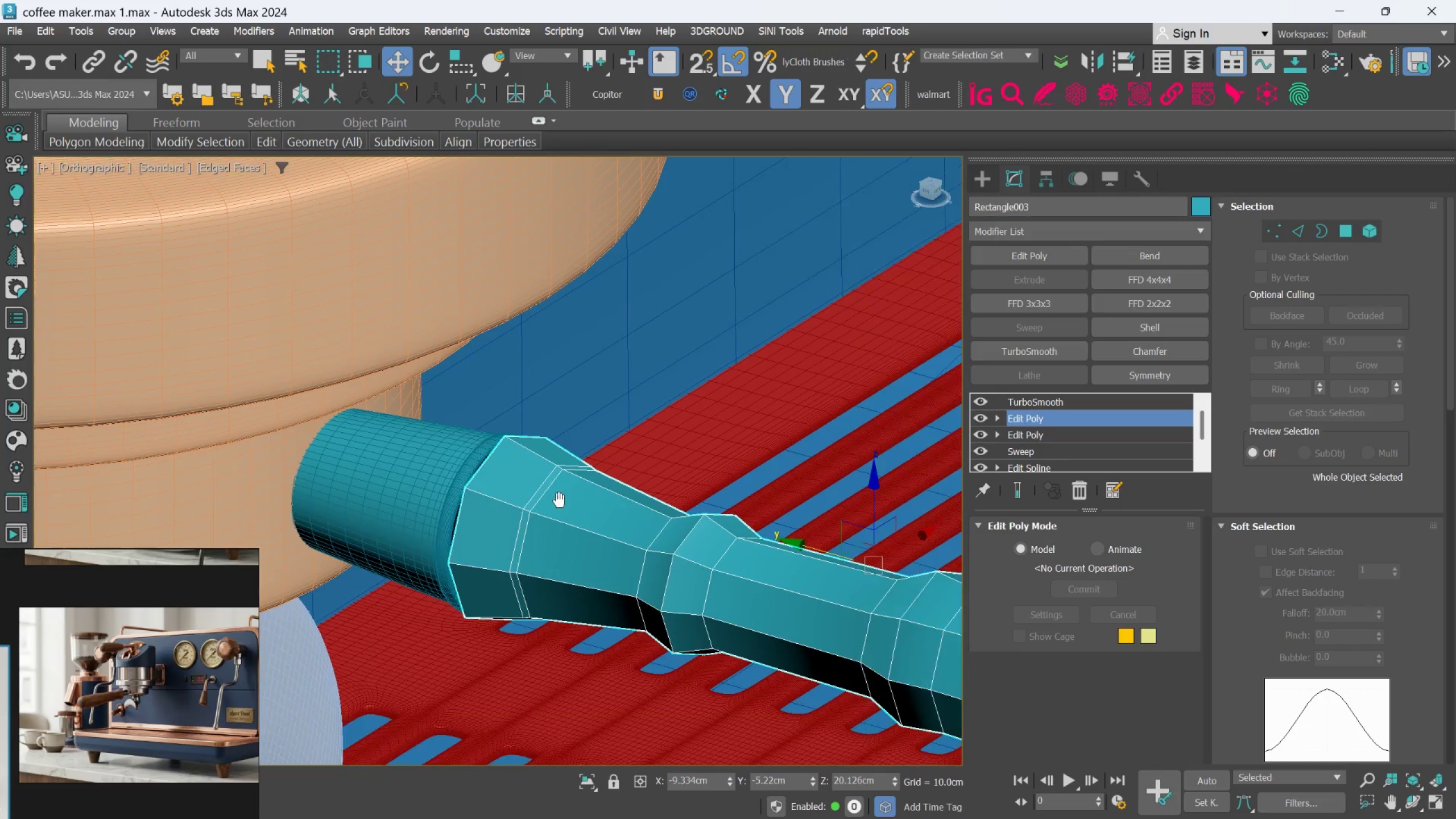 
left_click([1293, 229])
 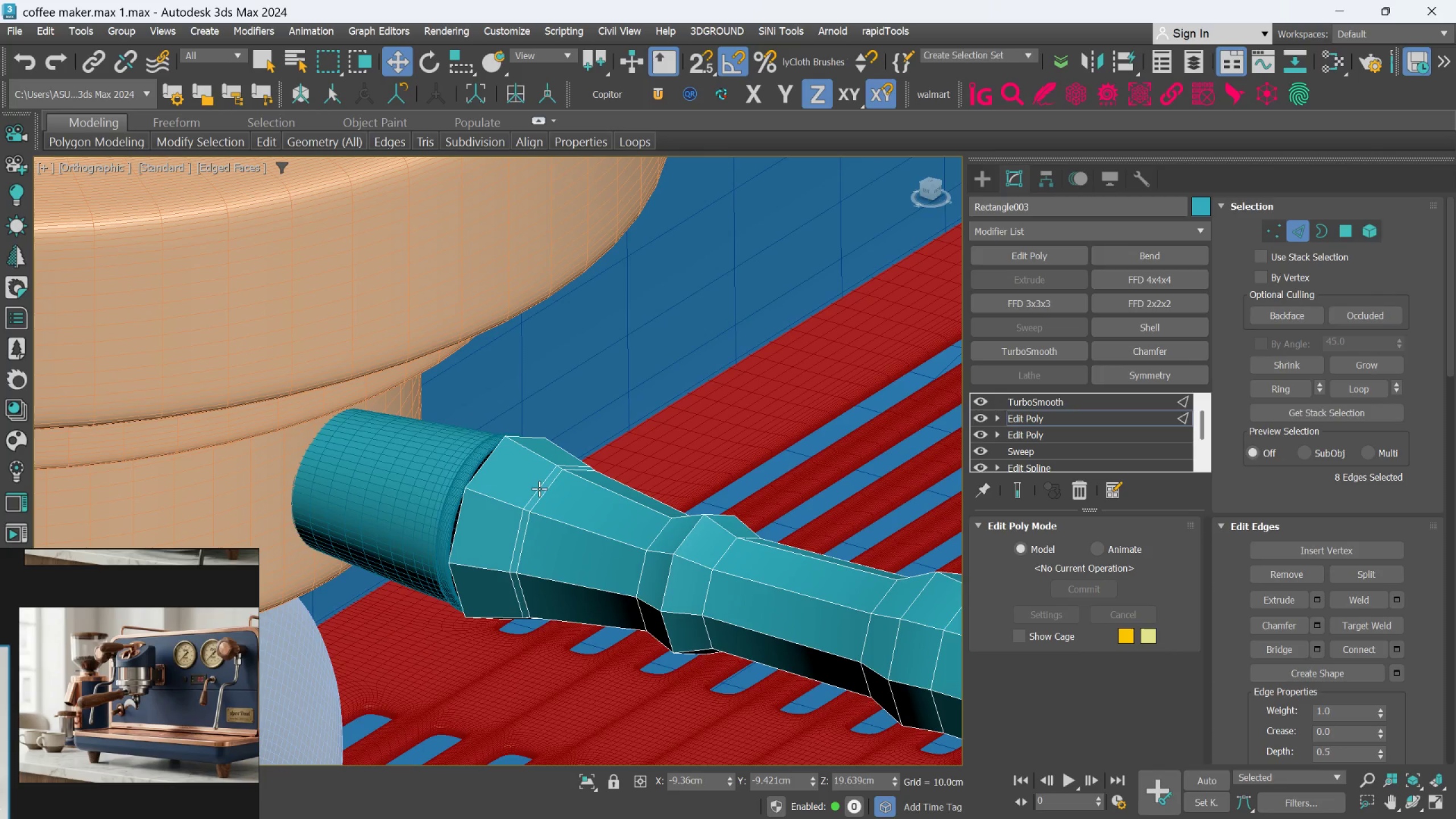 
double_click([539, 485])
 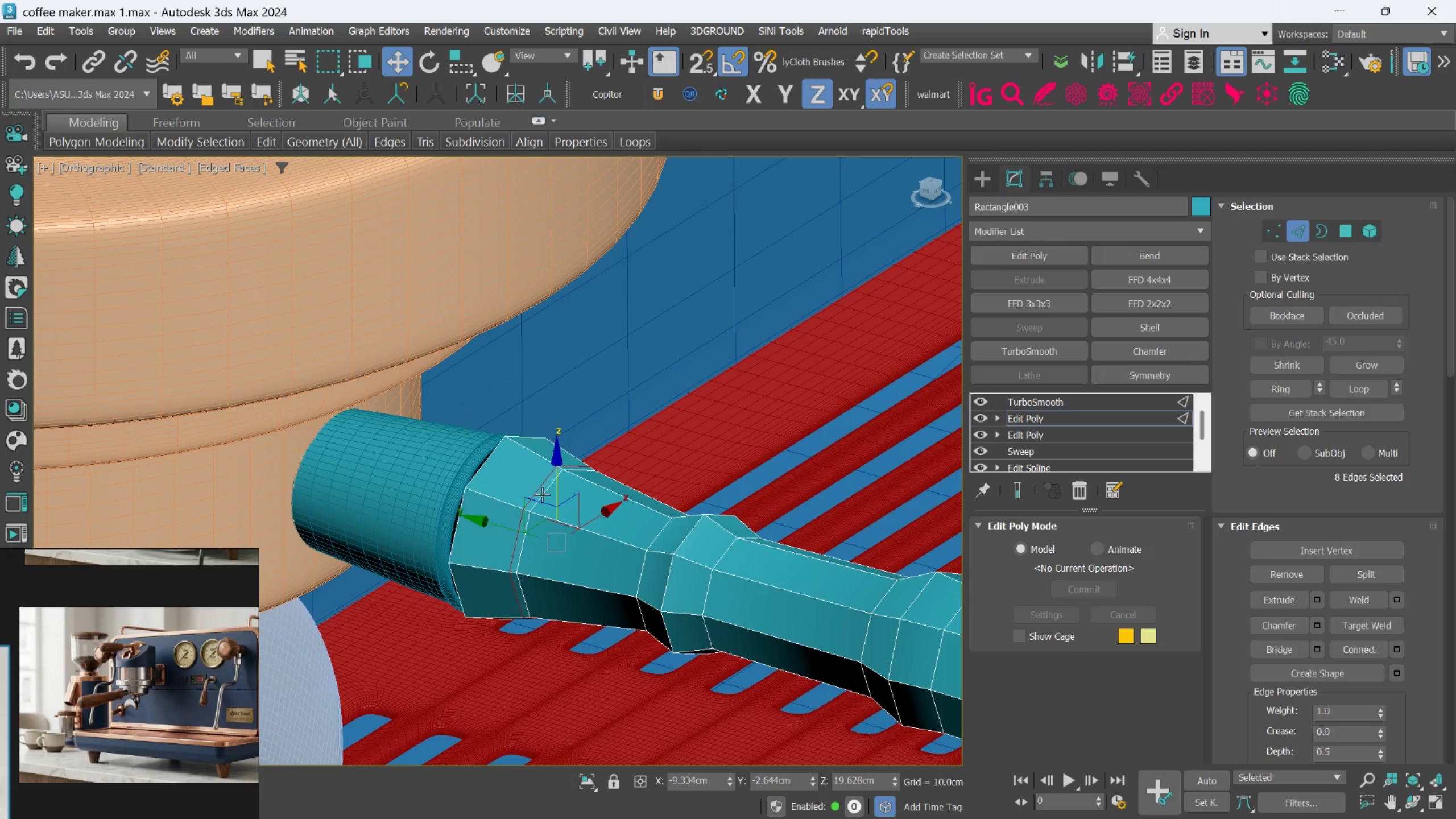 
hold_key(key=ControlLeft, duration=0.69)
double_click([542, 494])
 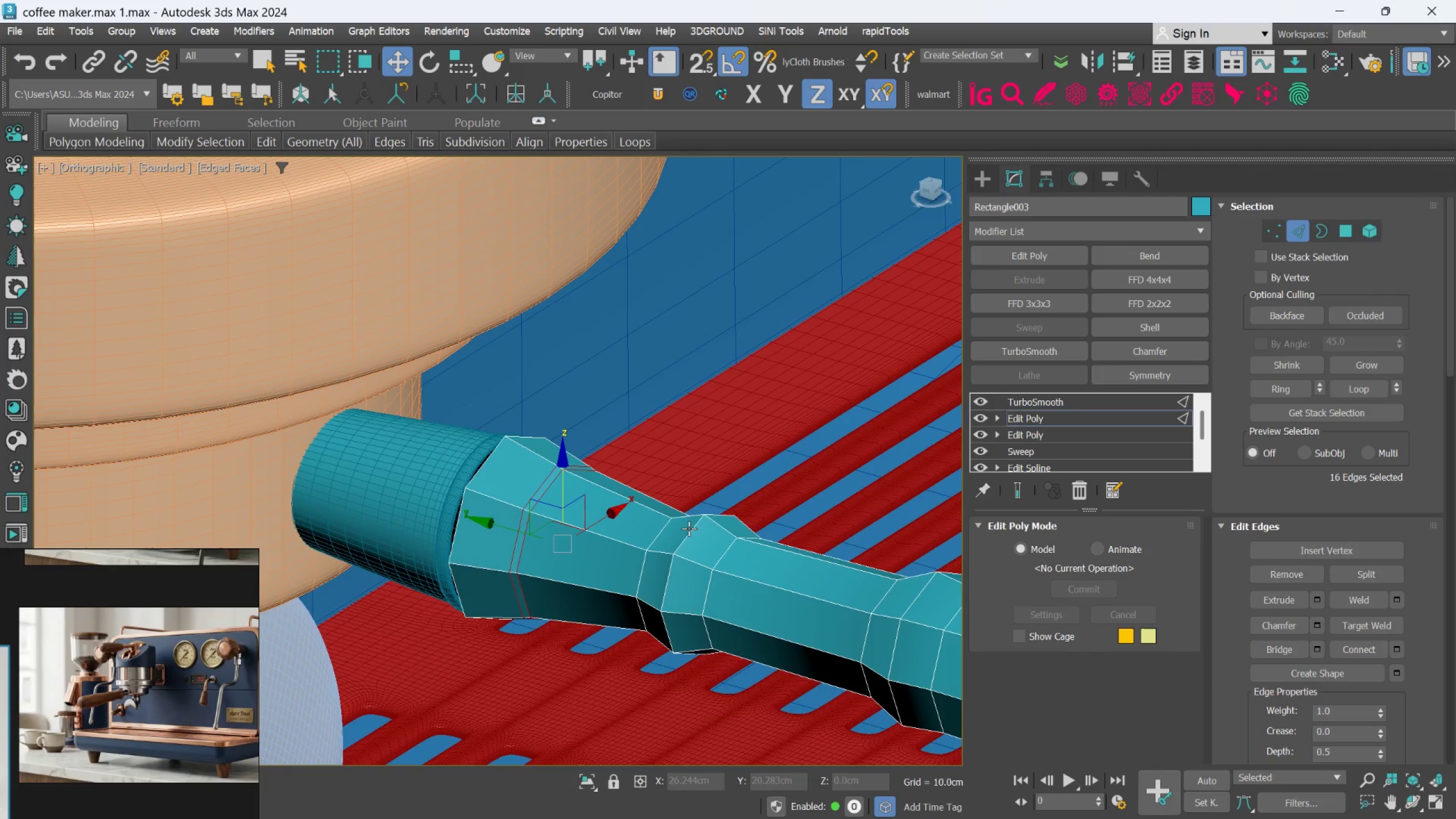 
hold_key(key=ControlLeft, duration=1.54)
left_click([659, 533])
 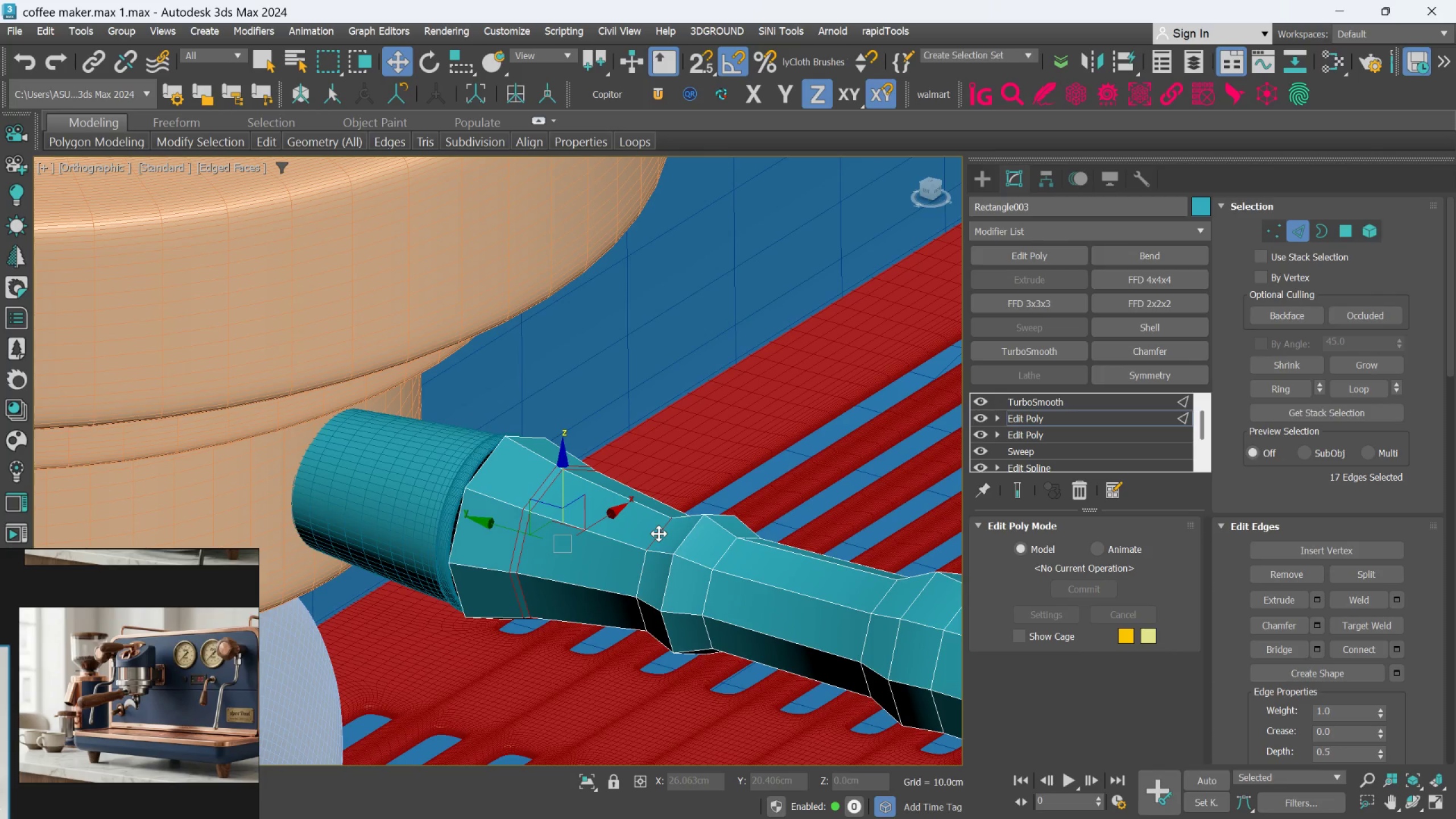 
double_click([659, 533])
 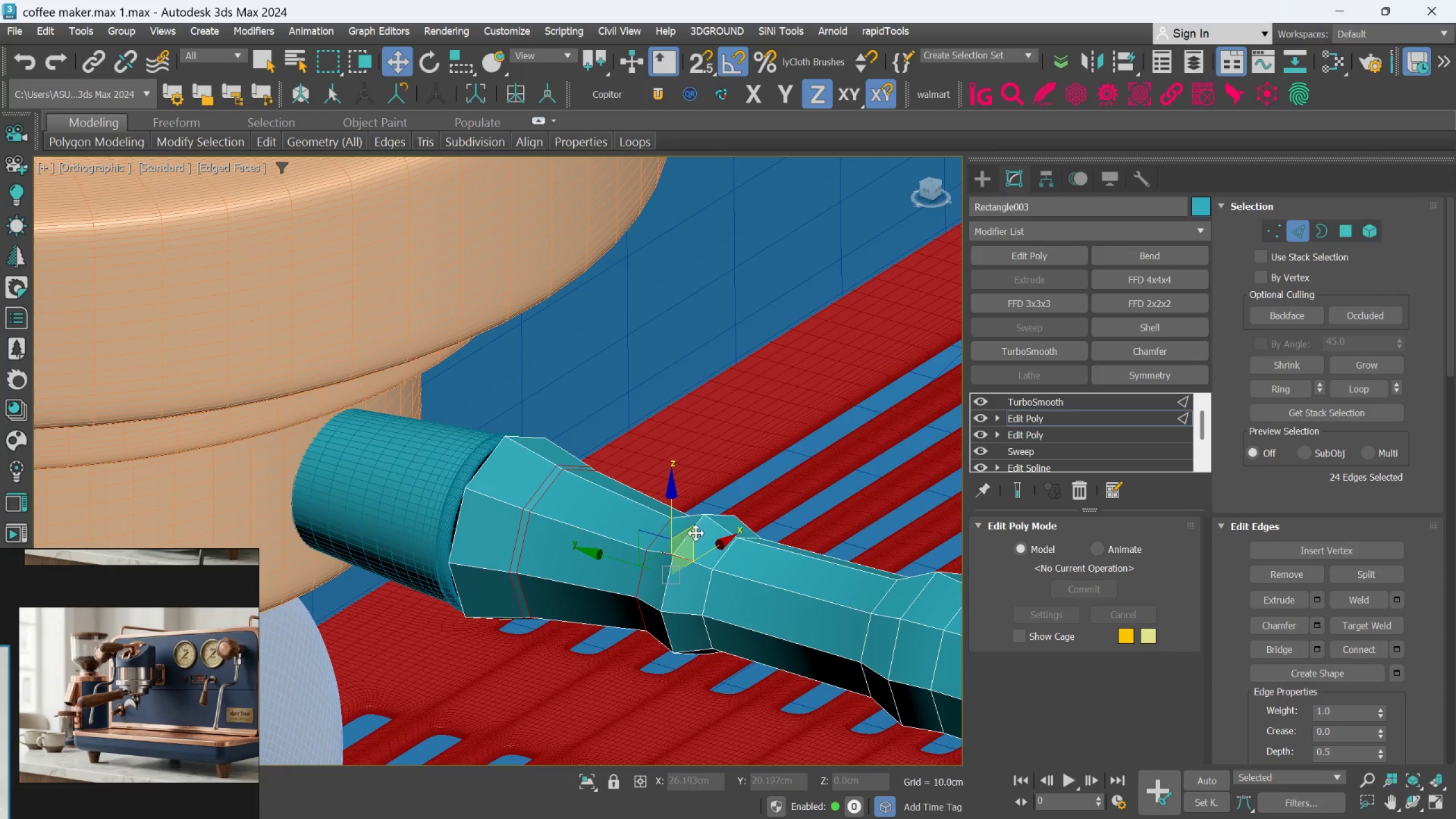 
left_click([698, 525])
 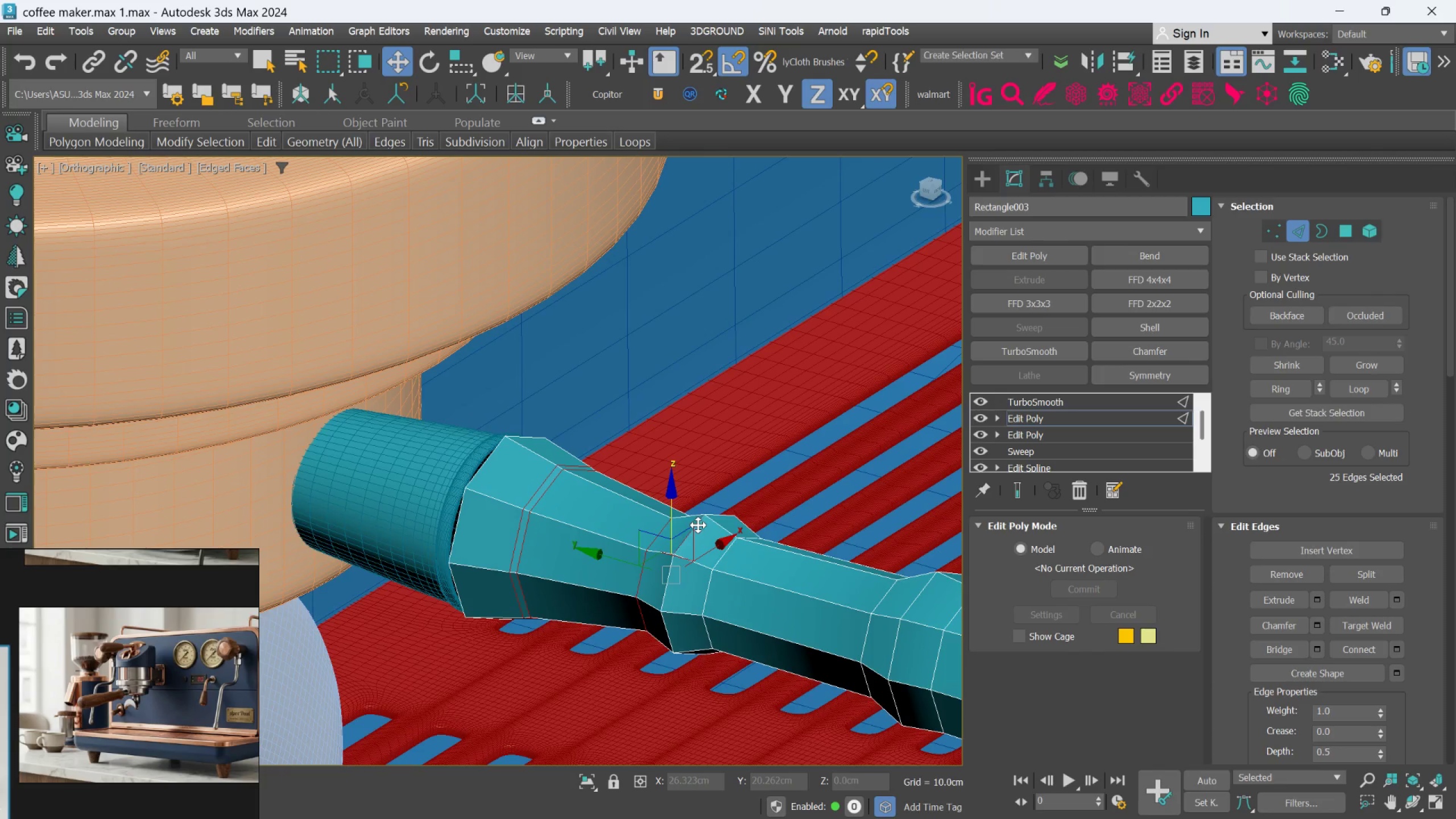 
hold_key(key=ControlLeft, duration=1.12)
double_click([698, 525])
 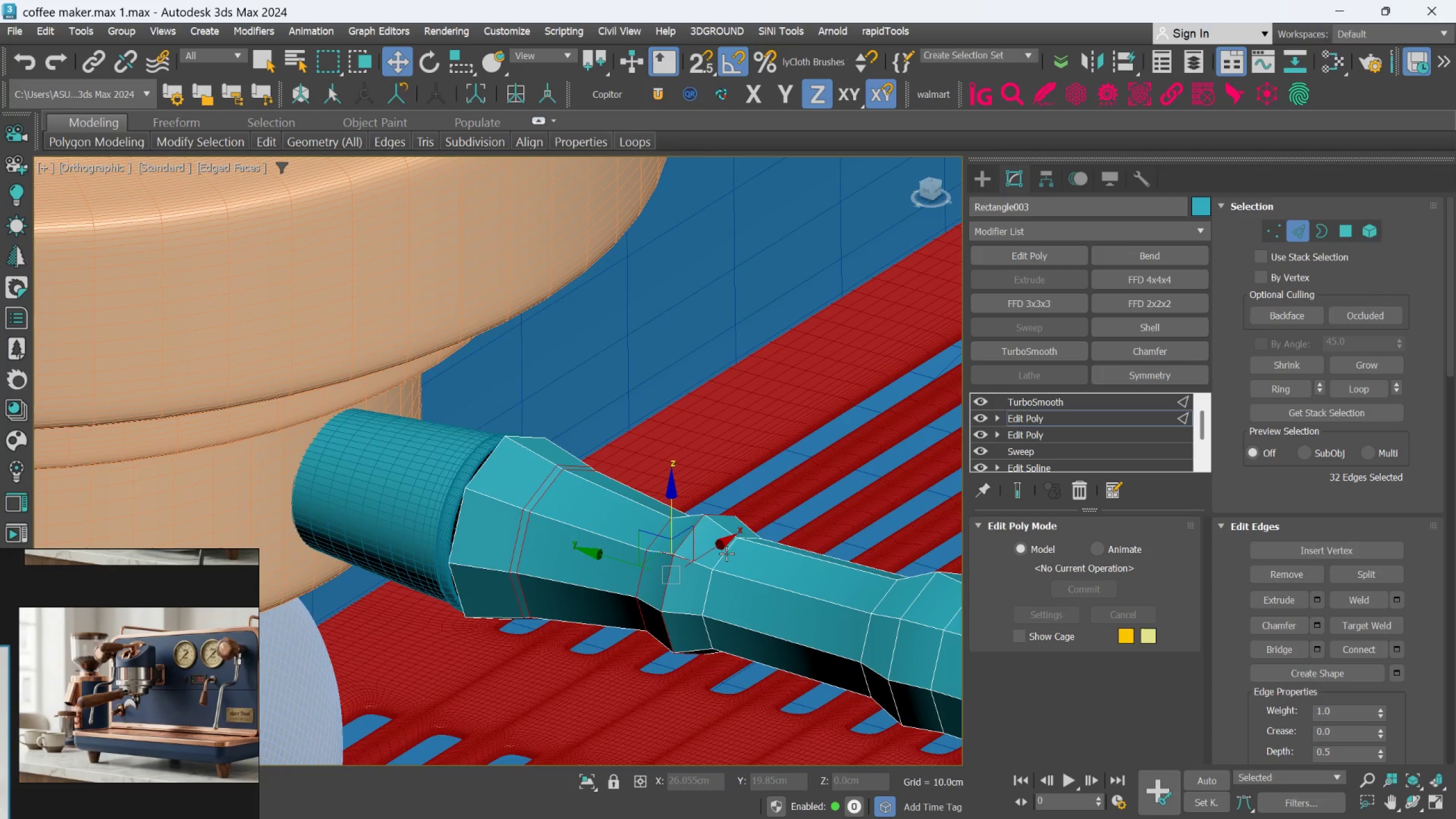 
left_click([726, 553])
 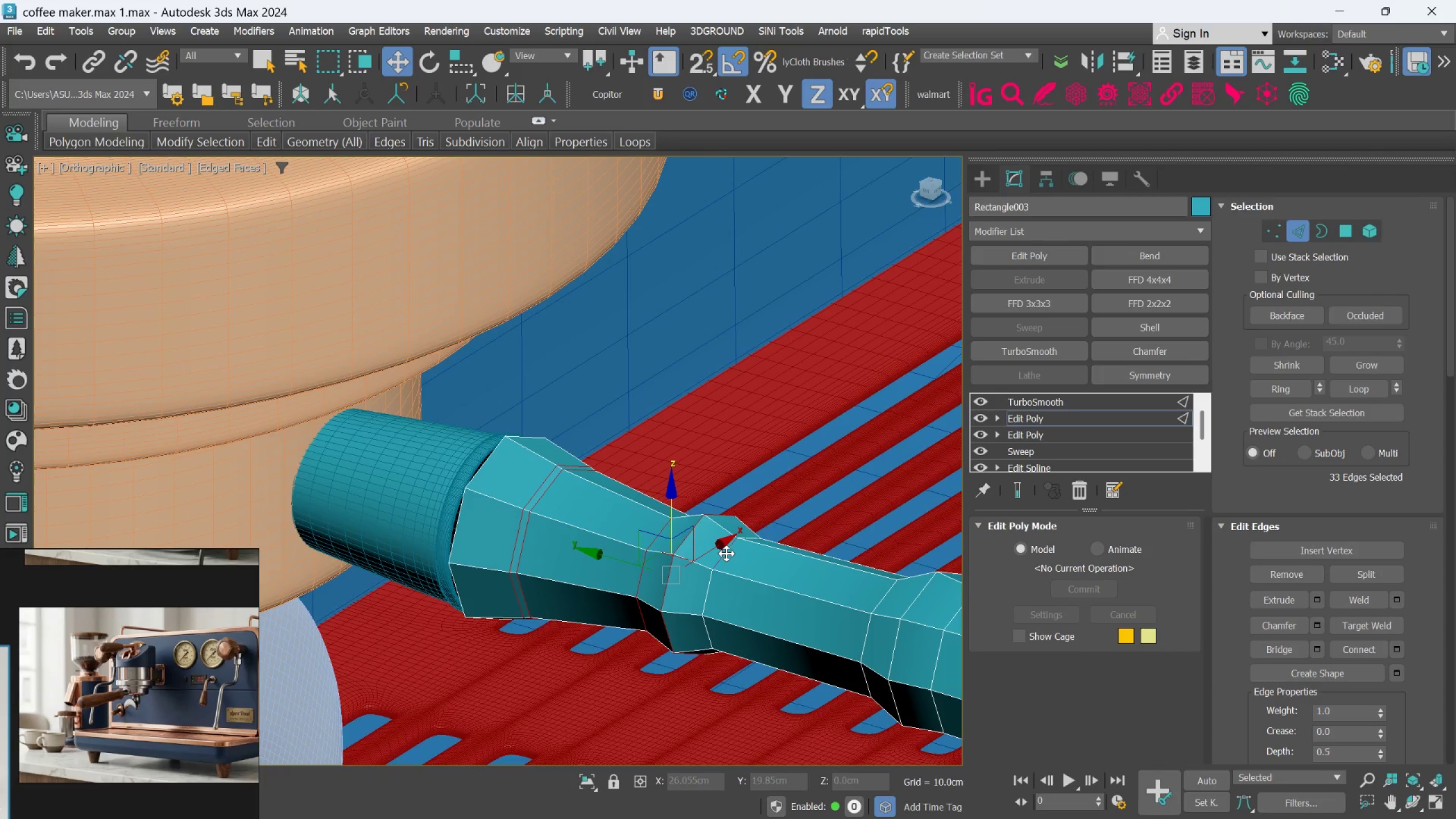 
double_click([726, 553])
 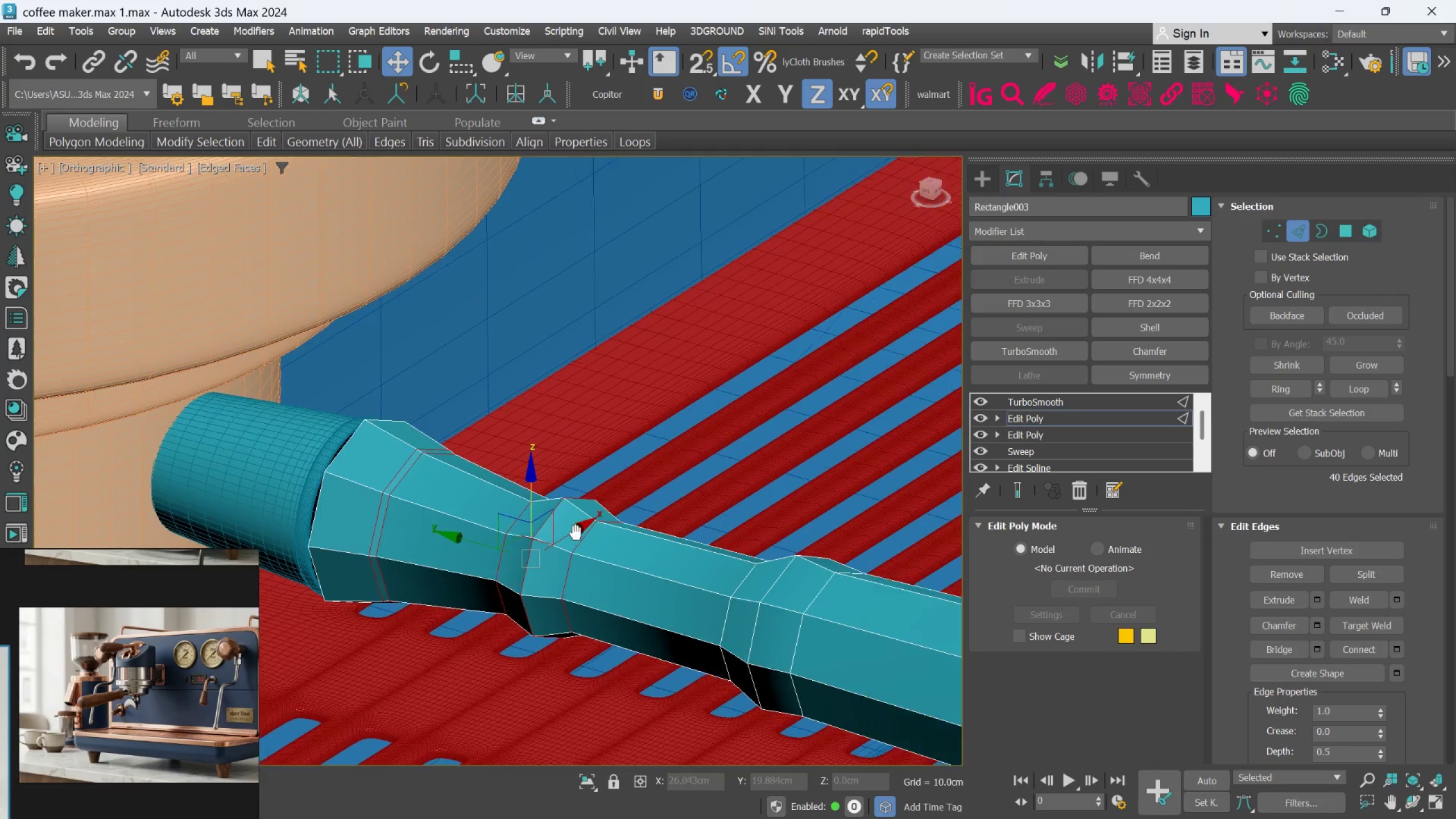 
hold_key(key=ControlLeft, duration=1.05)
left_click([720, 586])
 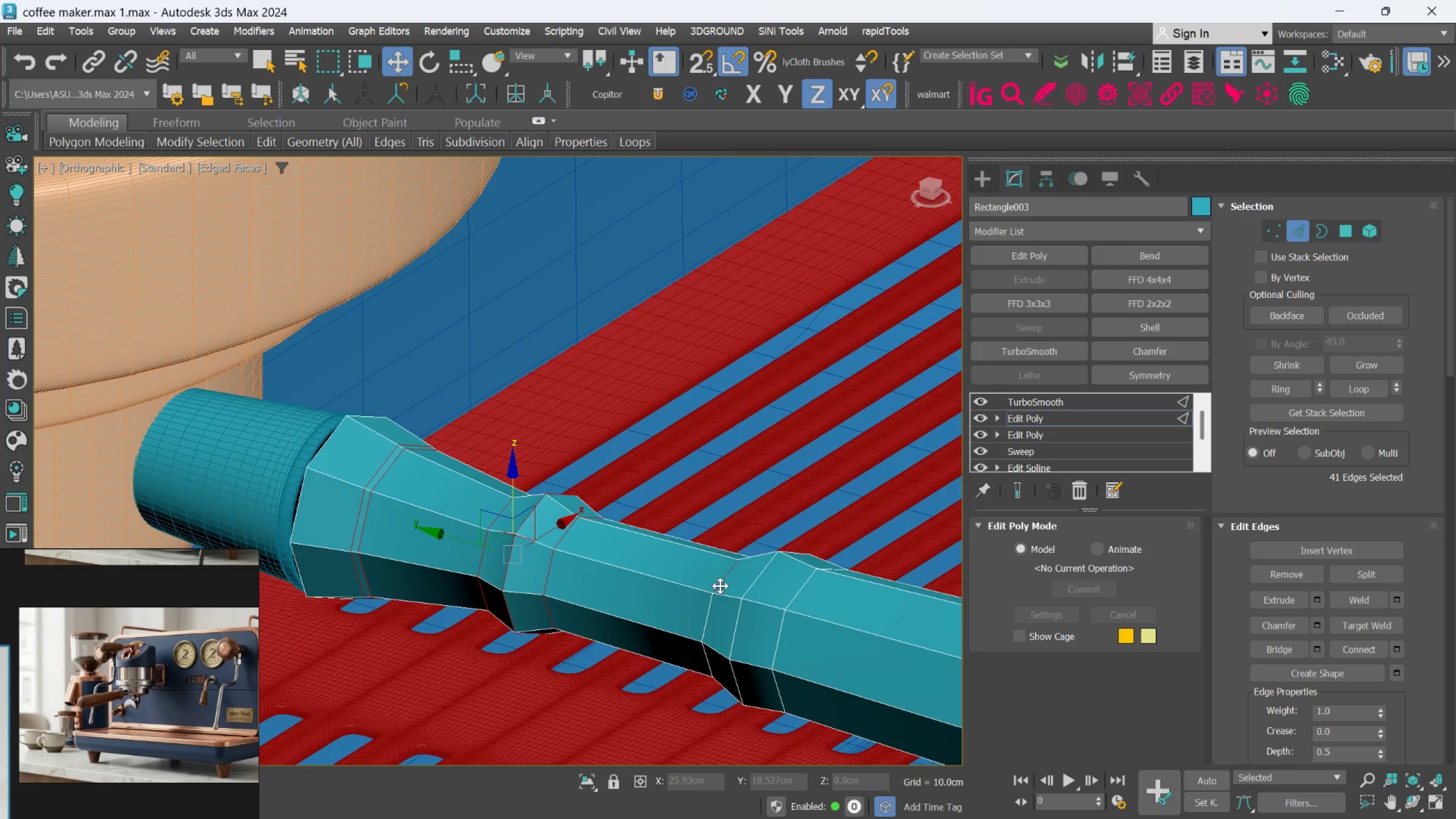 
double_click([720, 586])
 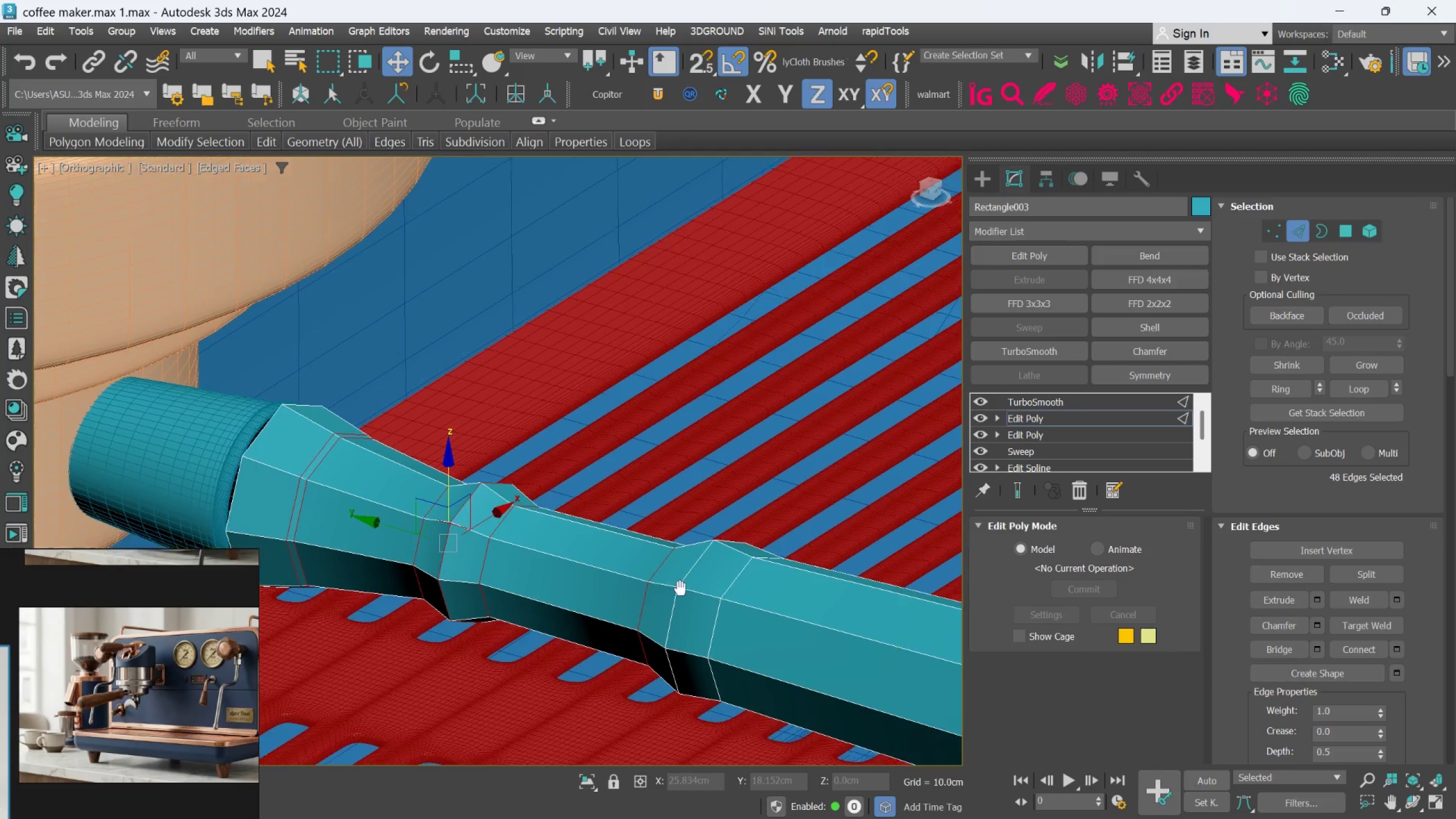 
hold_key(key=ControlLeft, duration=1.52)
left_click([578, 532])
 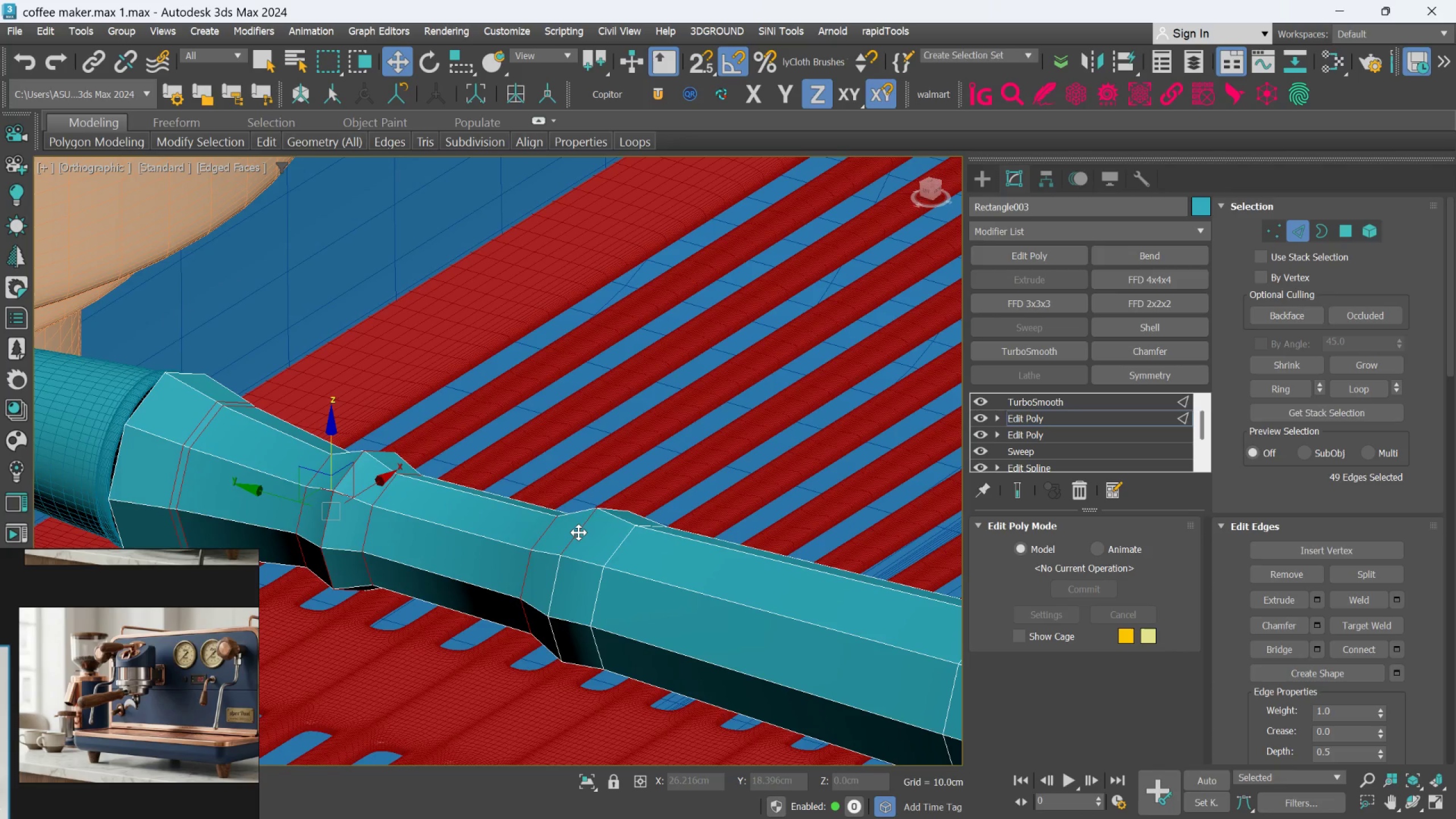 
double_click([578, 532])
 